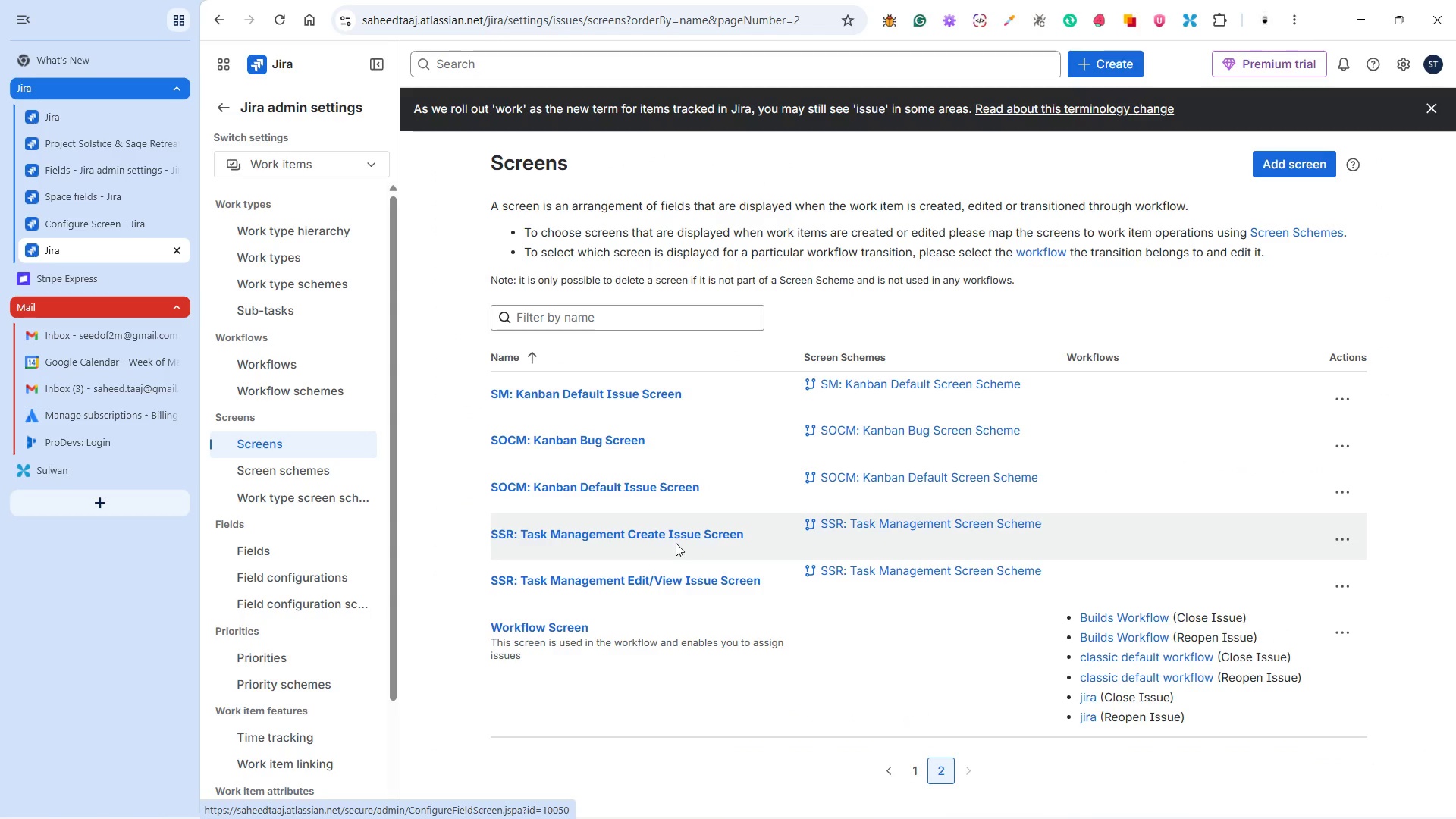 
wait(5.36)
 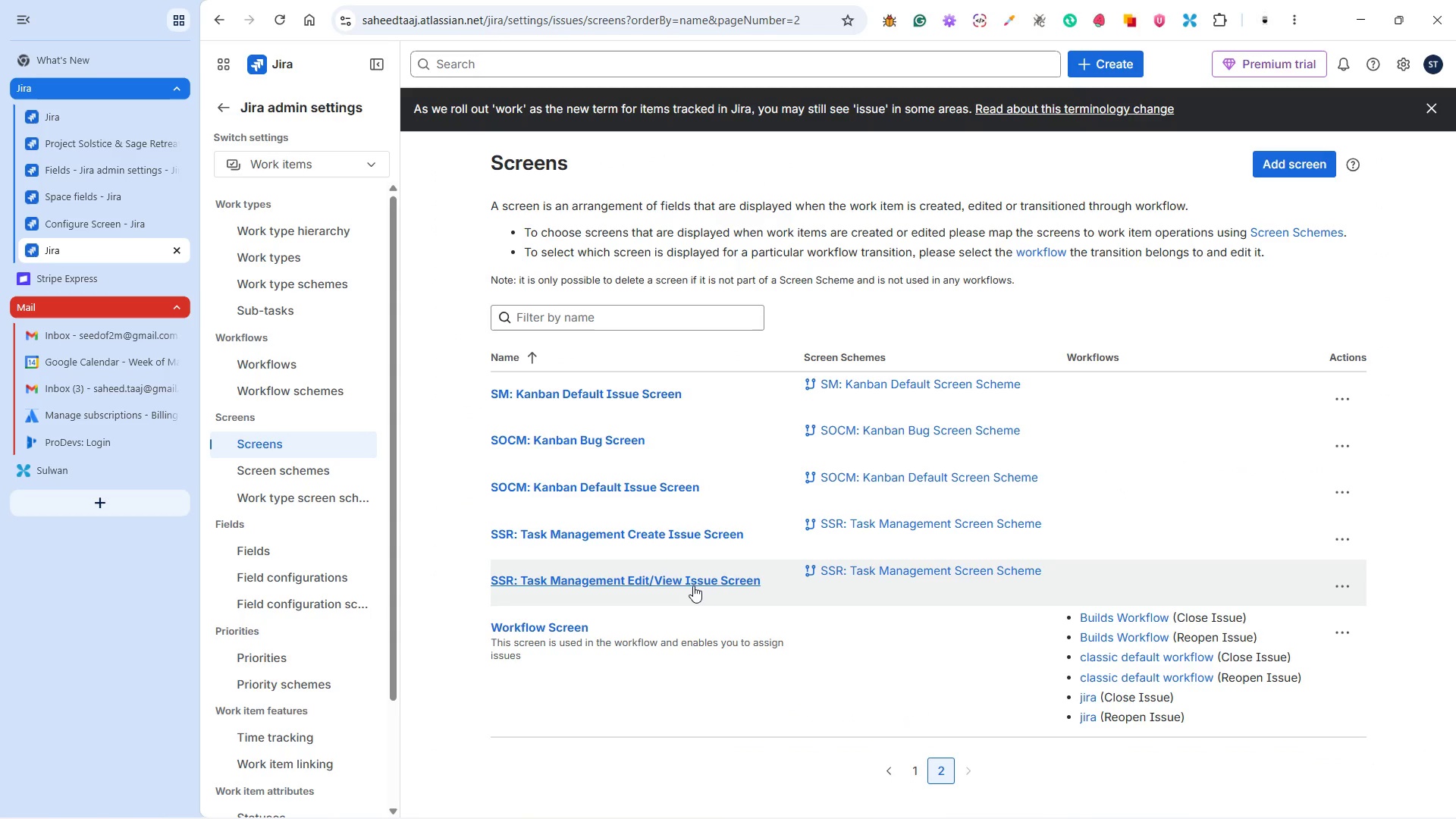 
left_click([676, 536])
 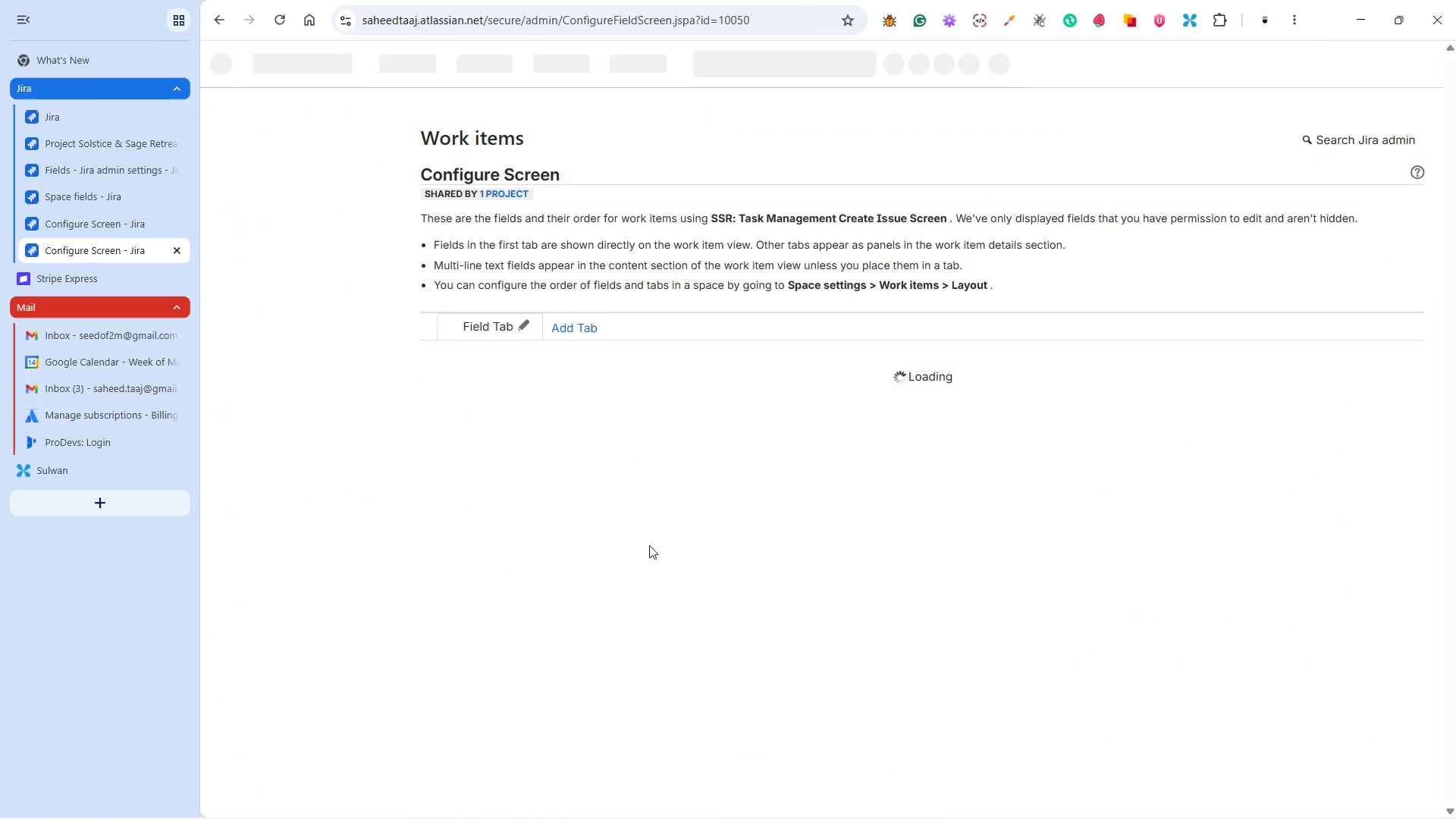 
left_click([113, 229])
 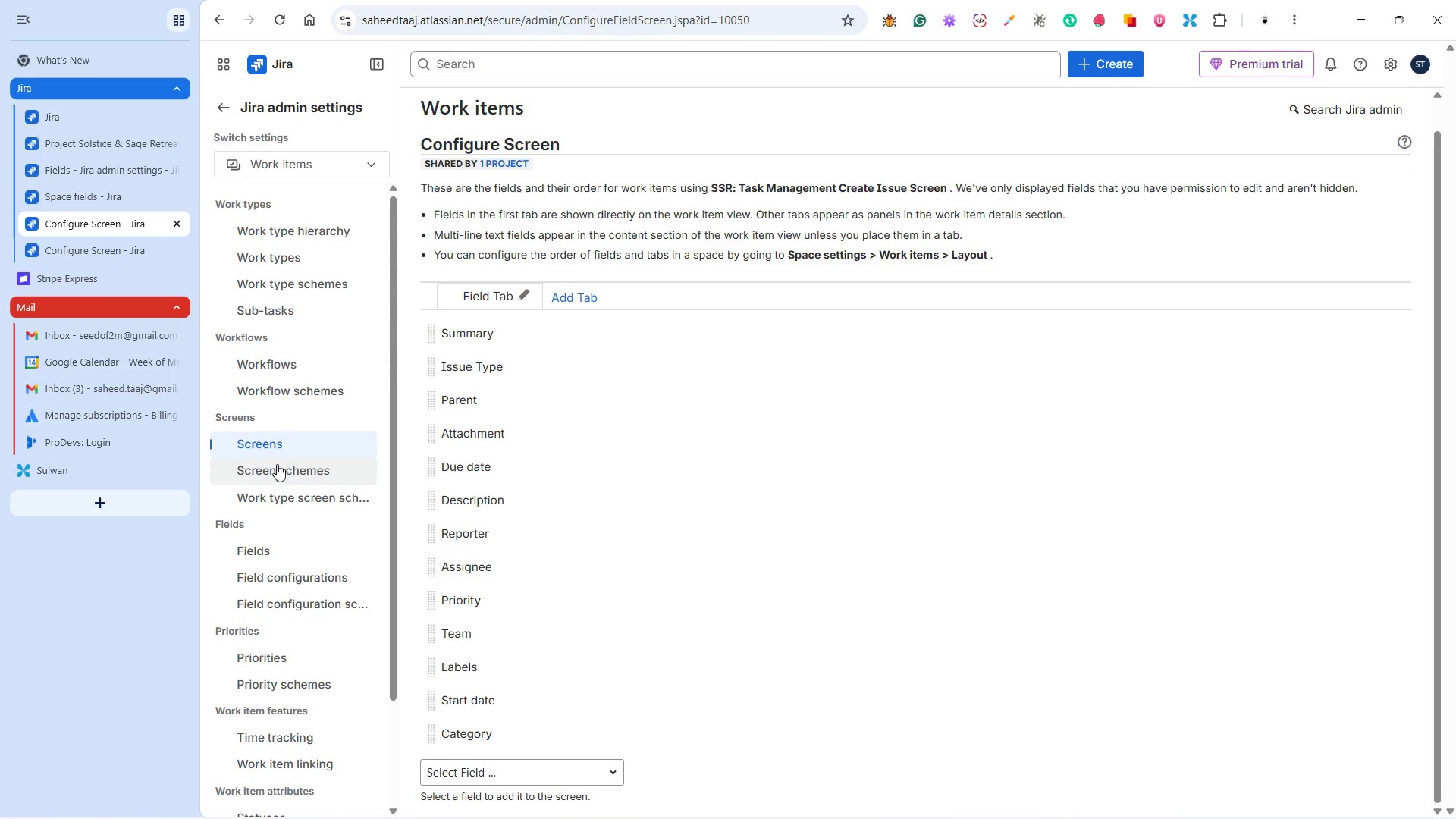 
left_click([271, 447])
 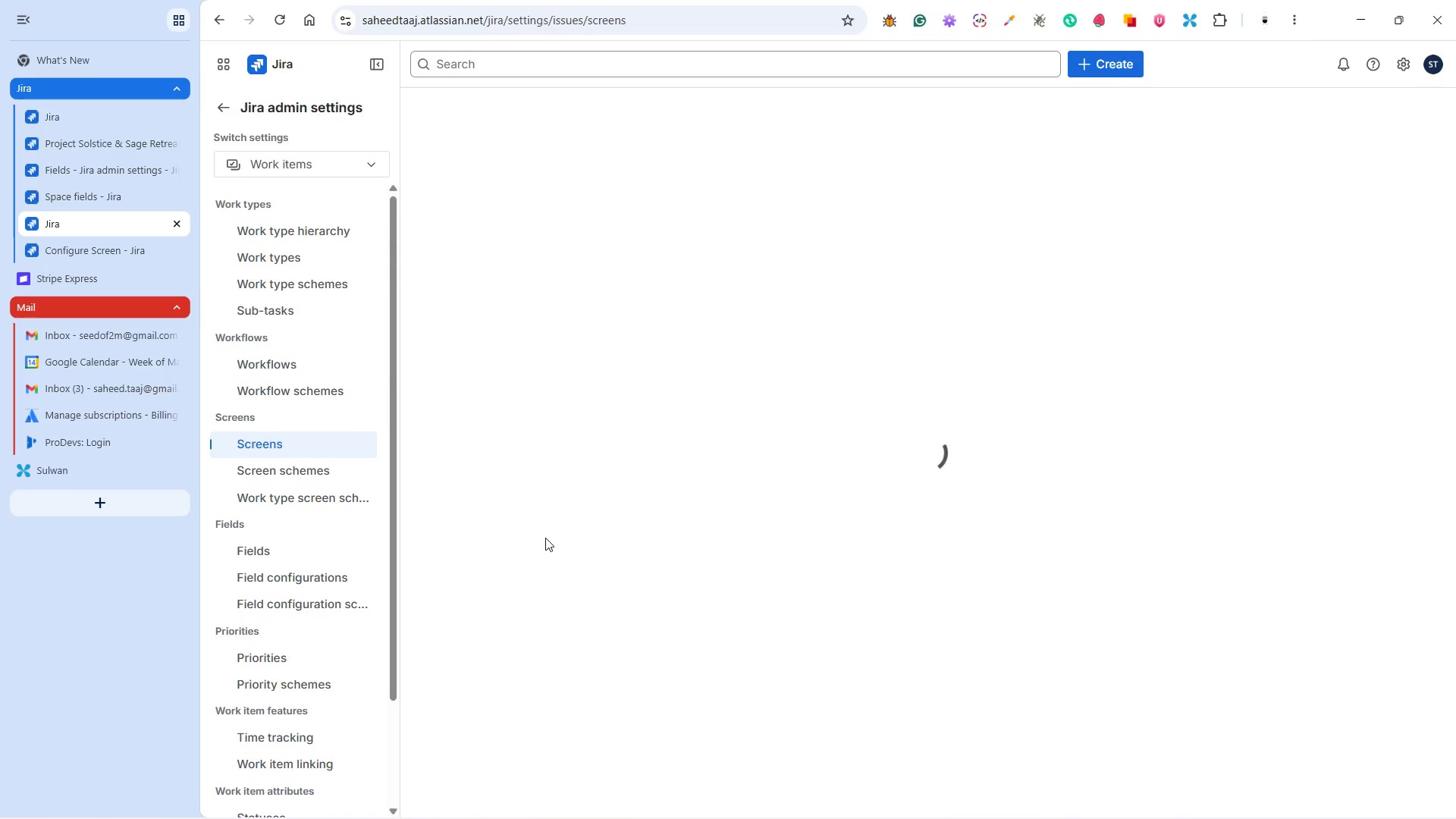 
scroll: coordinate [875, 601], scroll_direction: down, amount: 11.0
 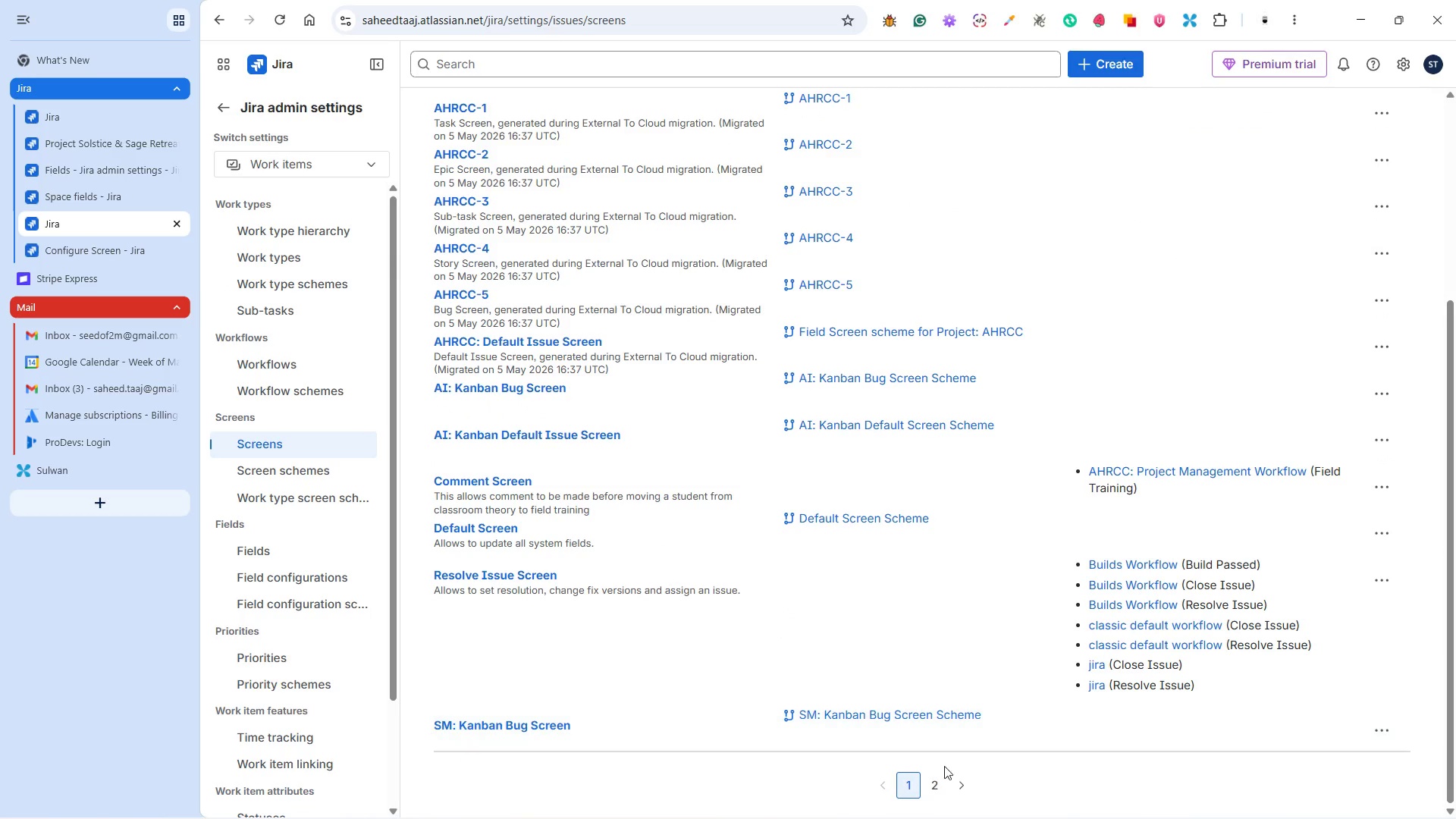 
left_click([937, 781])
 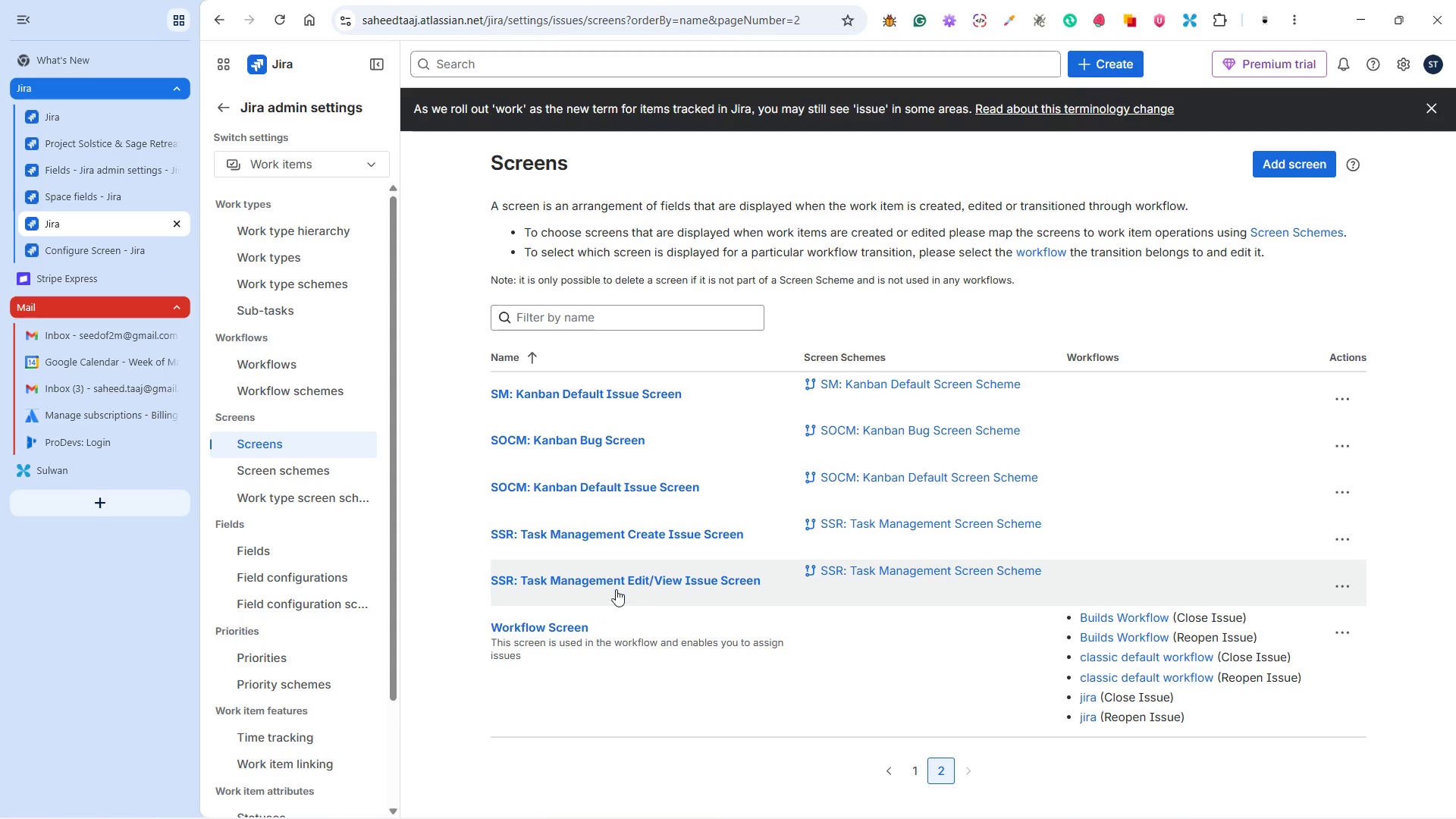 
left_click([615, 581])
 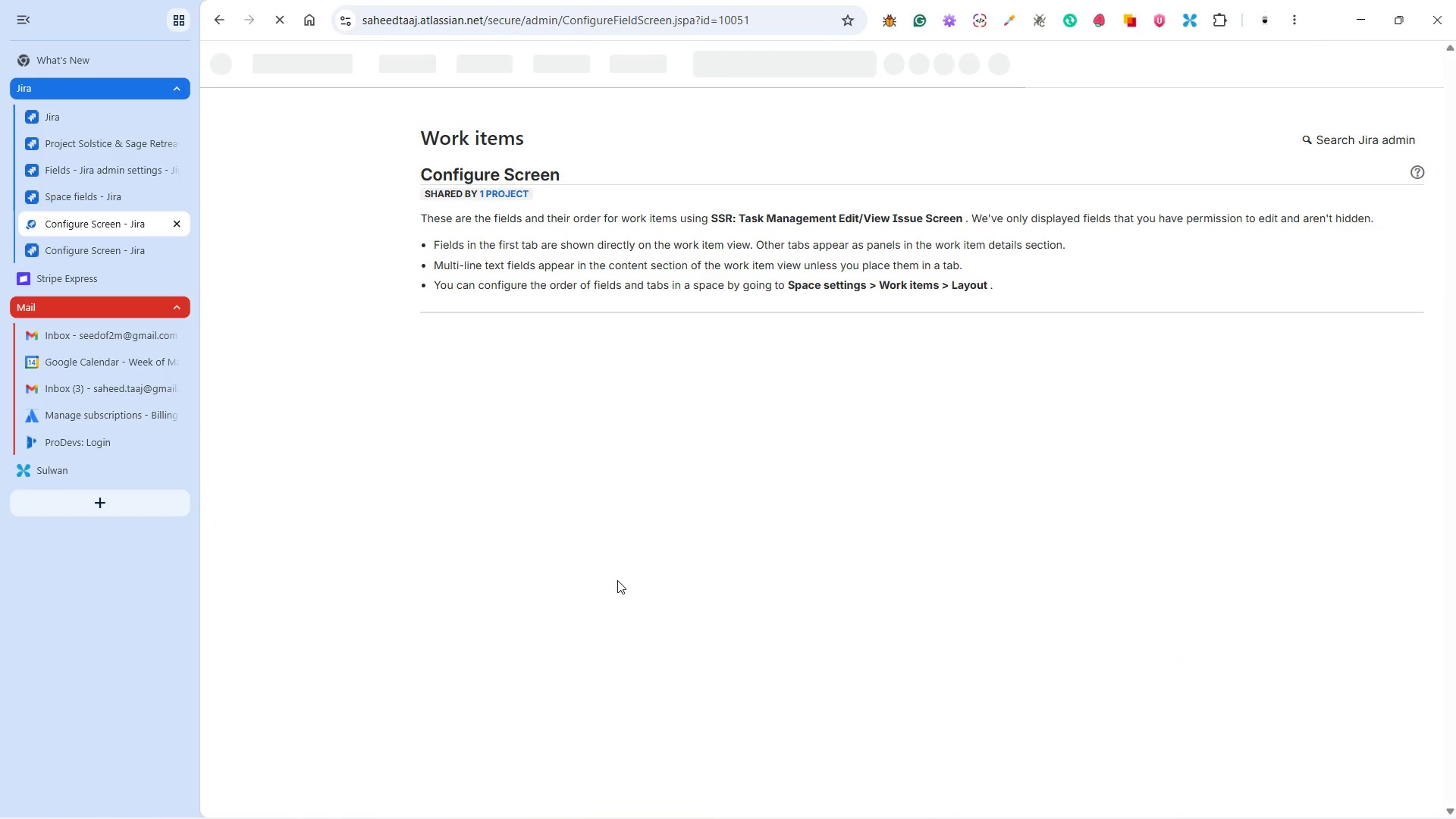 
wait(5.22)
 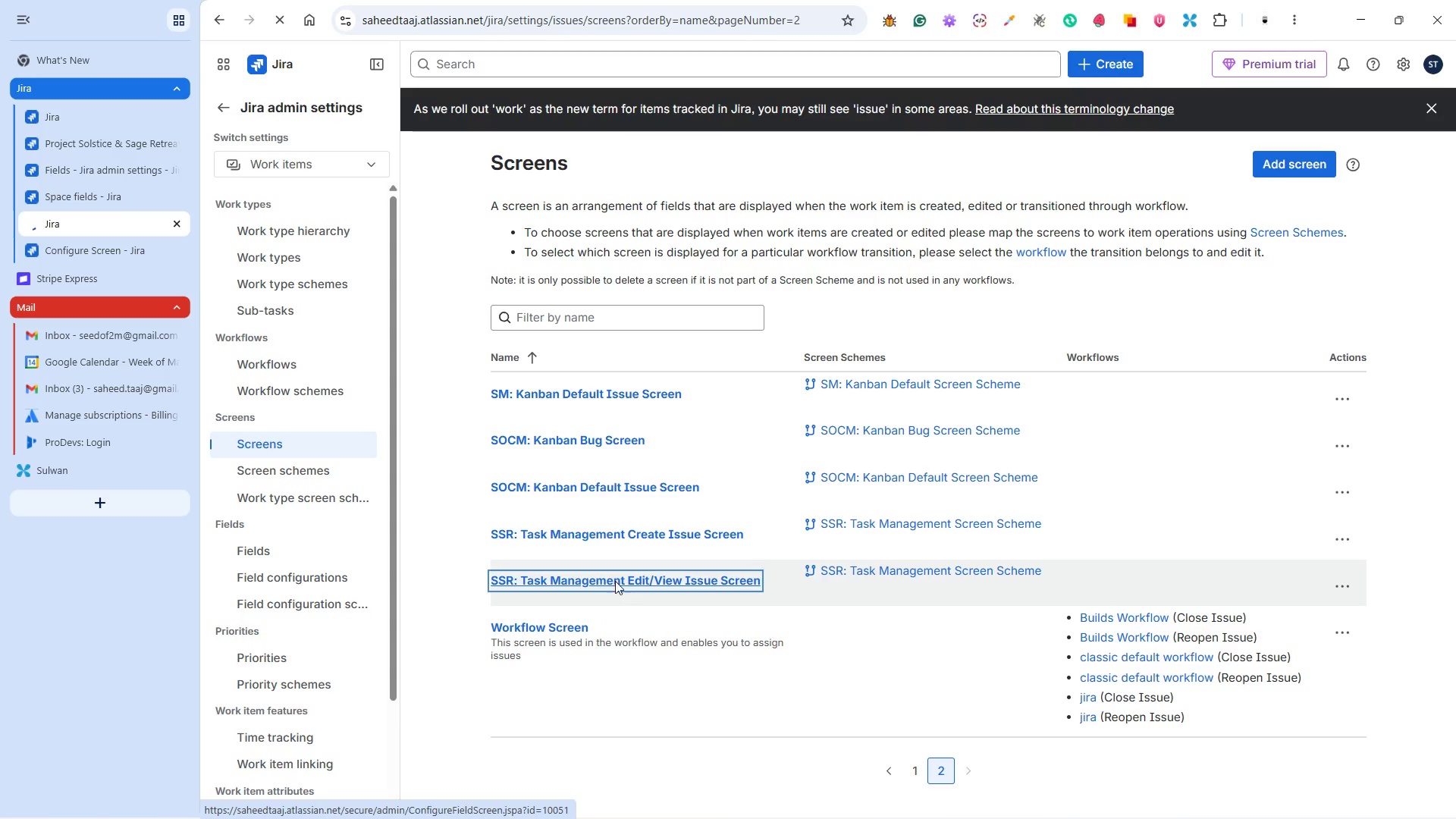 
scroll: coordinate [637, 572], scroll_direction: down, amount: 5.0
 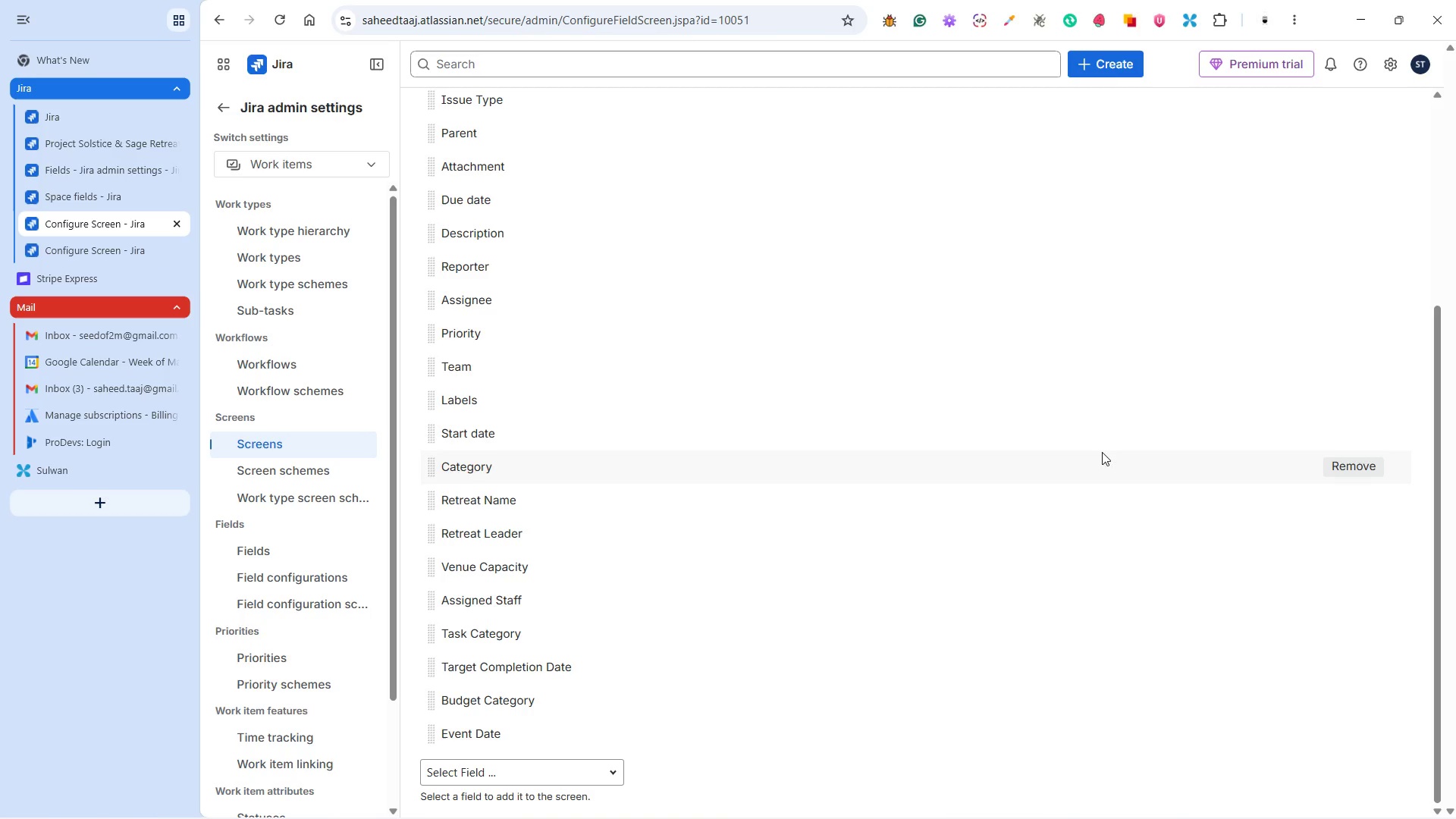 
wait(6.19)
 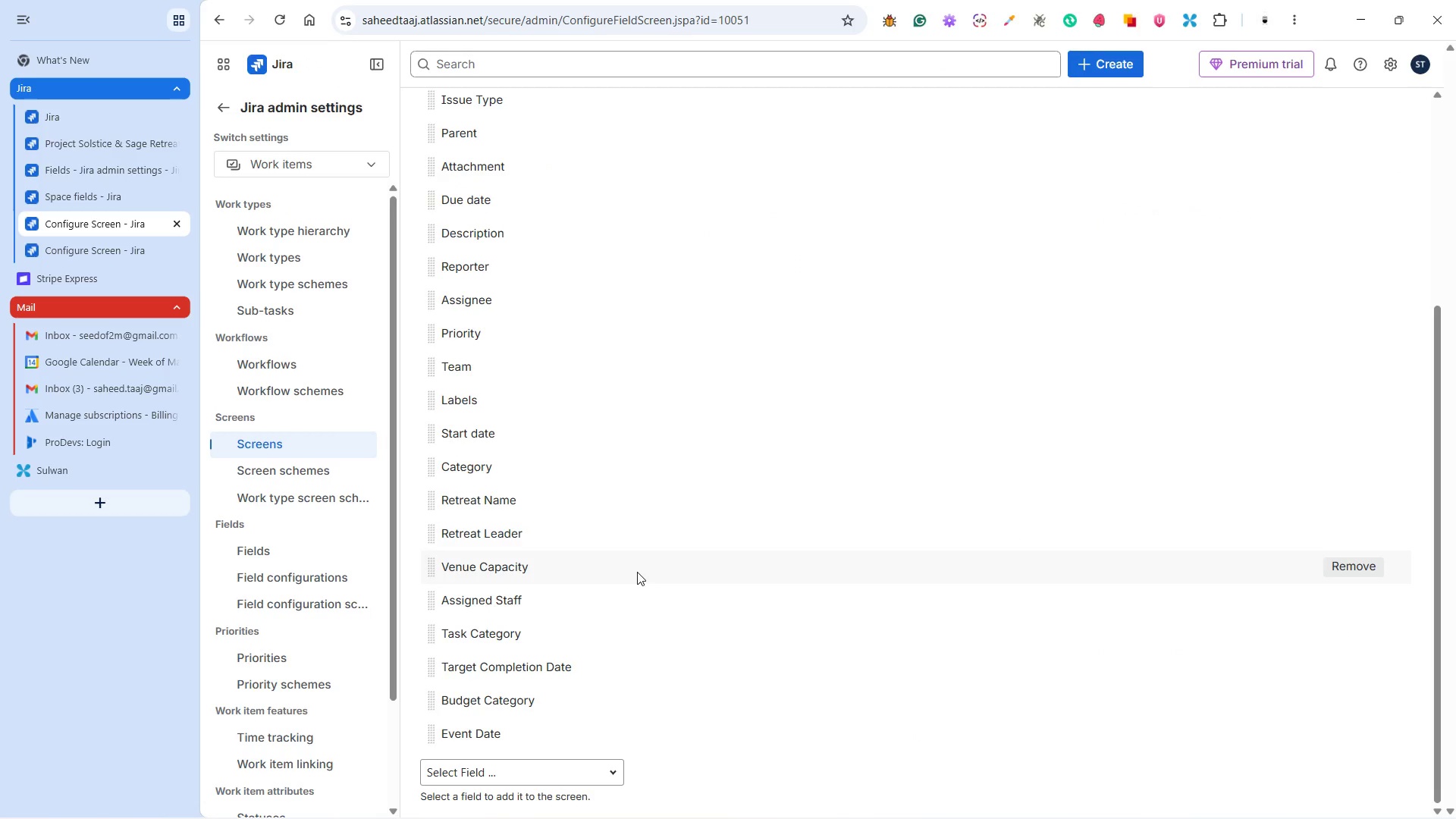 
left_click([1338, 463])
 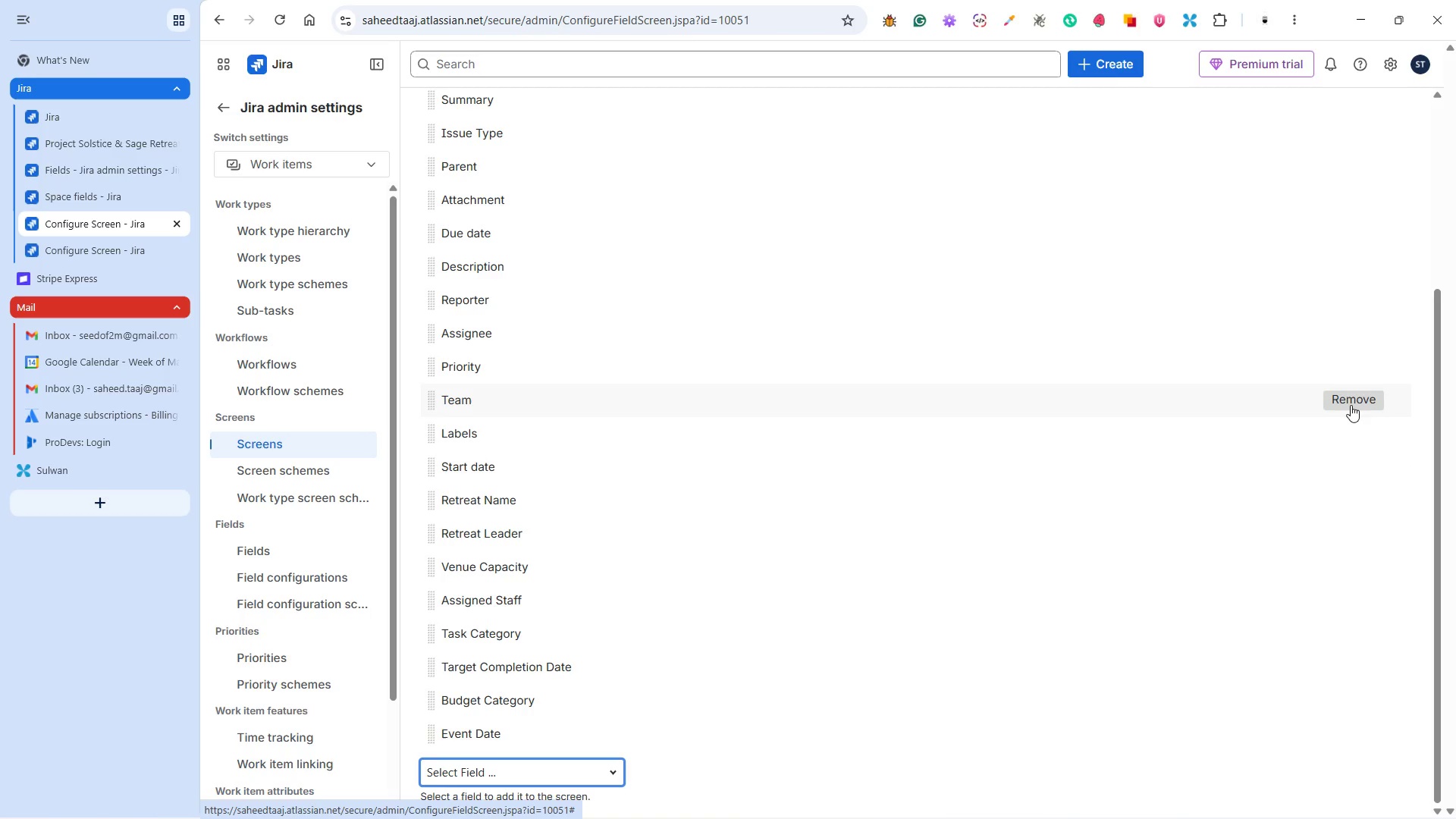 
left_click([1354, 396])
 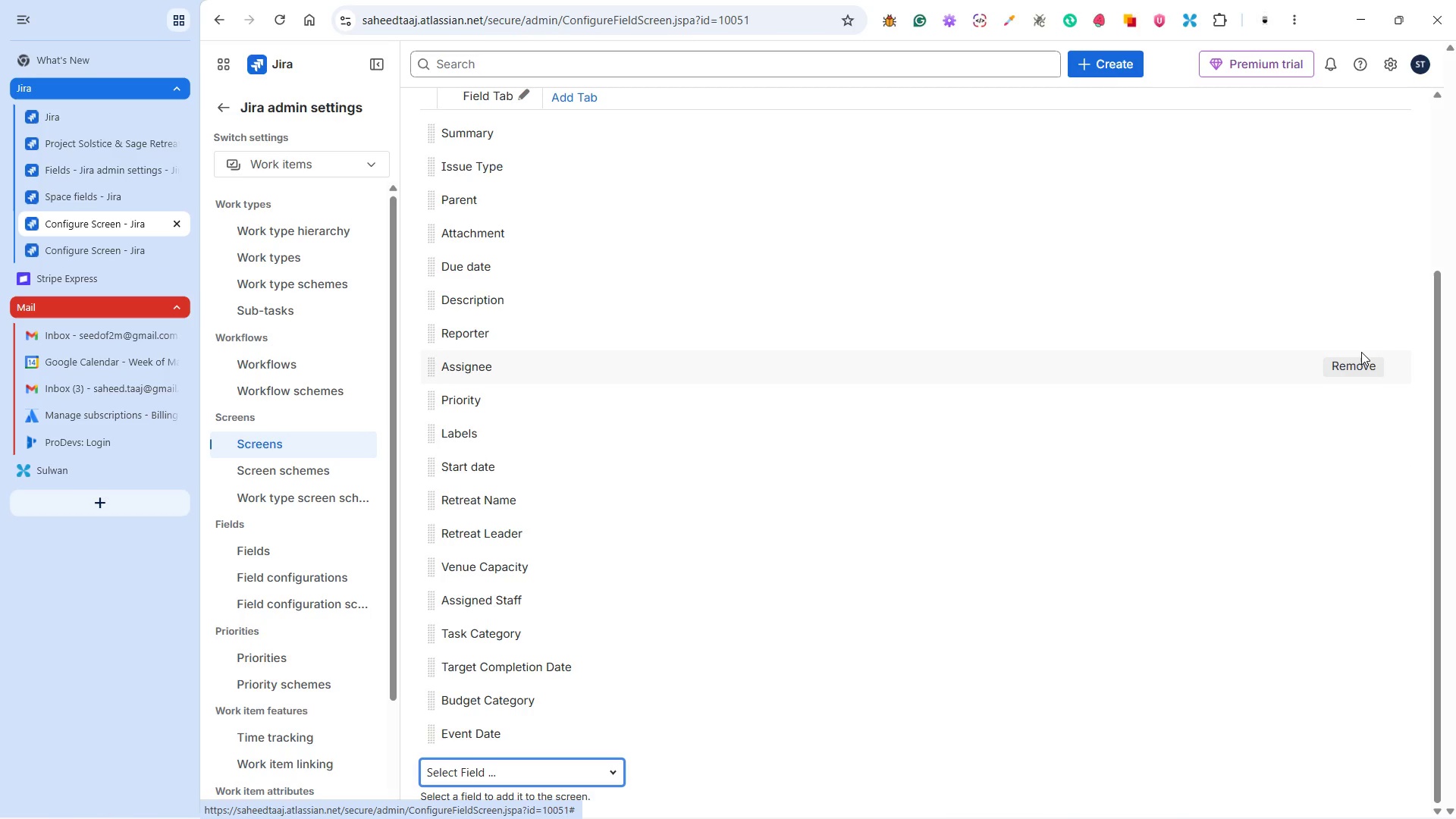 
left_click([1357, 334])
 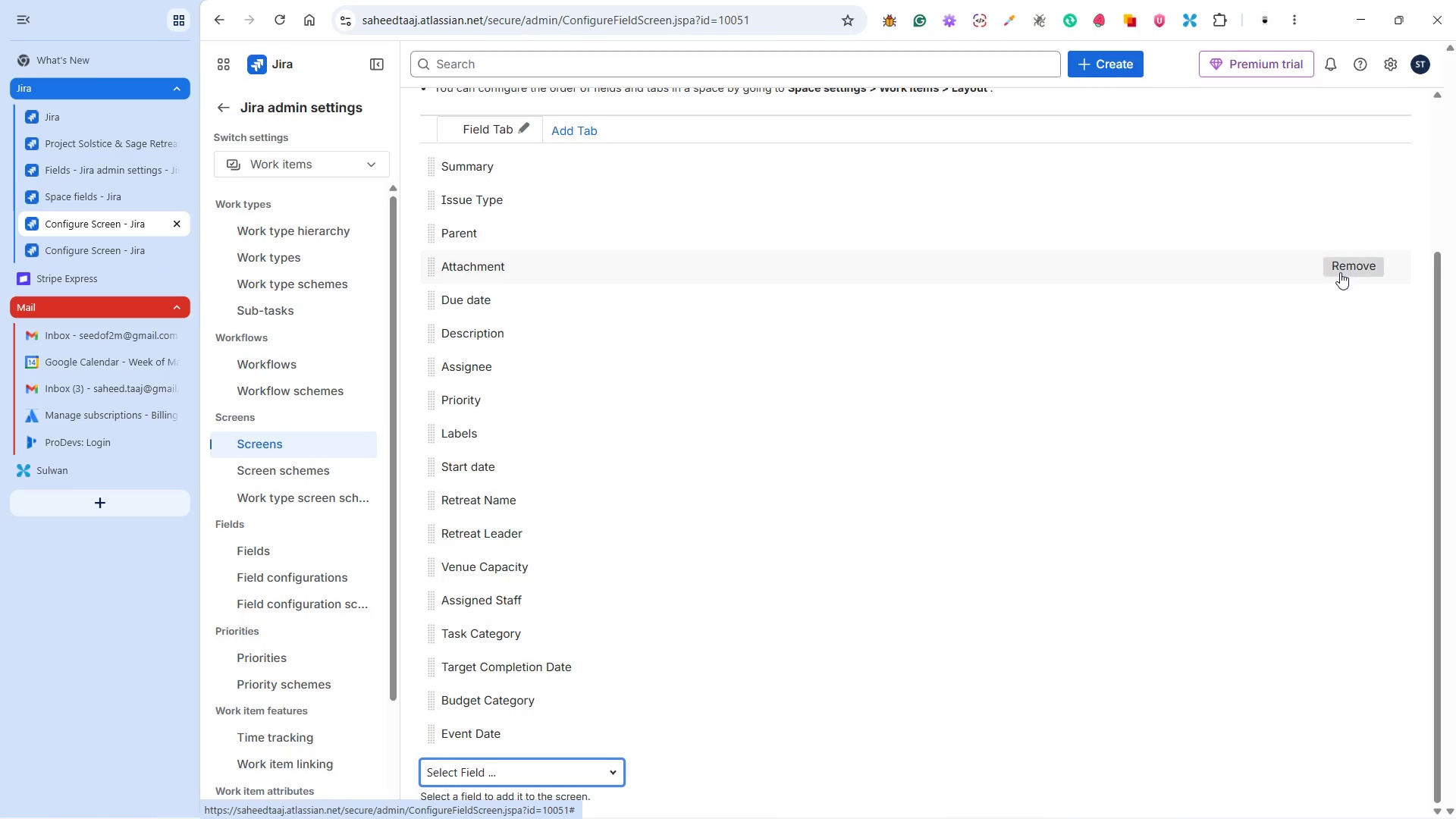 
scroll: coordinate [1269, 311], scroll_direction: up, amount: 2.0
 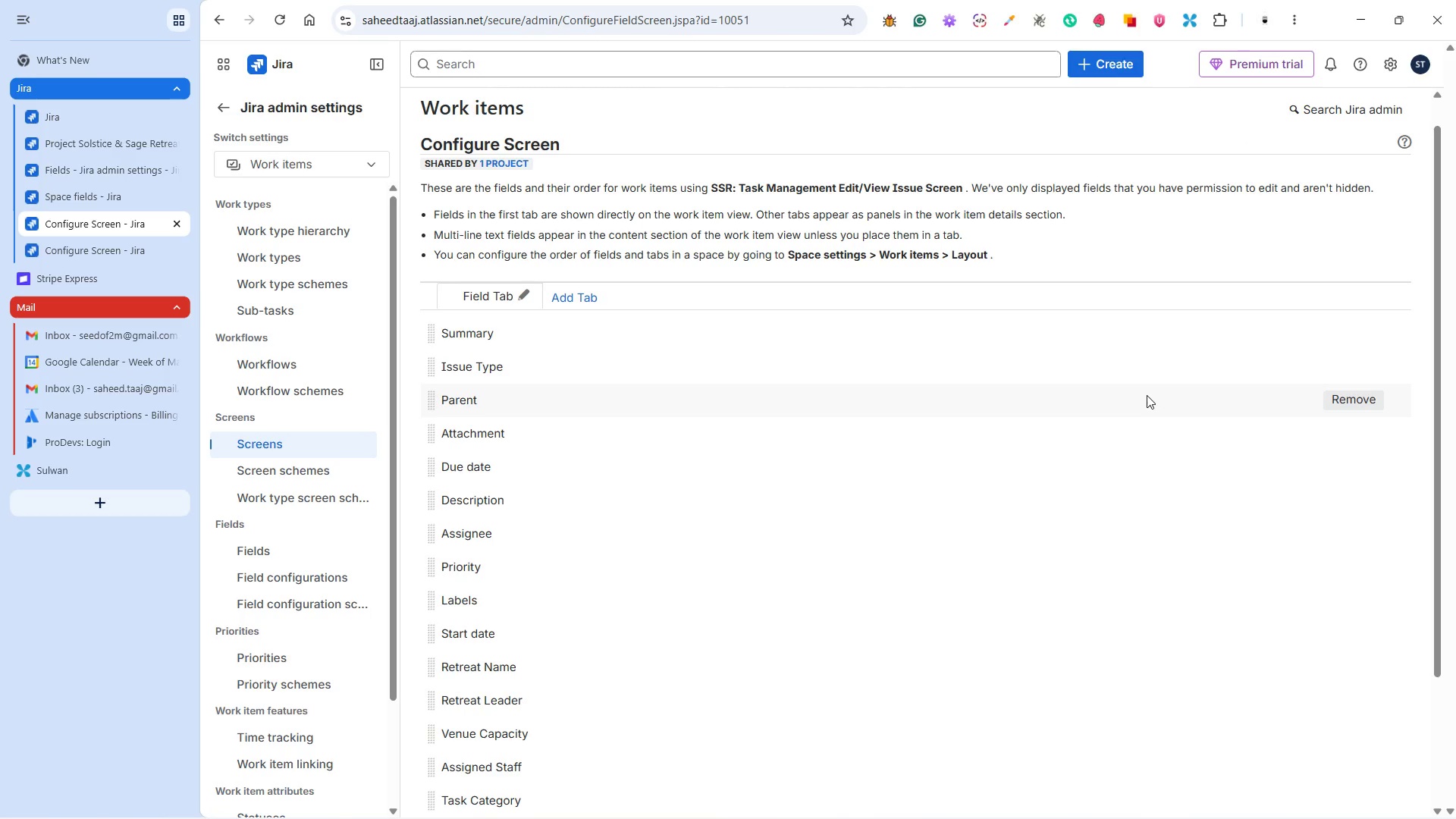 
scroll: coordinate [1145, 397], scroll_direction: down, amount: 8.0
 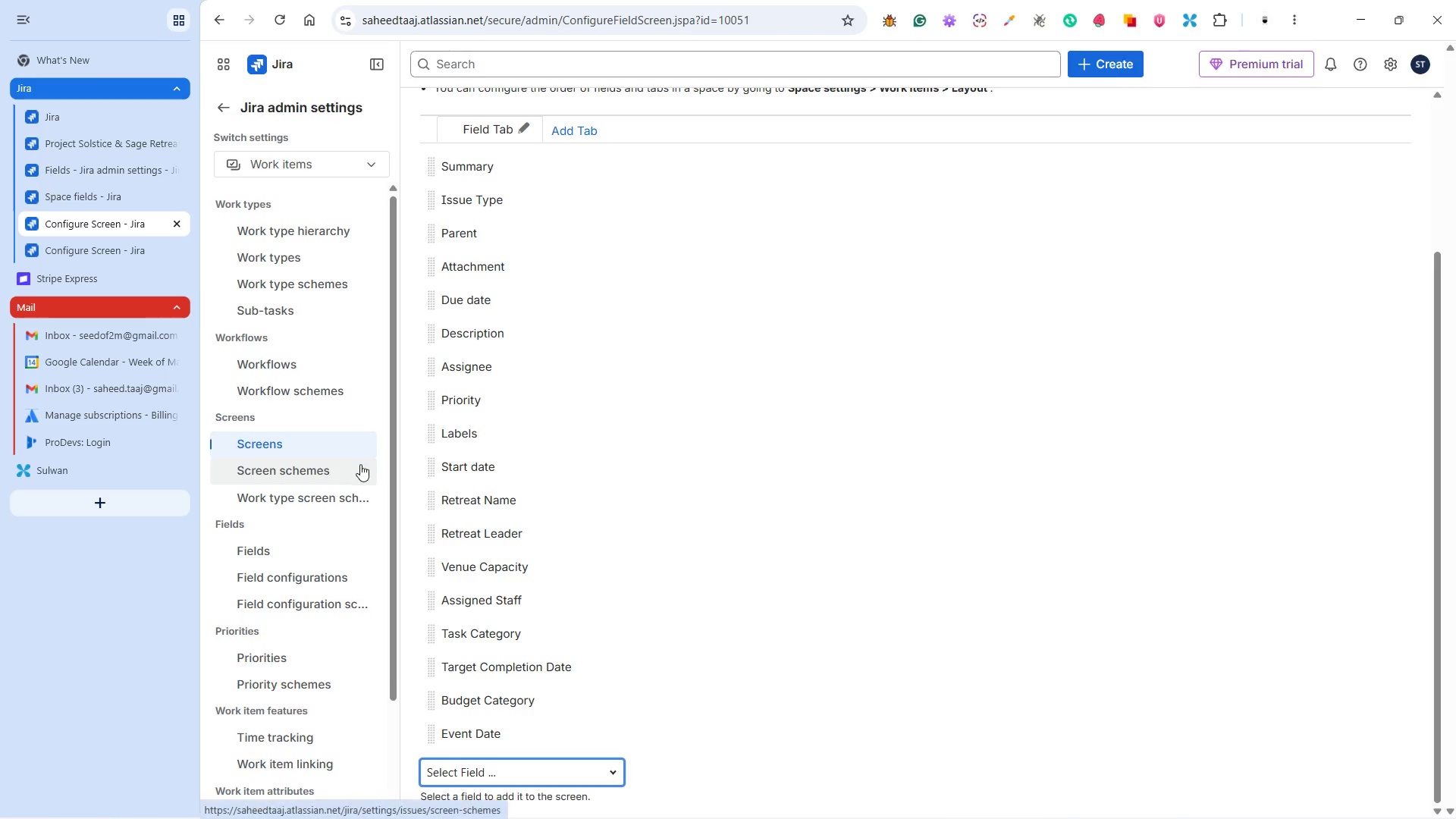 
left_click([96, 248])
 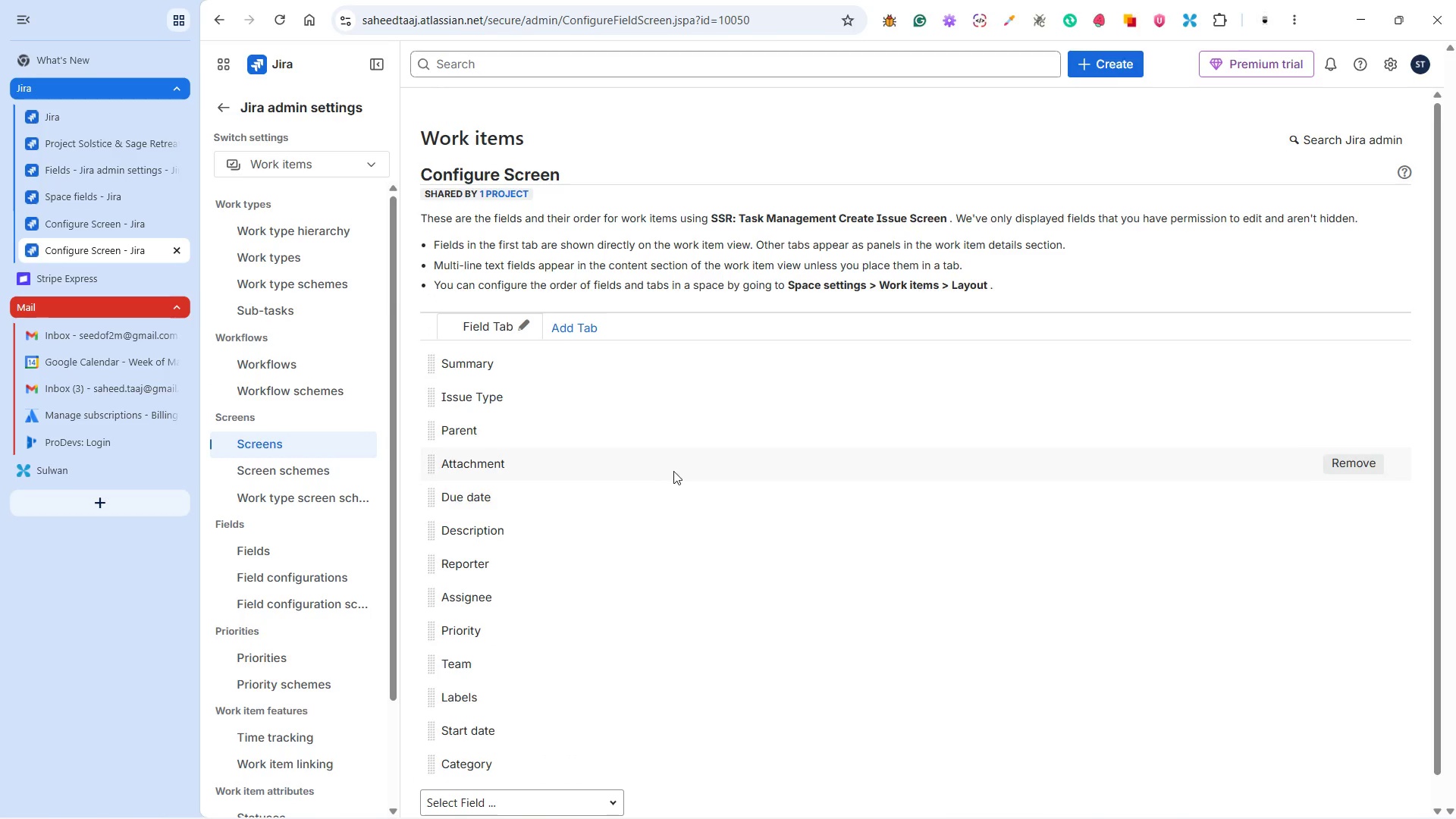 
scroll: coordinate [675, 467], scroll_direction: down, amount: 5.0
 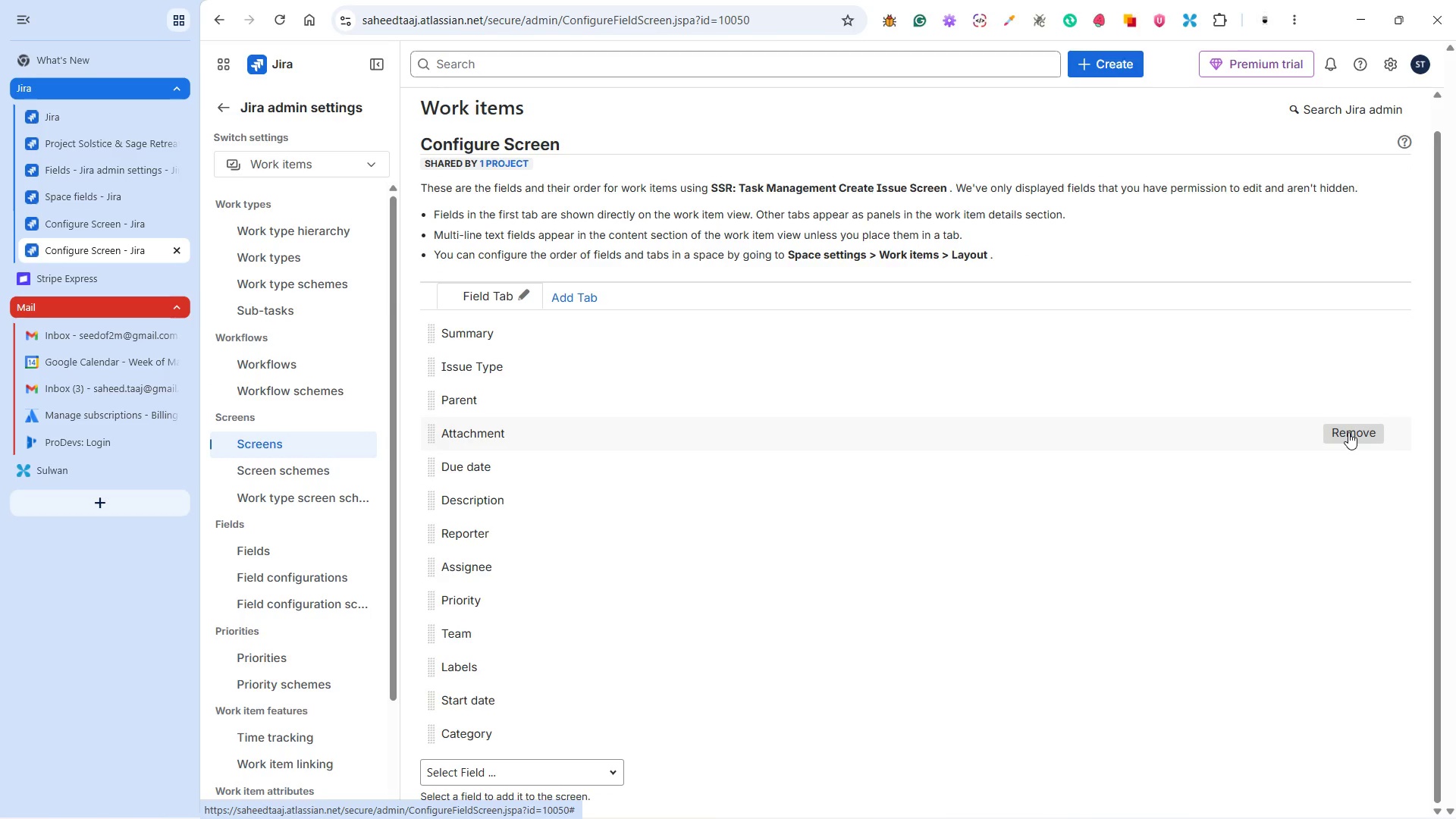 
wait(6.27)
 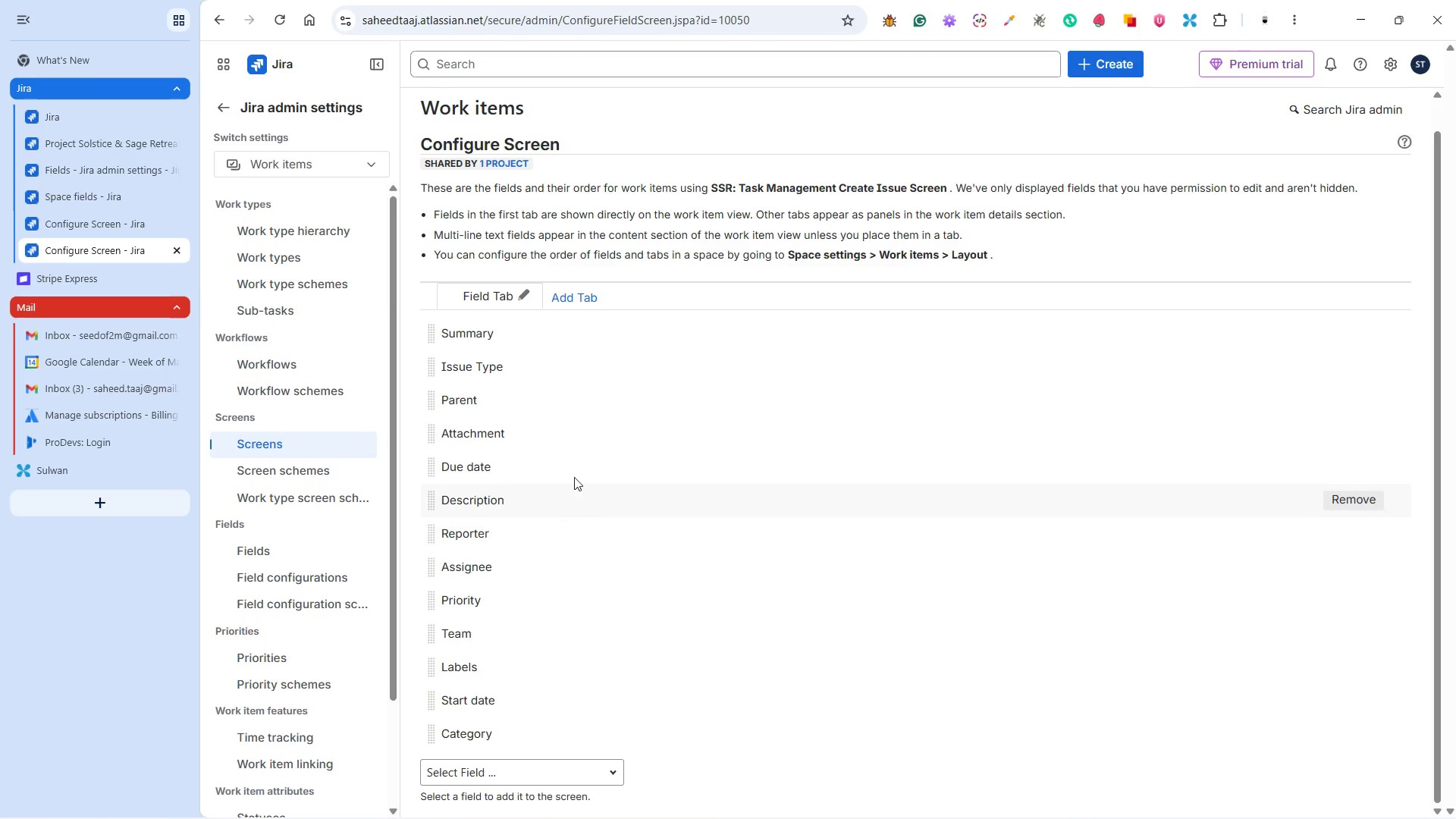 
left_click([124, 224])
 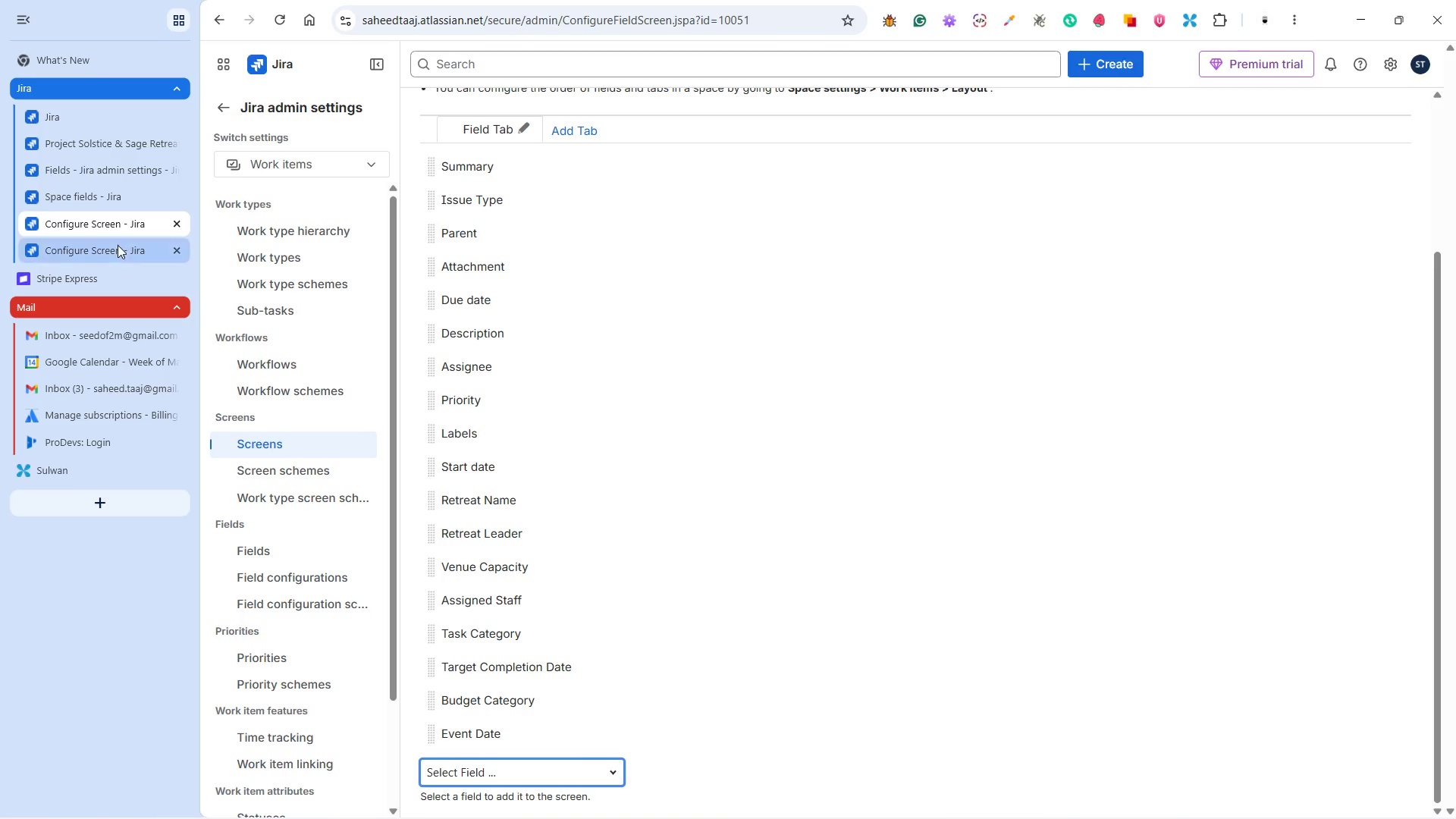 
left_click([118, 245])
 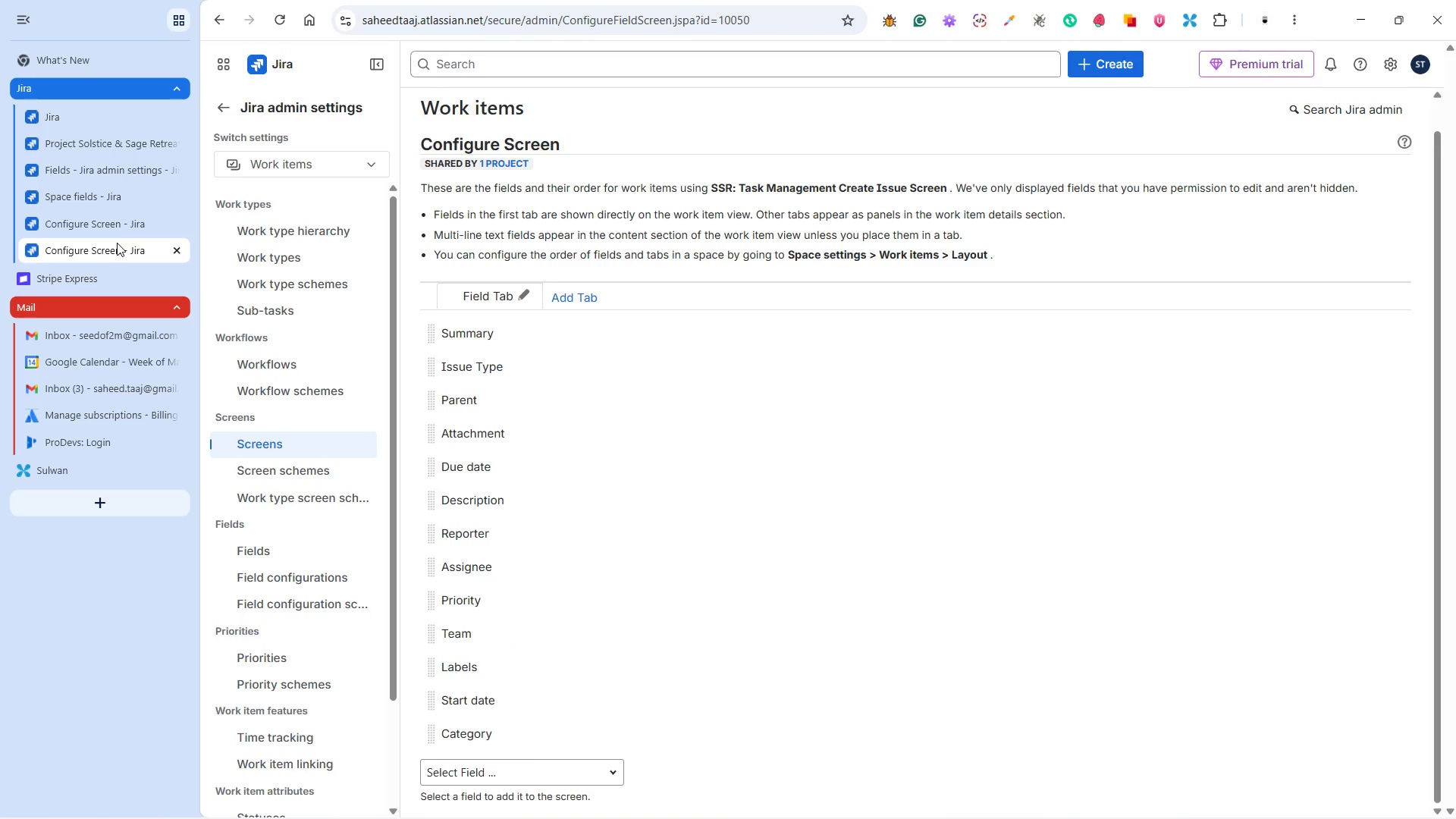 
left_click([114, 228])
 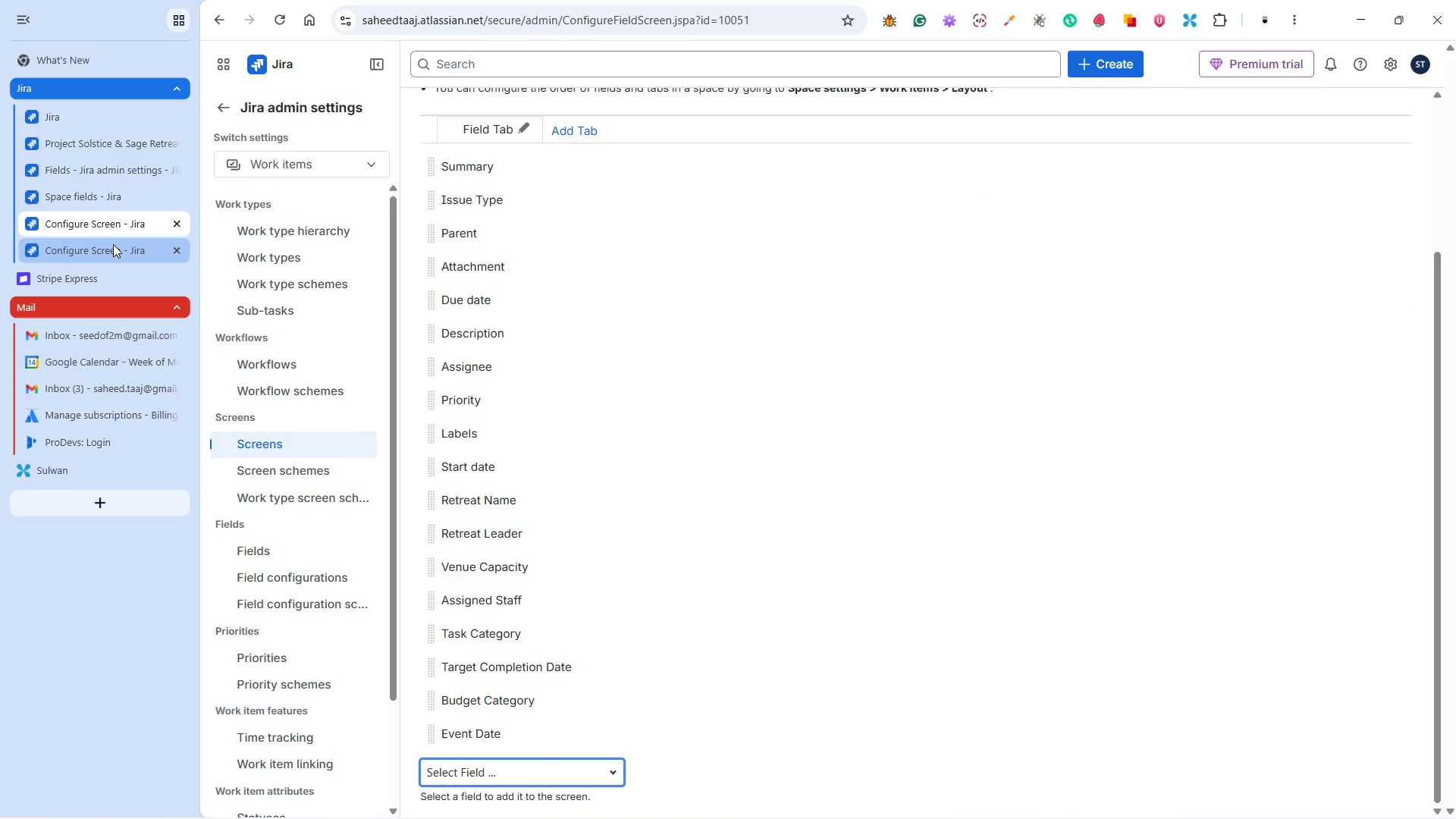 
left_click([113, 244])
 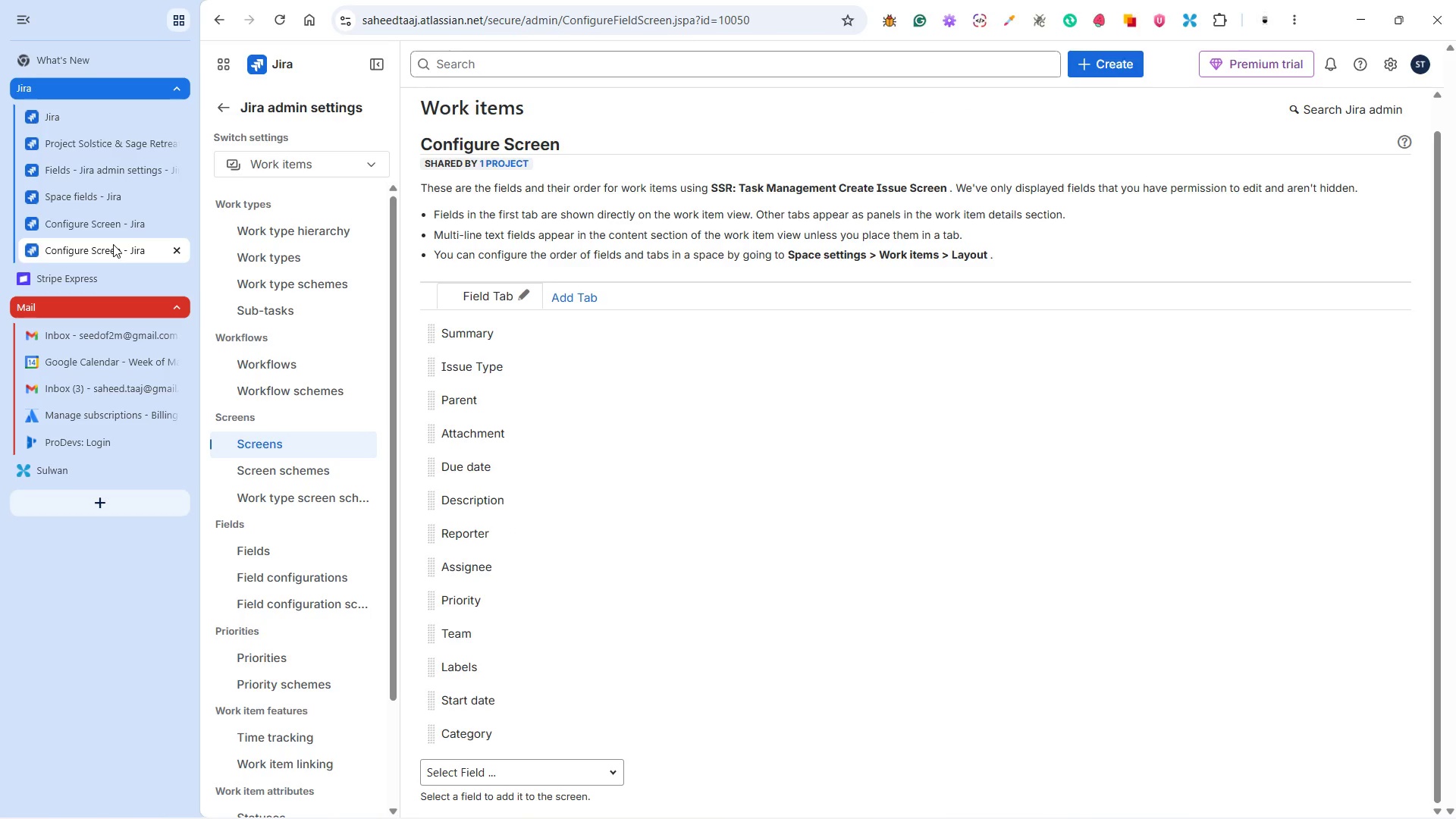 
left_click([115, 230])
 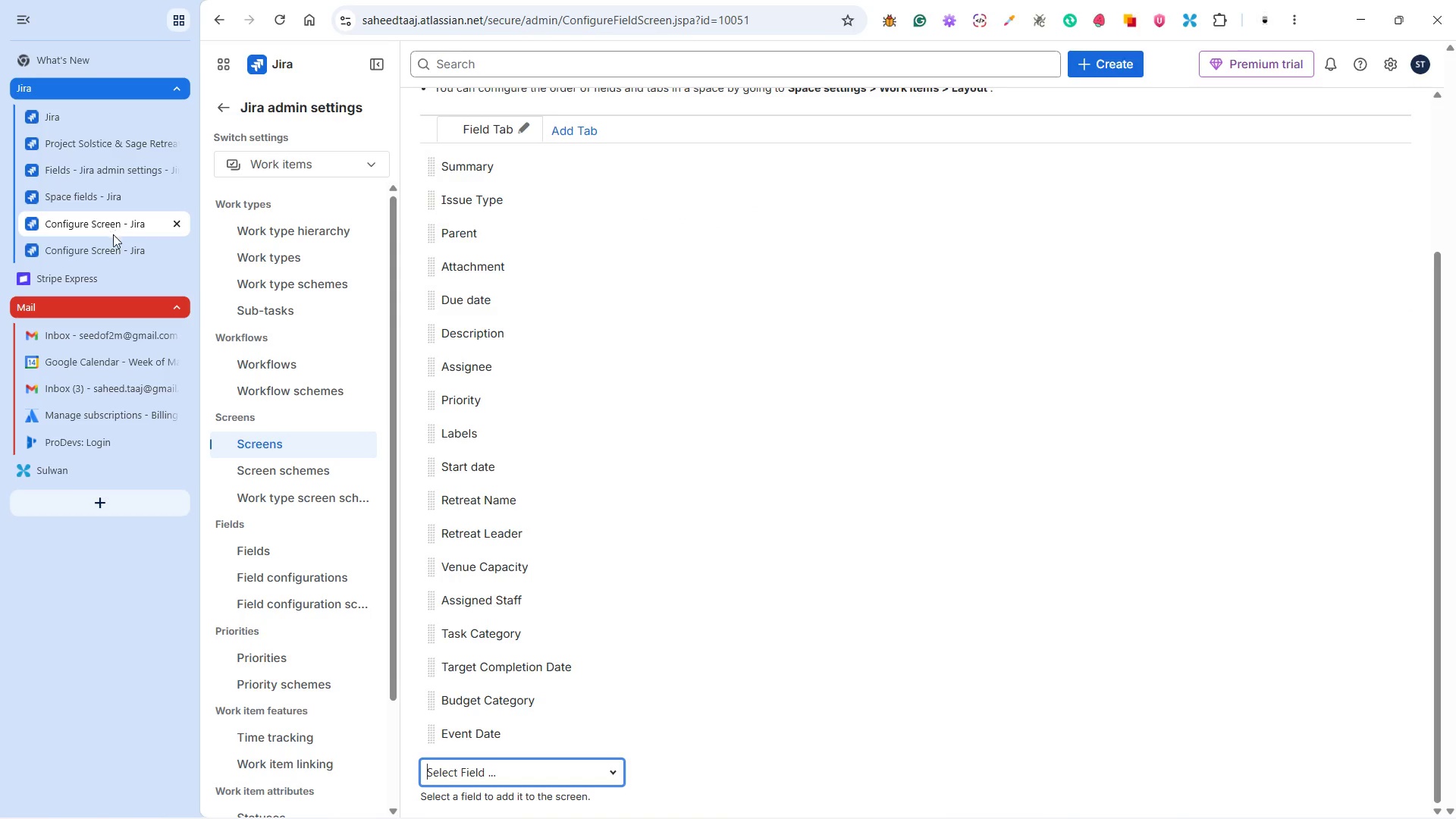 
left_click([107, 256])
 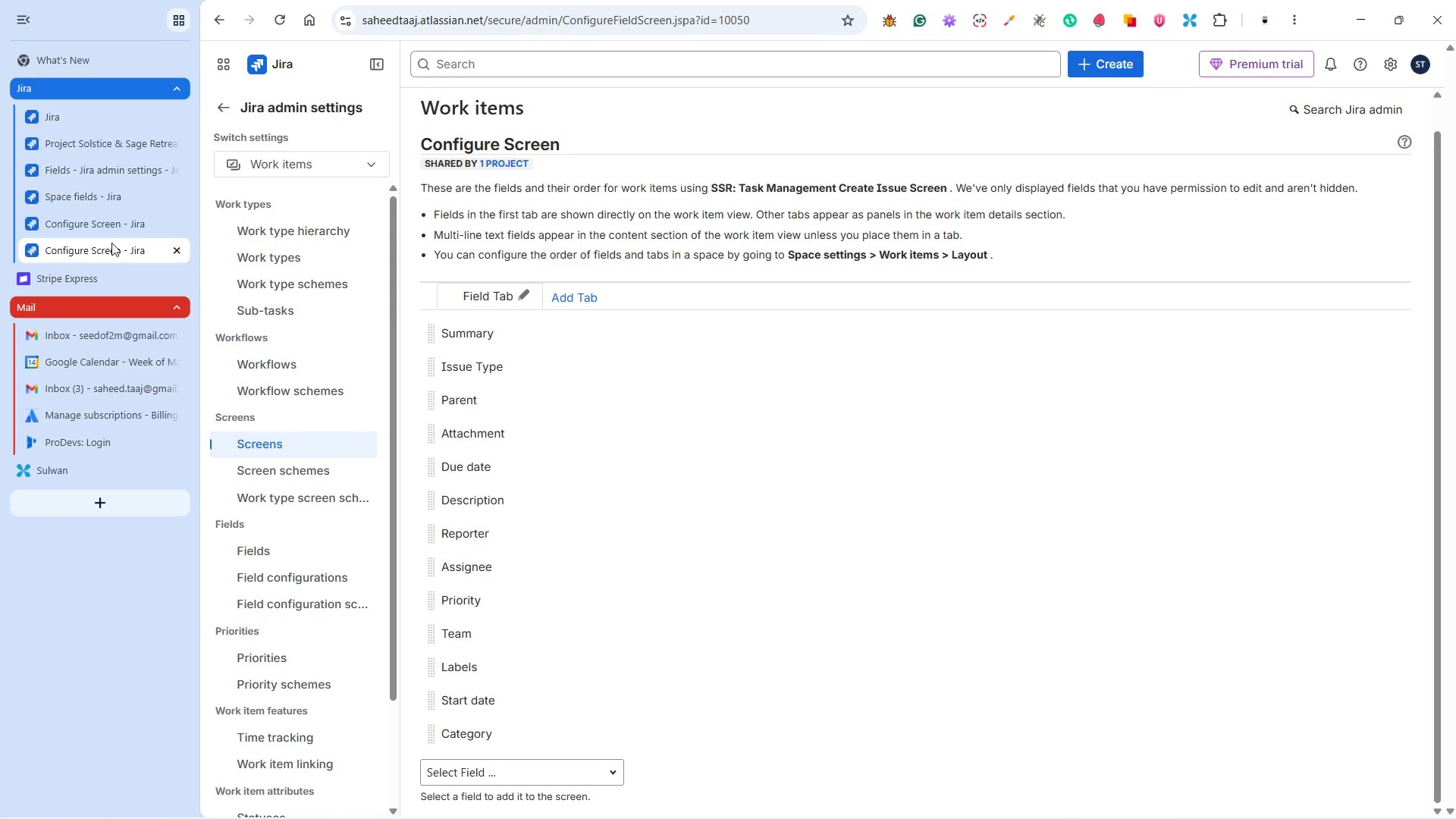 
left_click([115, 228])
 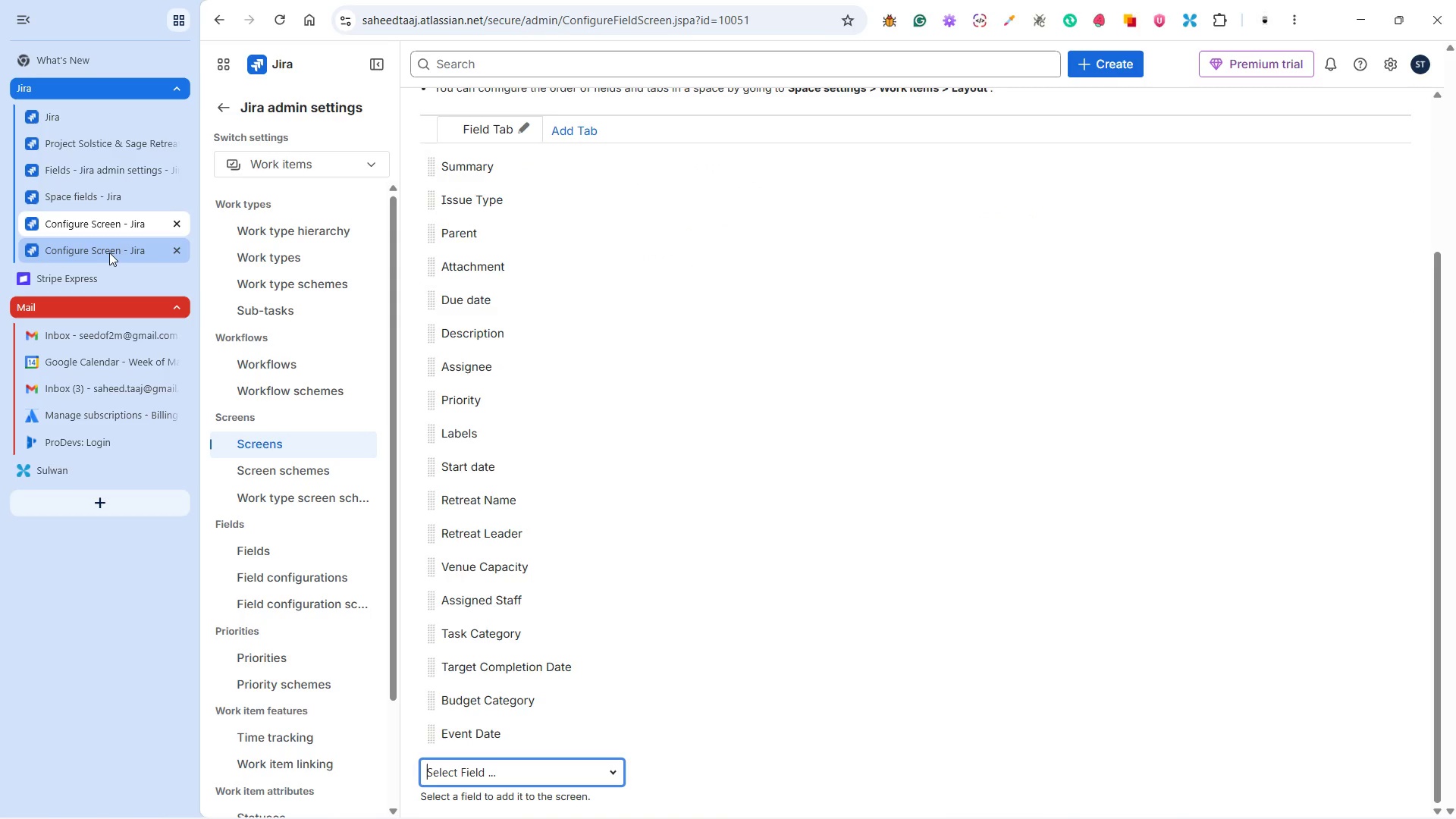 
left_click([108, 254])
 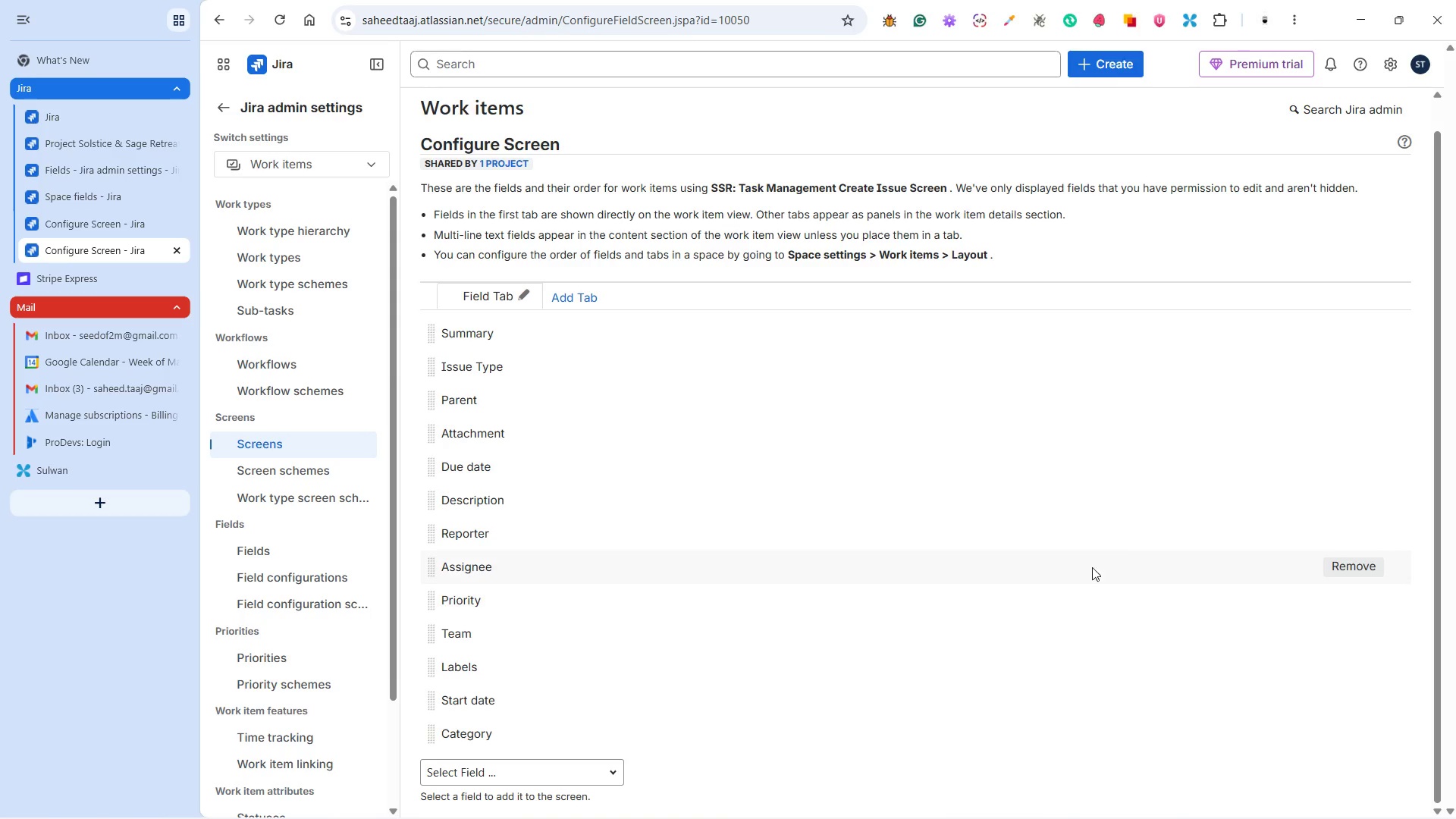 
left_click([1349, 536])
 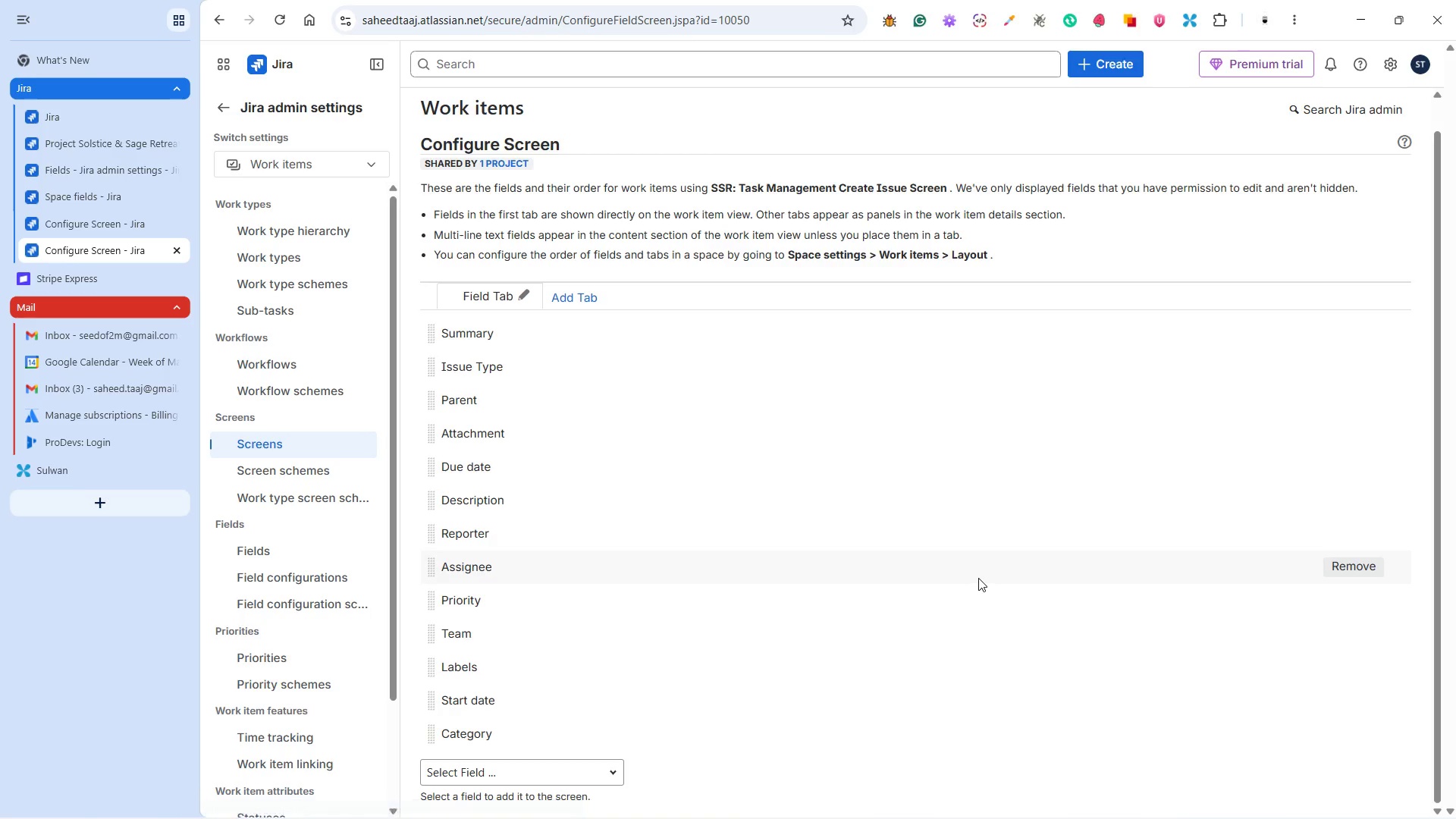 
scroll: coordinate [846, 554], scroll_direction: down, amount: 8.0
 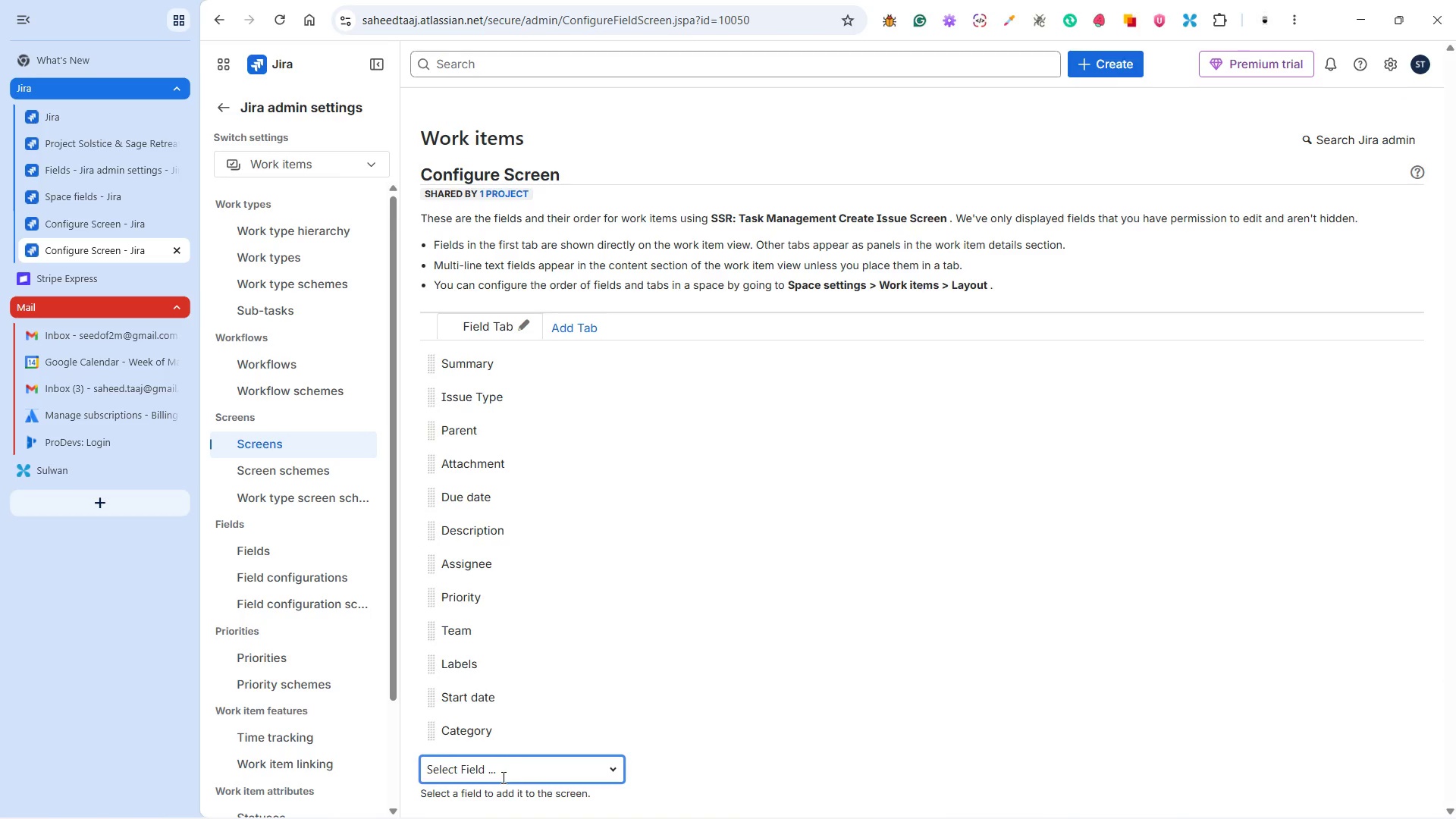 
type(Re)
 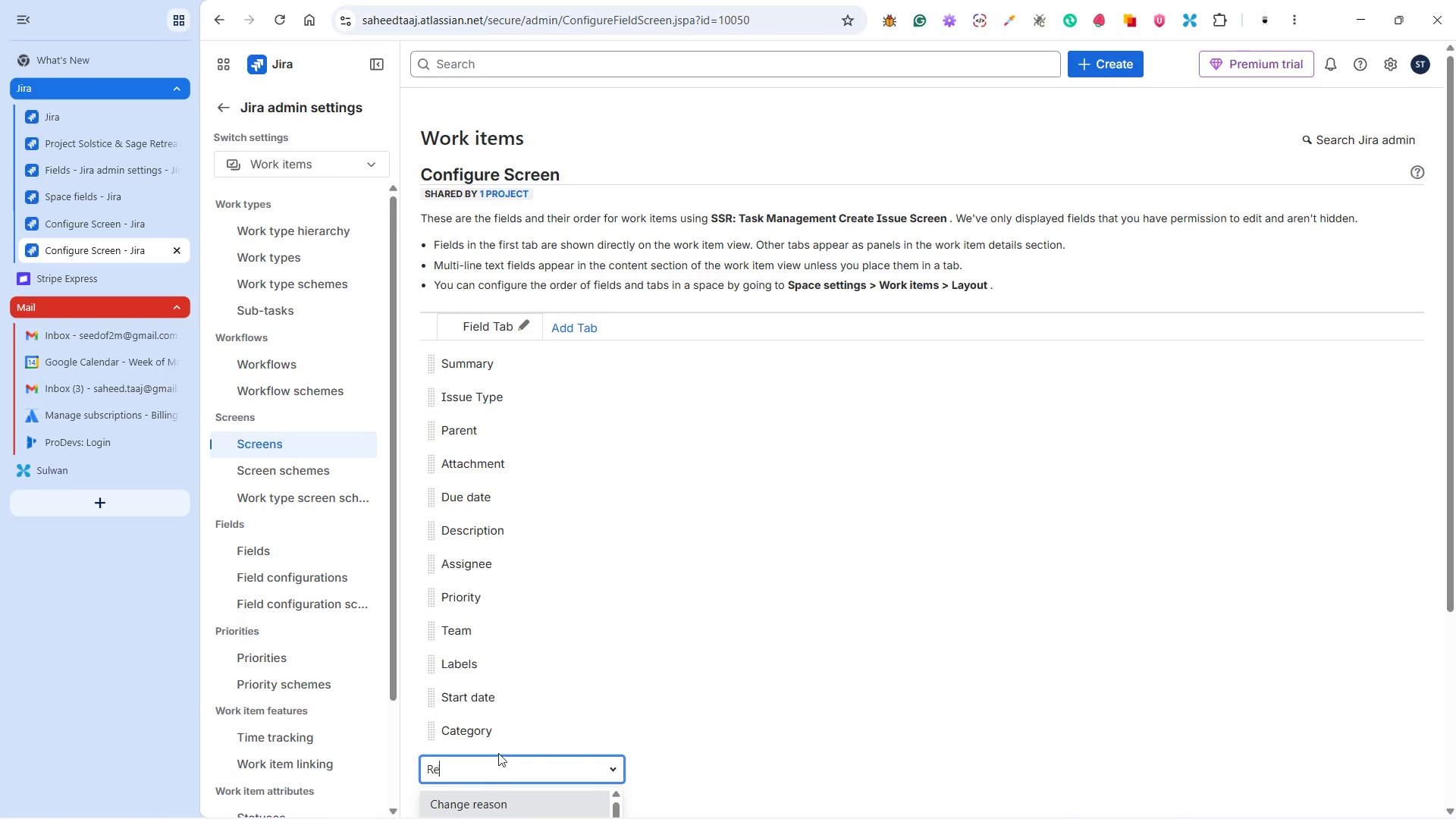 
key(P)
 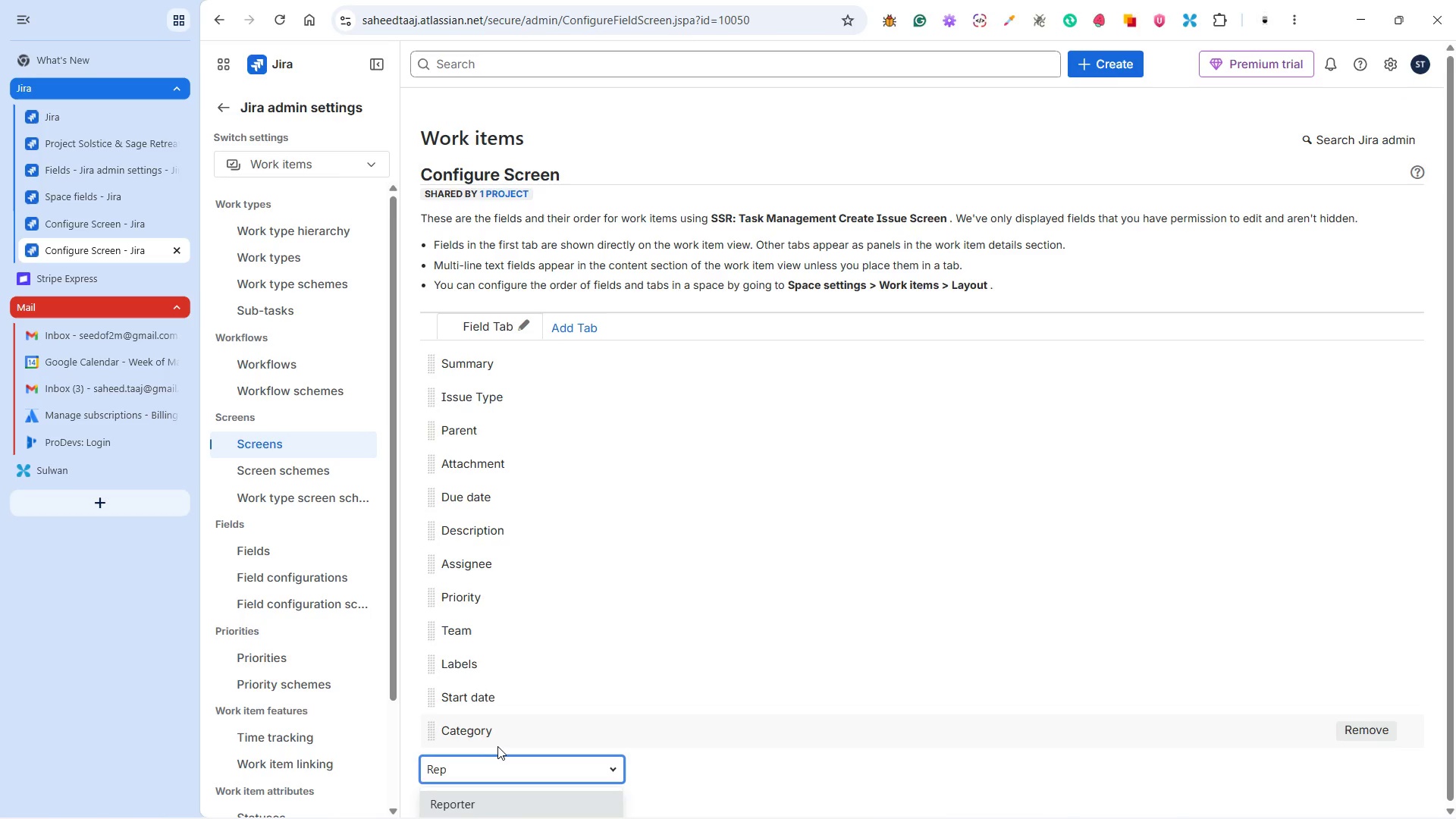 
key(O)
 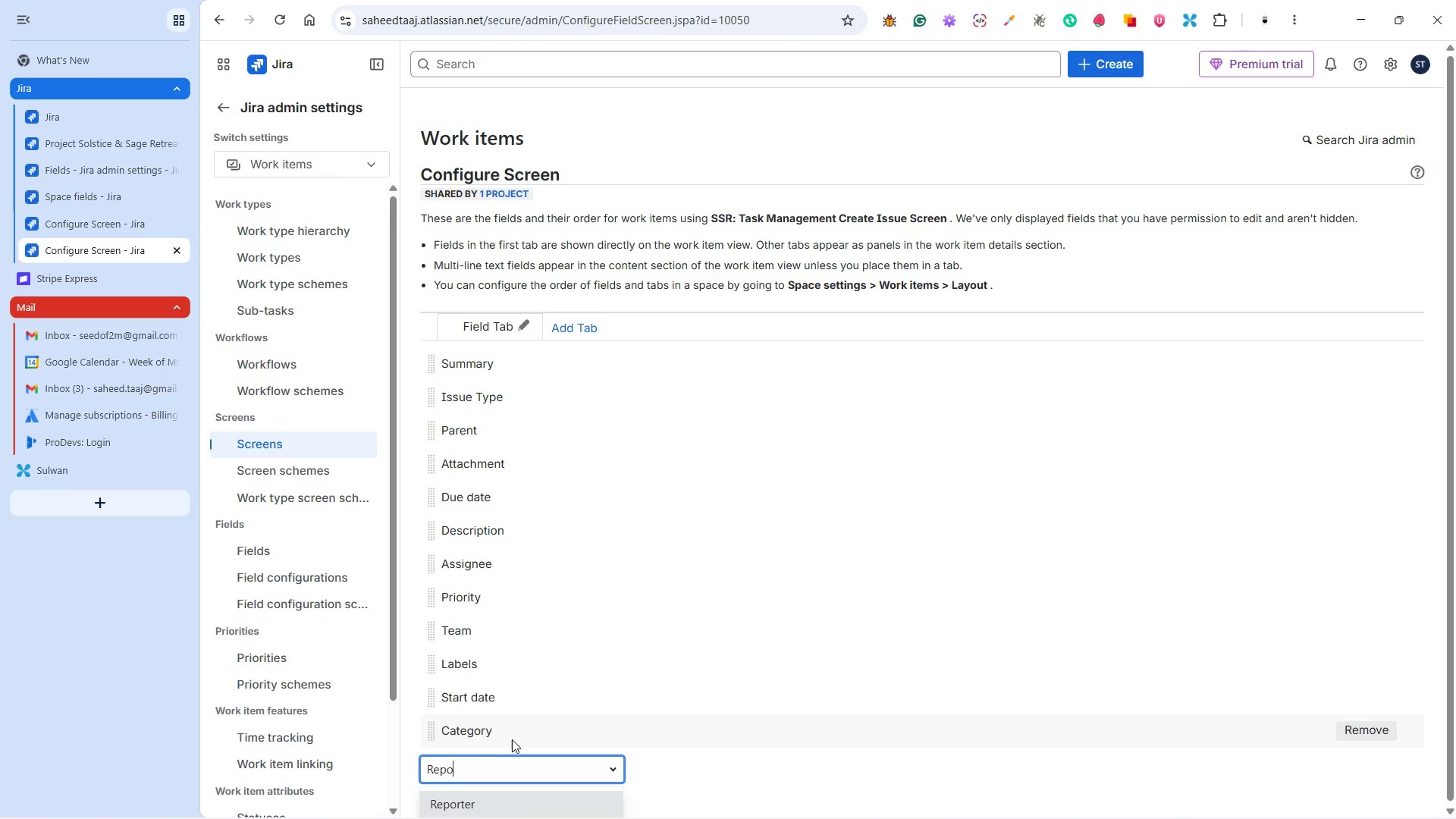 
left_click([497, 803])
 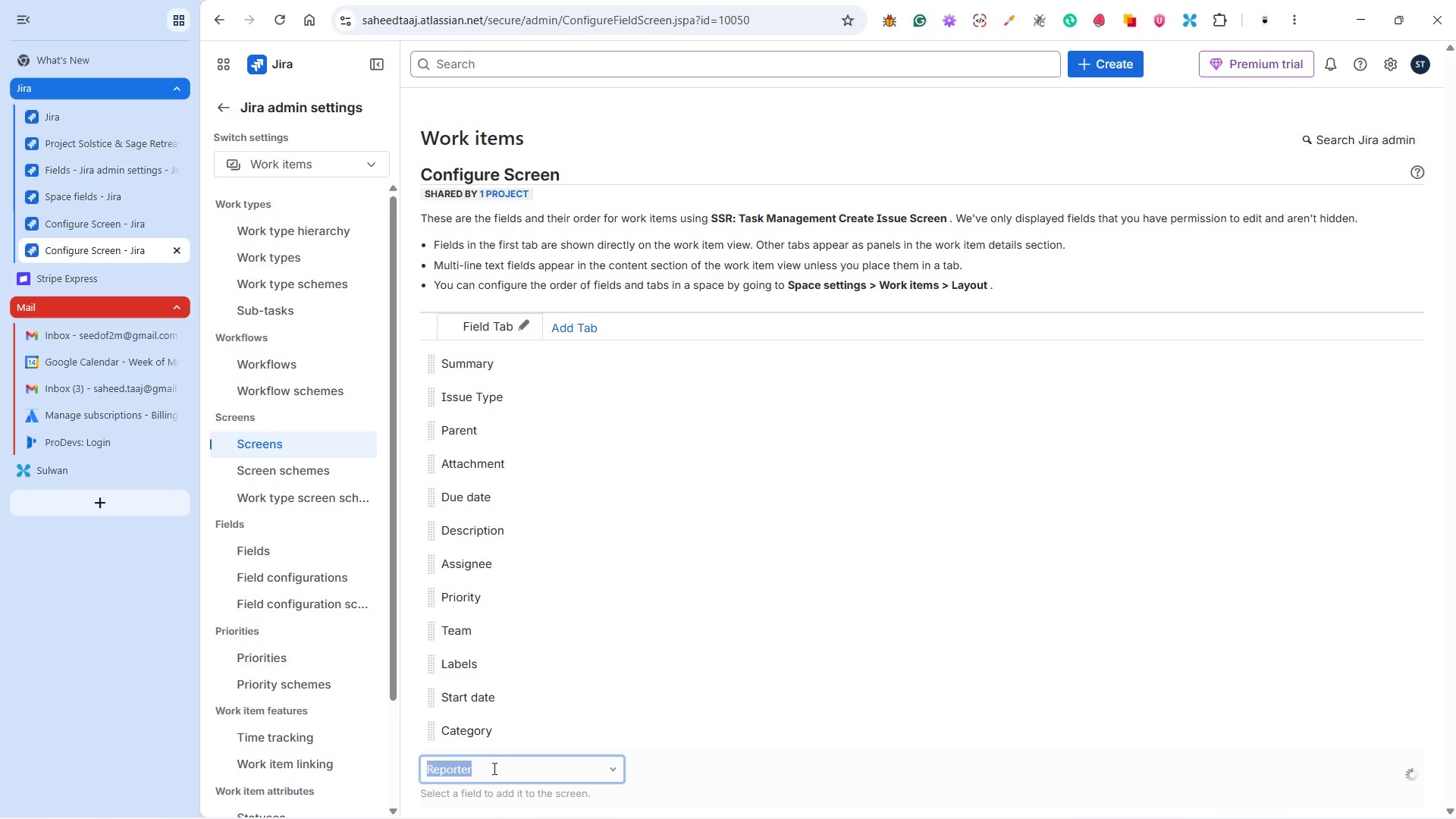 
scroll: coordinate [513, 739], scroll_direction: down, amount: 4.0
 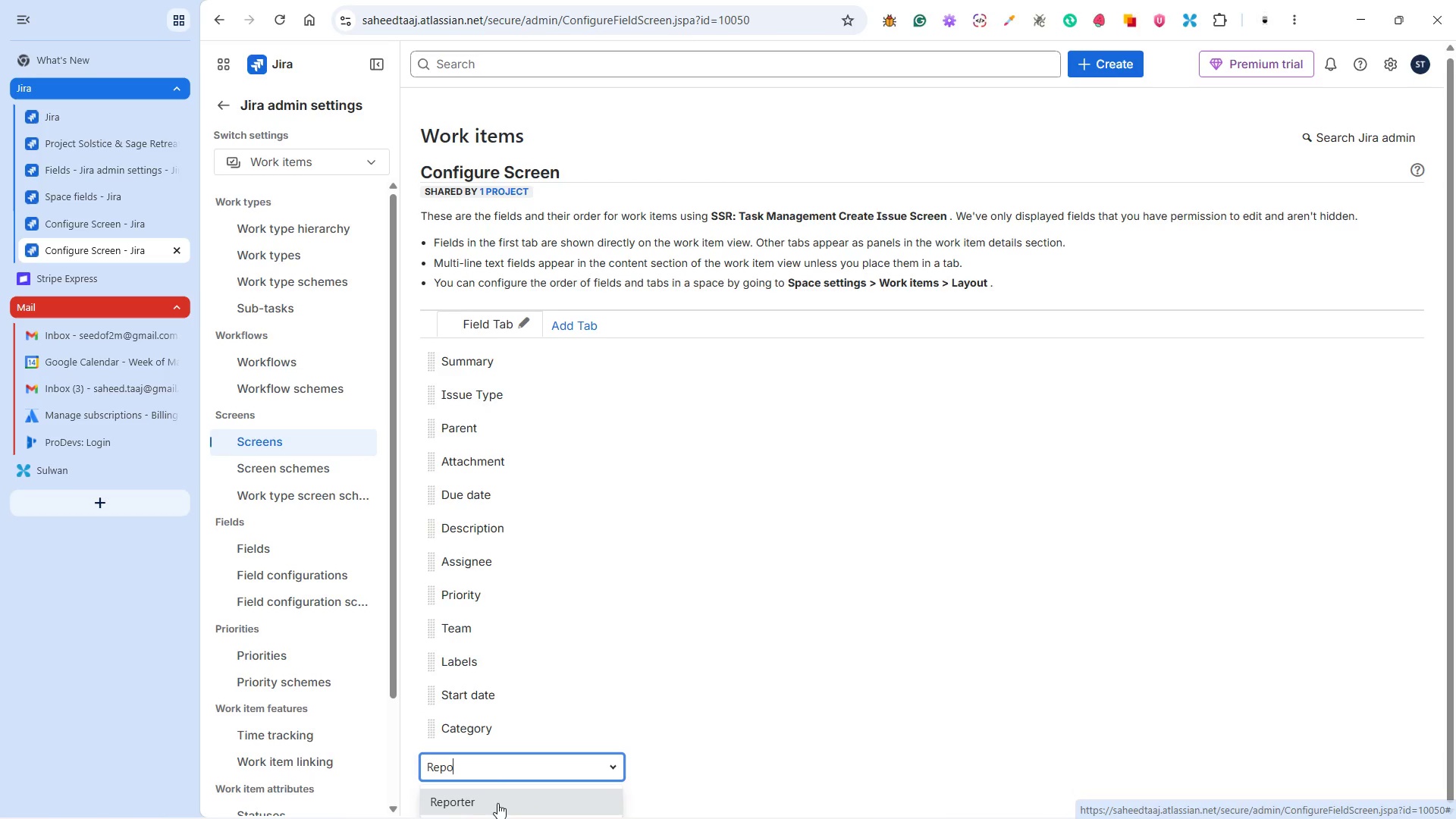 
mouse_move([498, 759])
 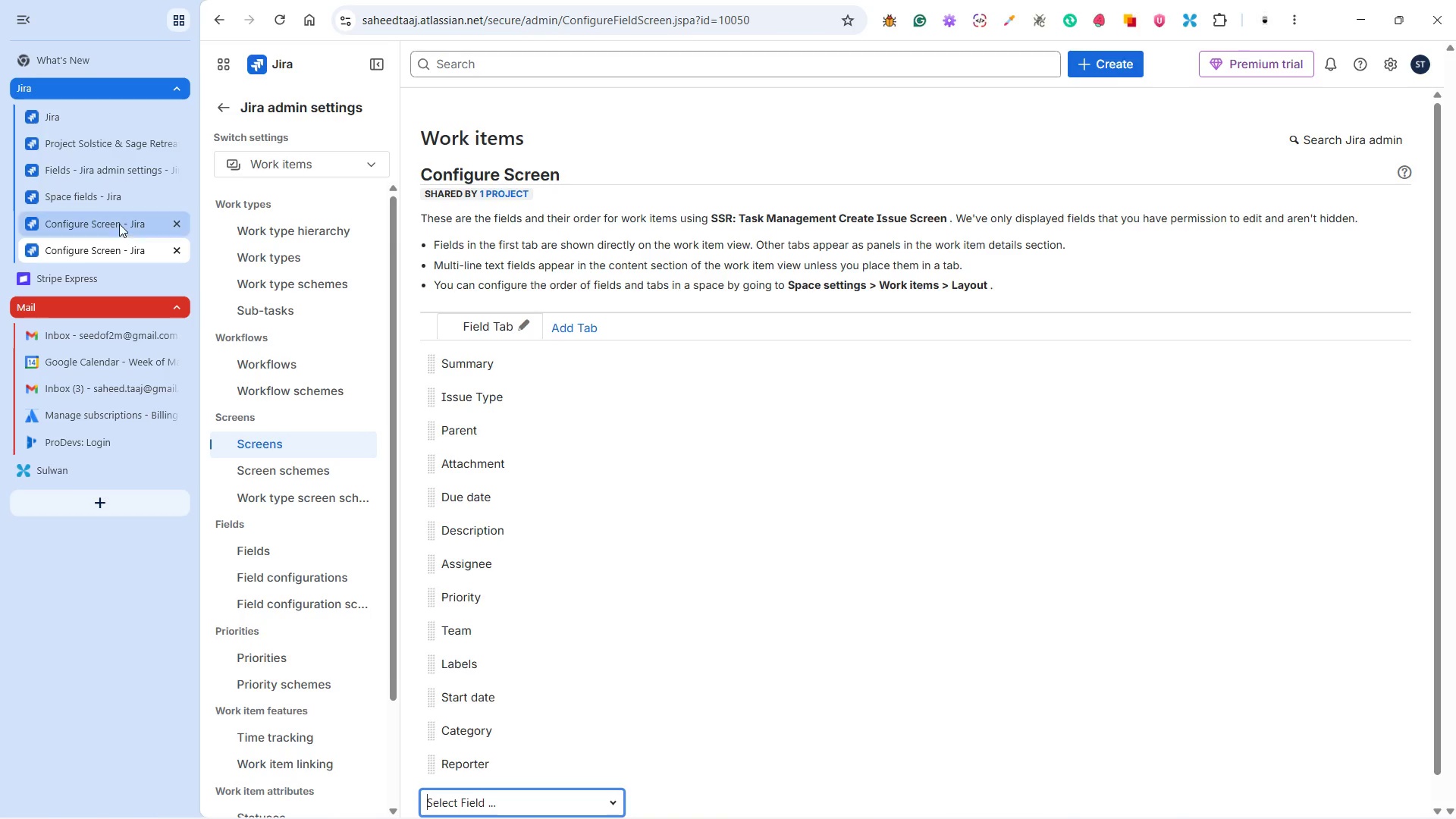 
left_click([119, 224])
 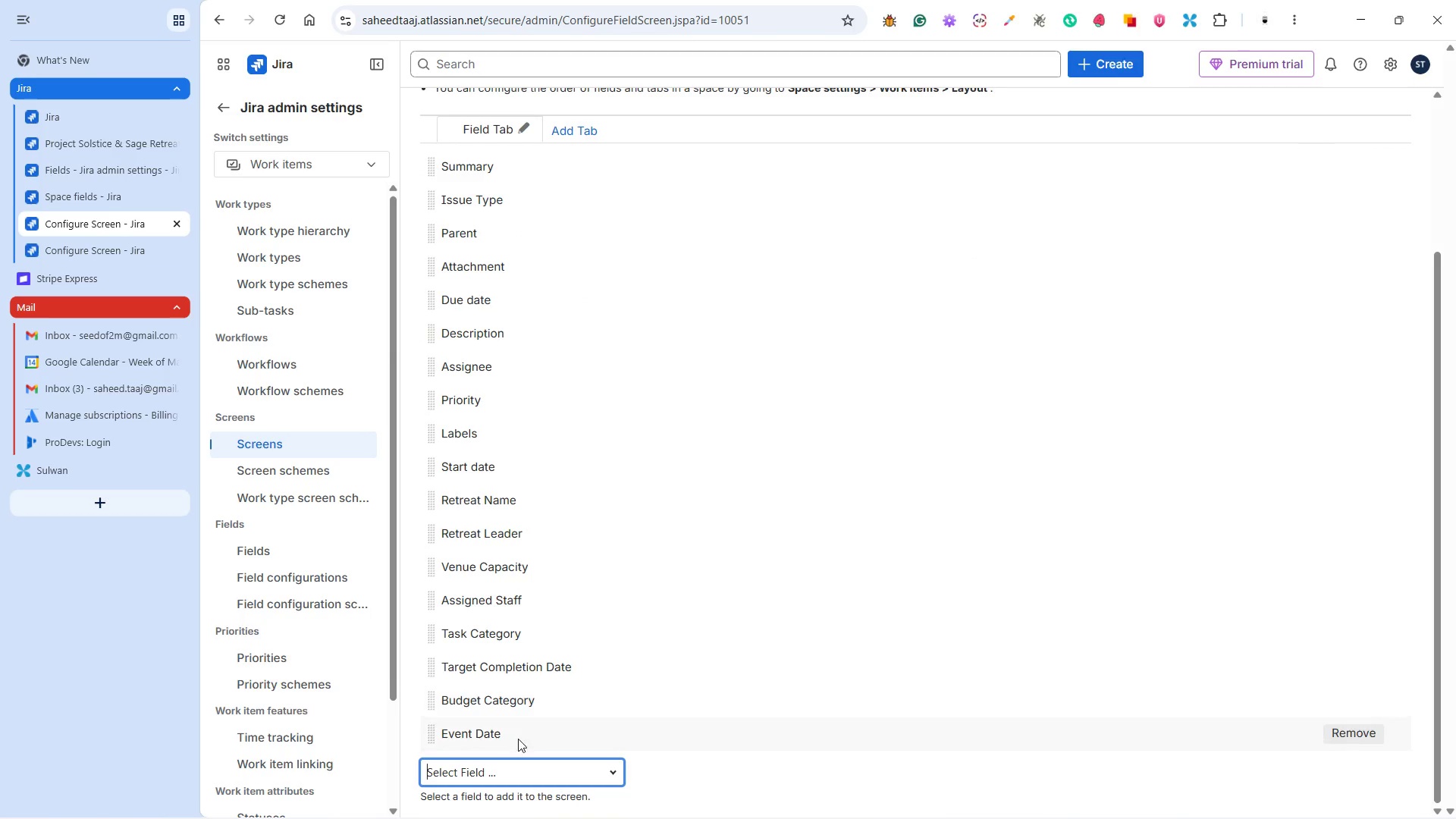 
left_click([486, 764])
 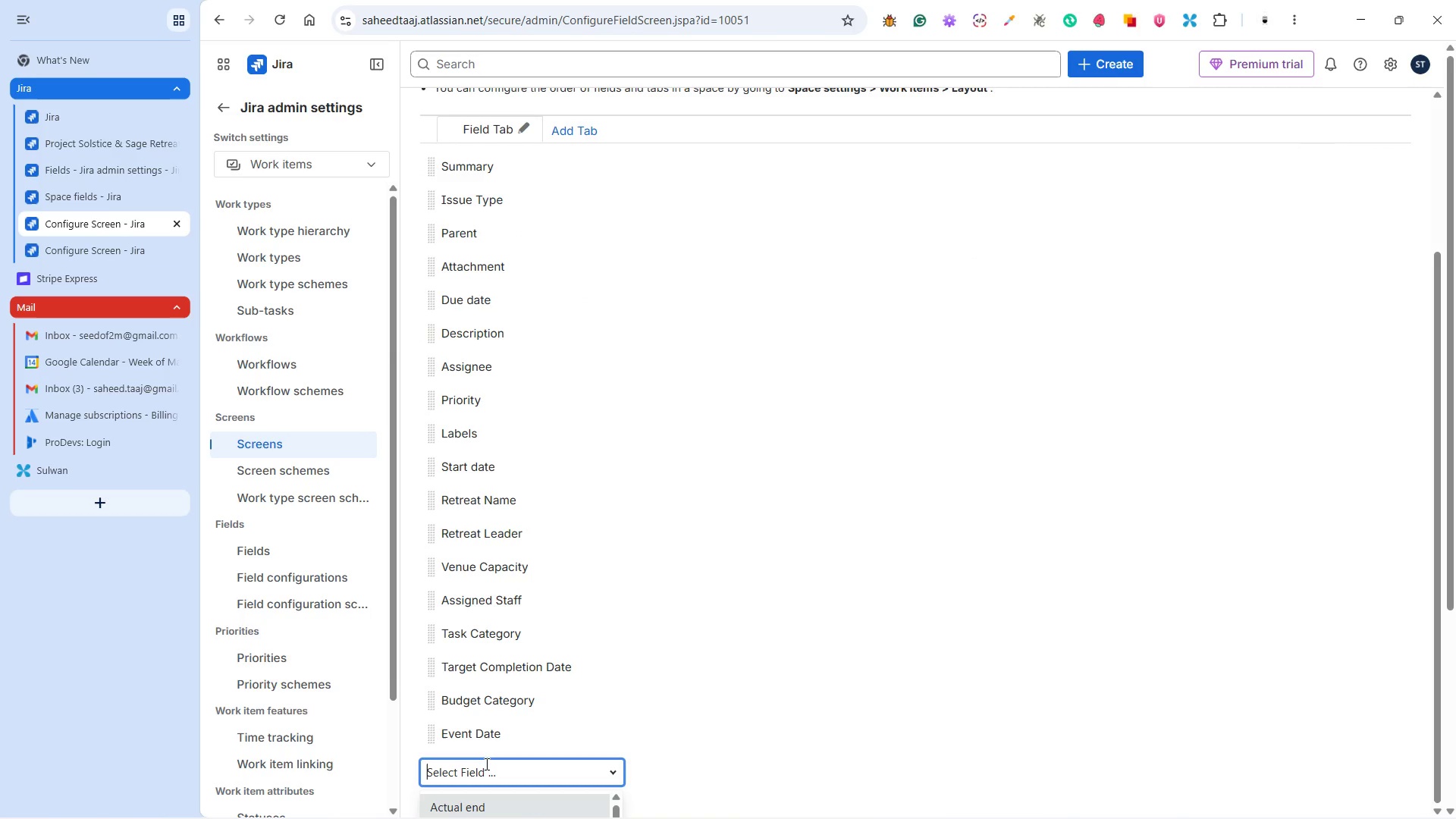 
type(Rep)
 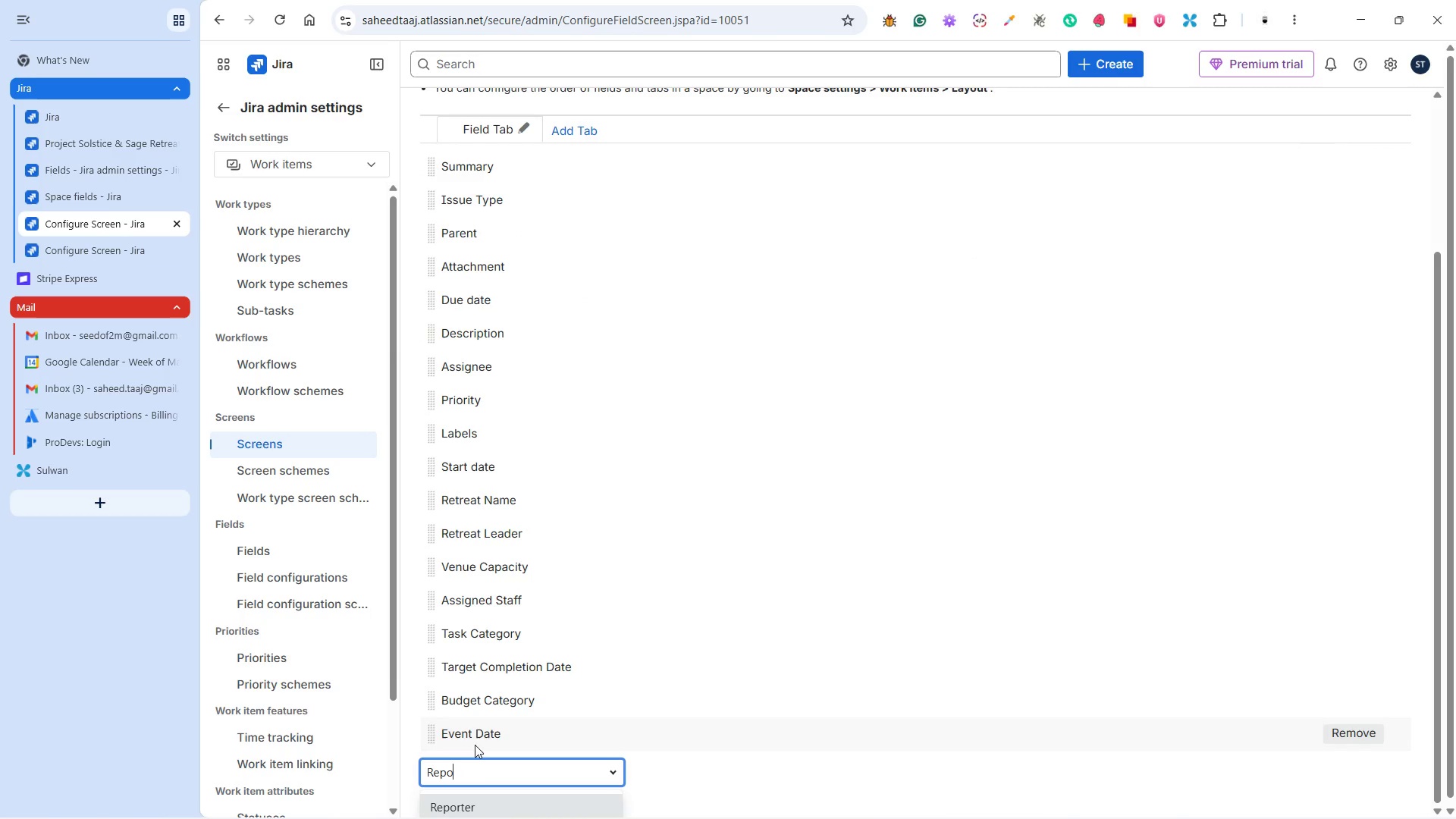 
key(O)
 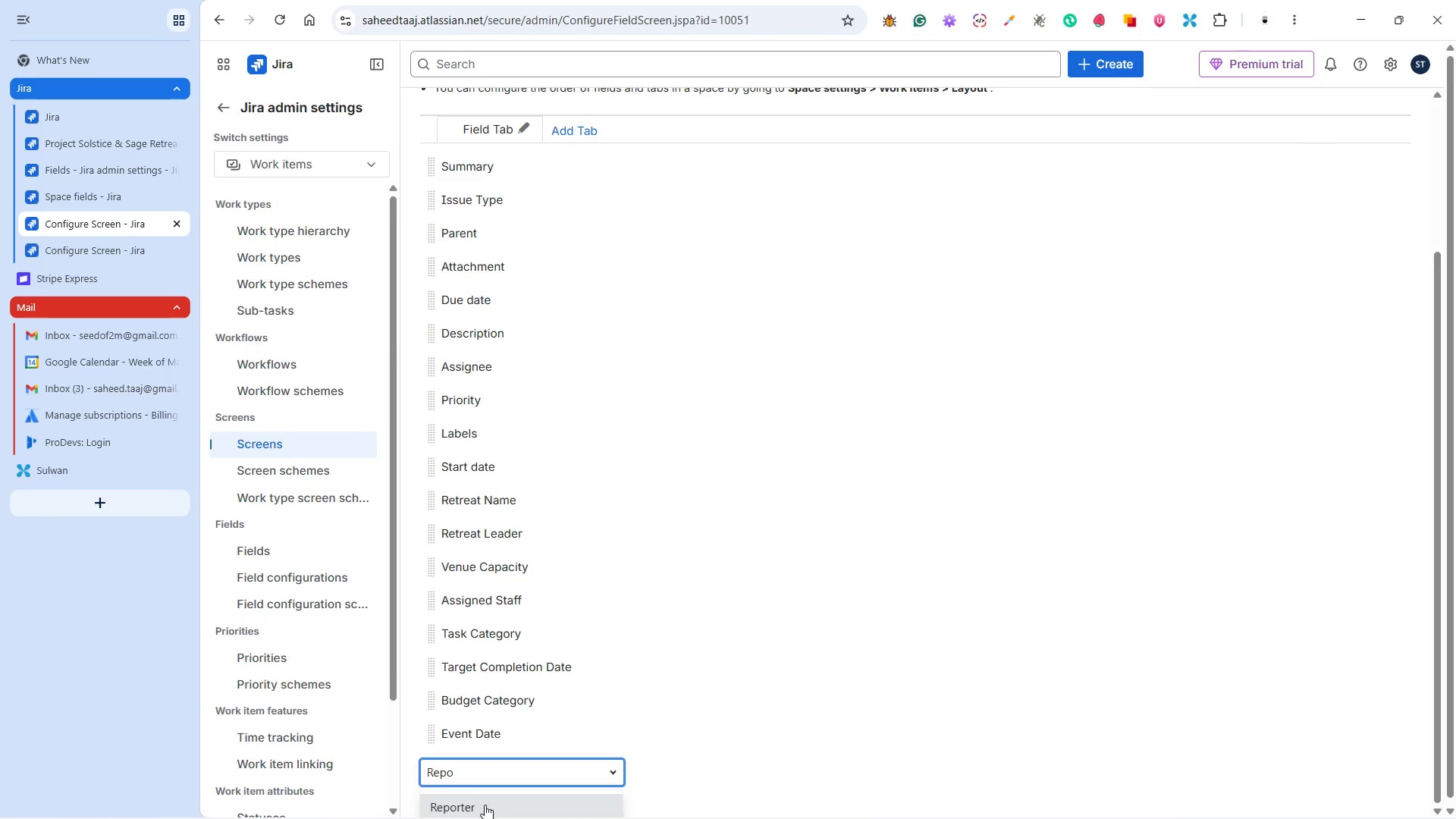 
left_click([485, 805])
 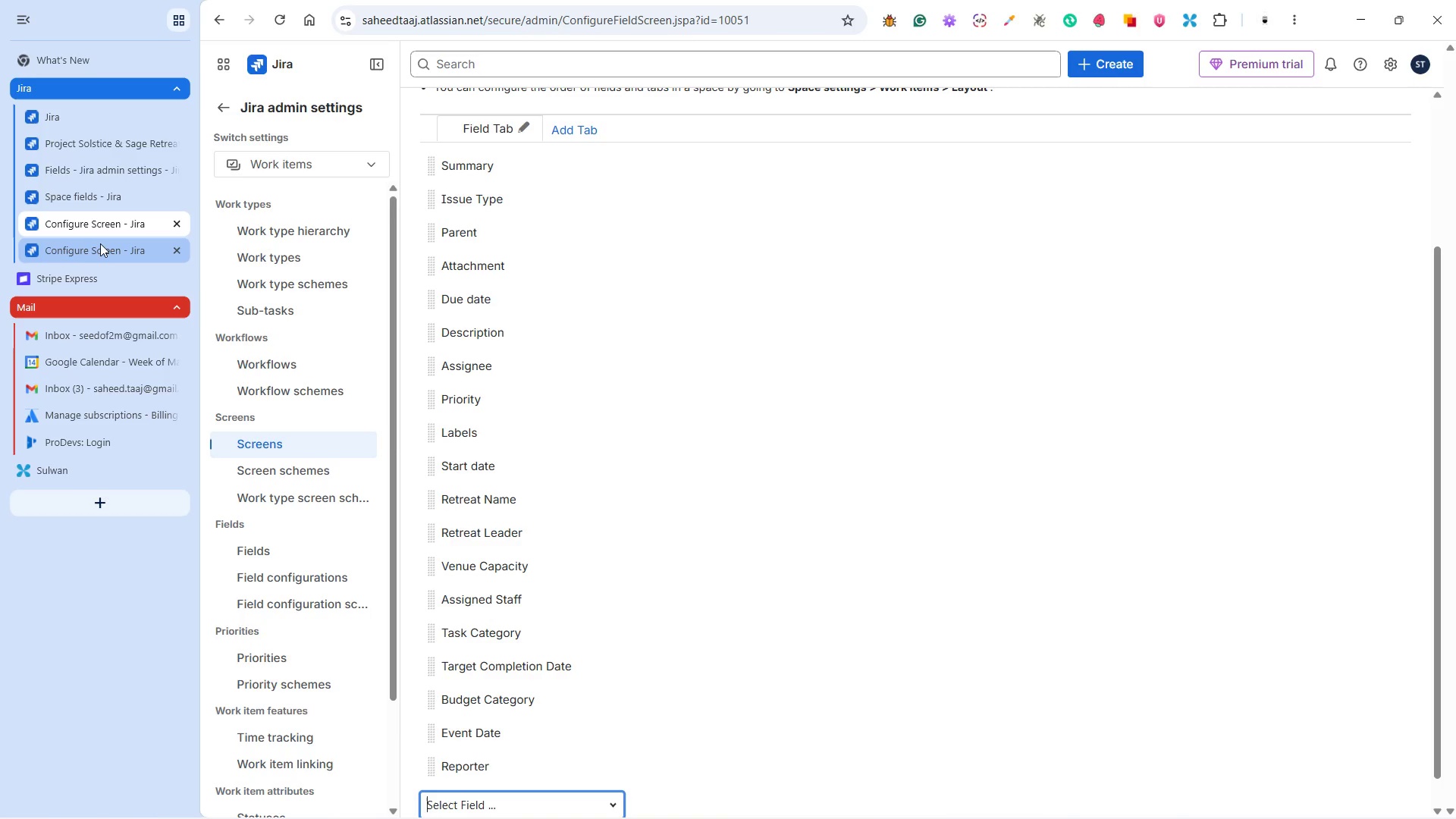 
wait(5.78)
 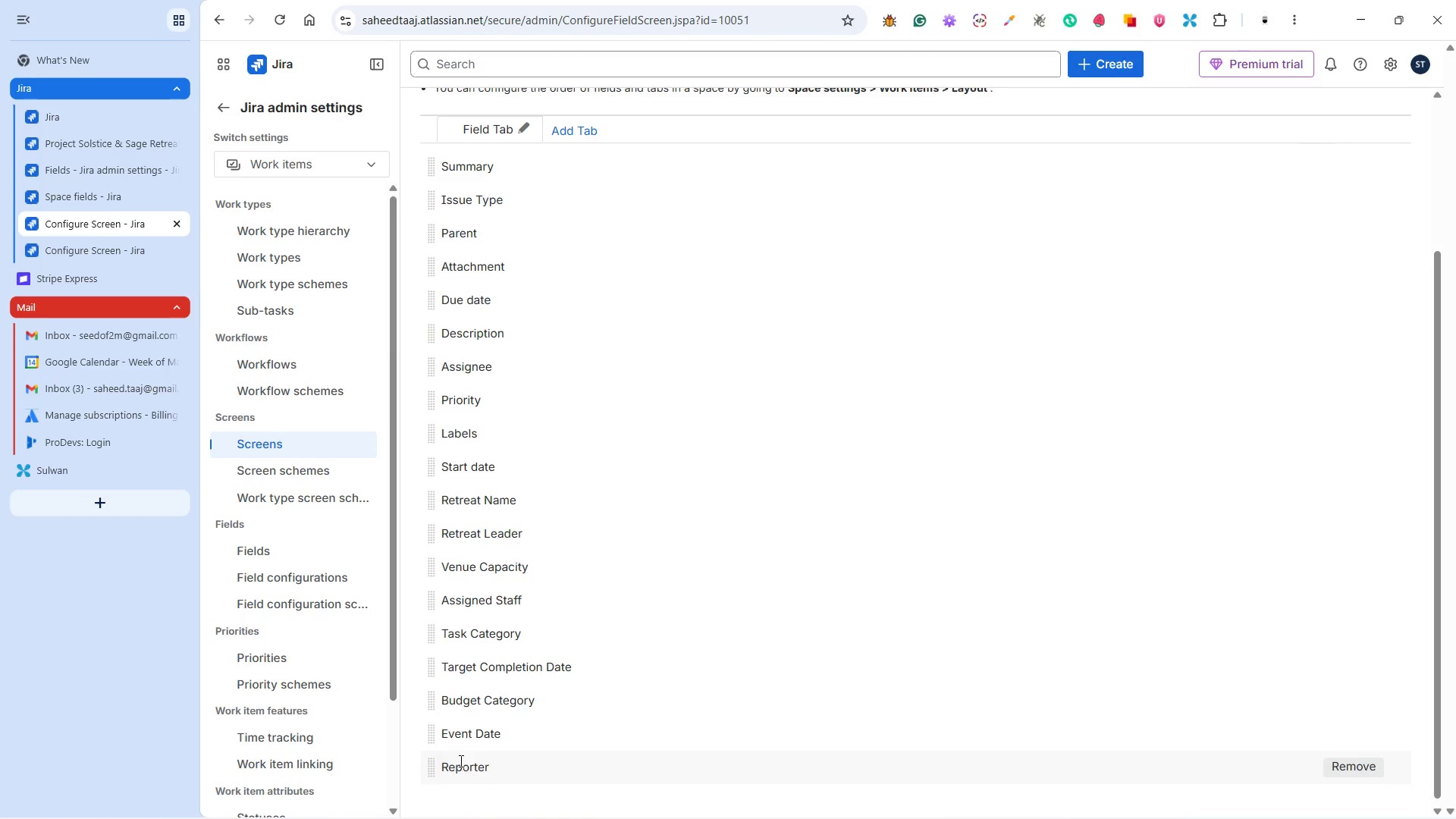 
left_click([100, 249])
 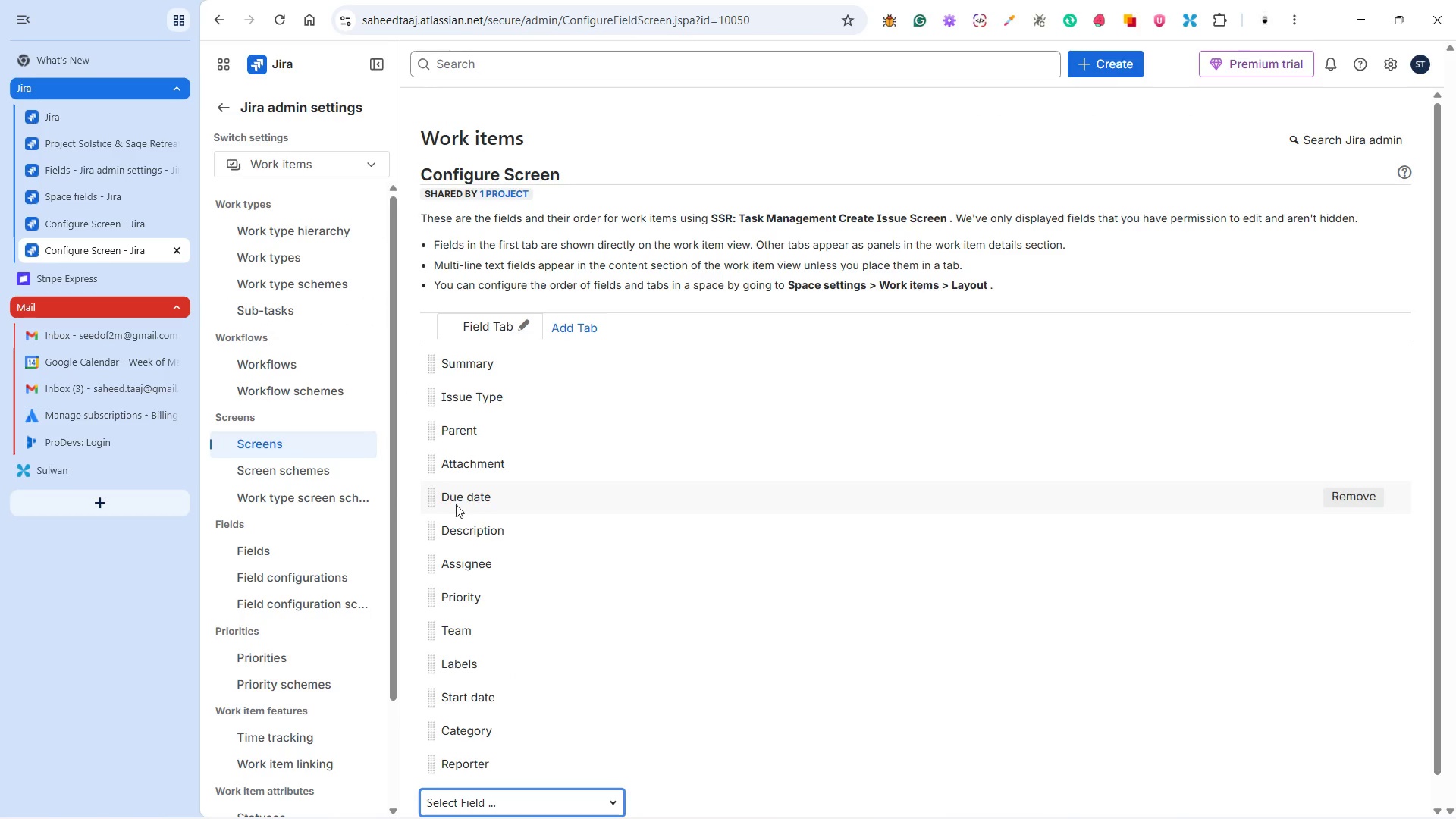 
left_click([115, 223])
 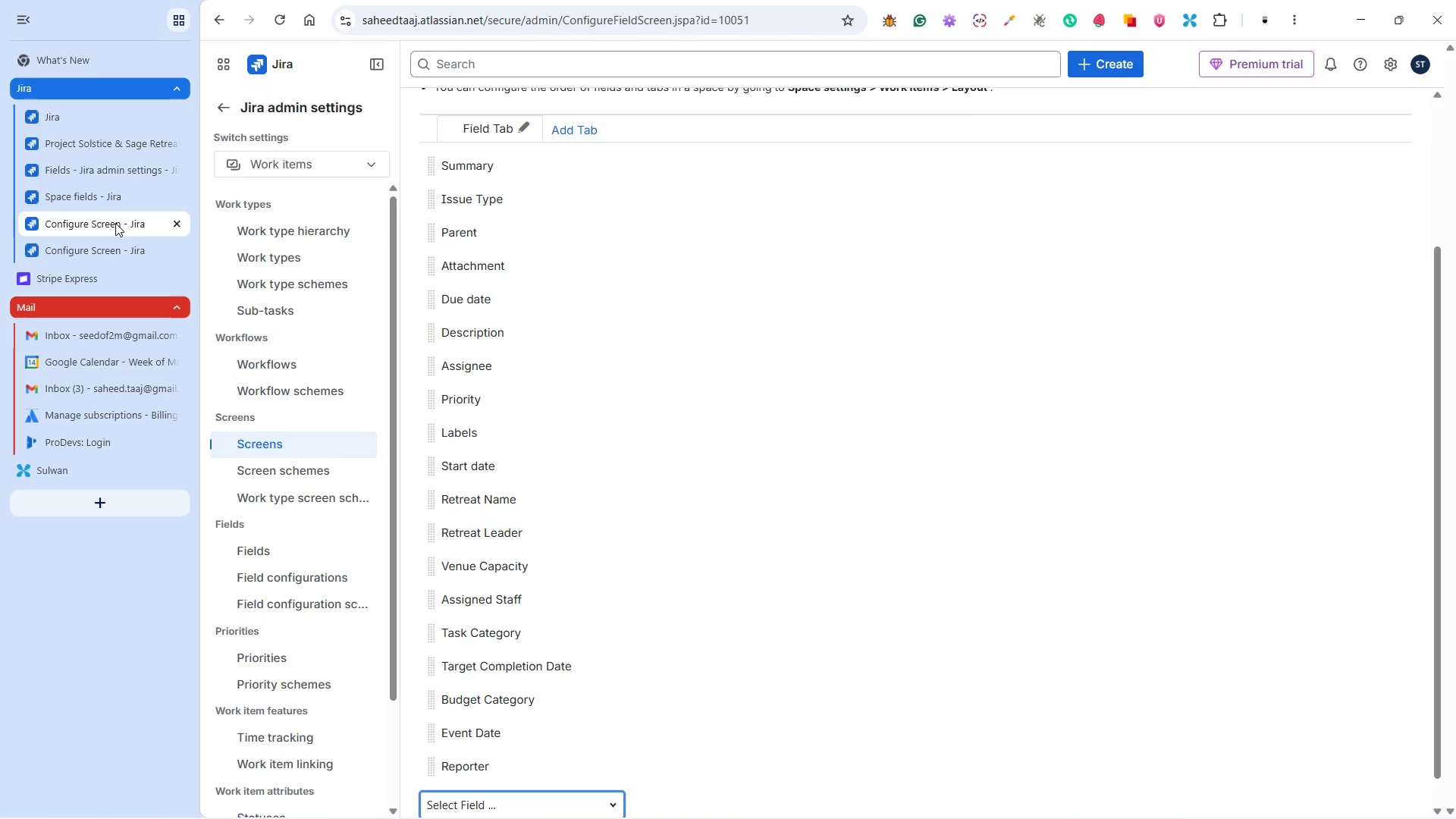 
left_click([102, 253])
 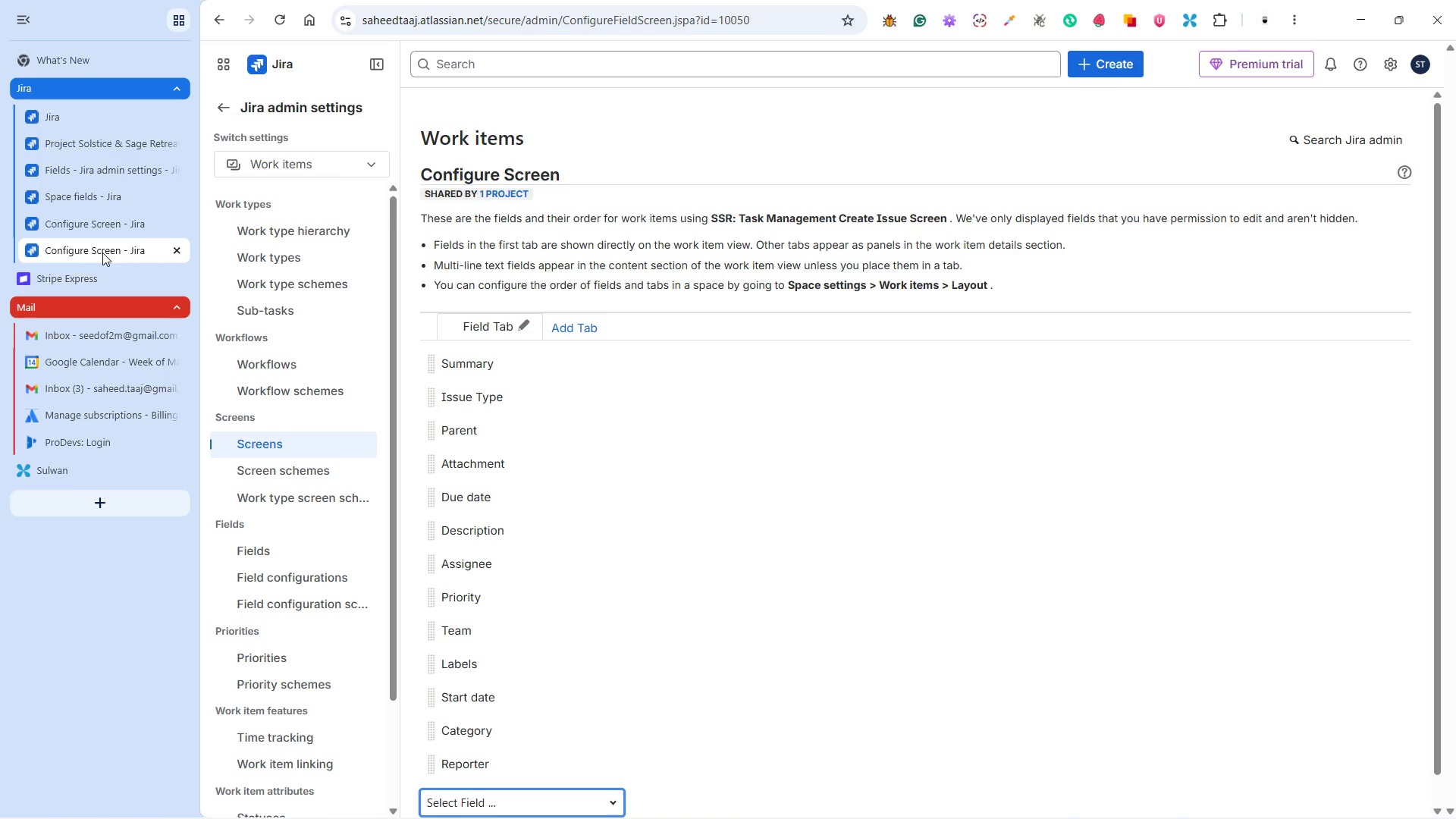 
left_click([119, 224])
 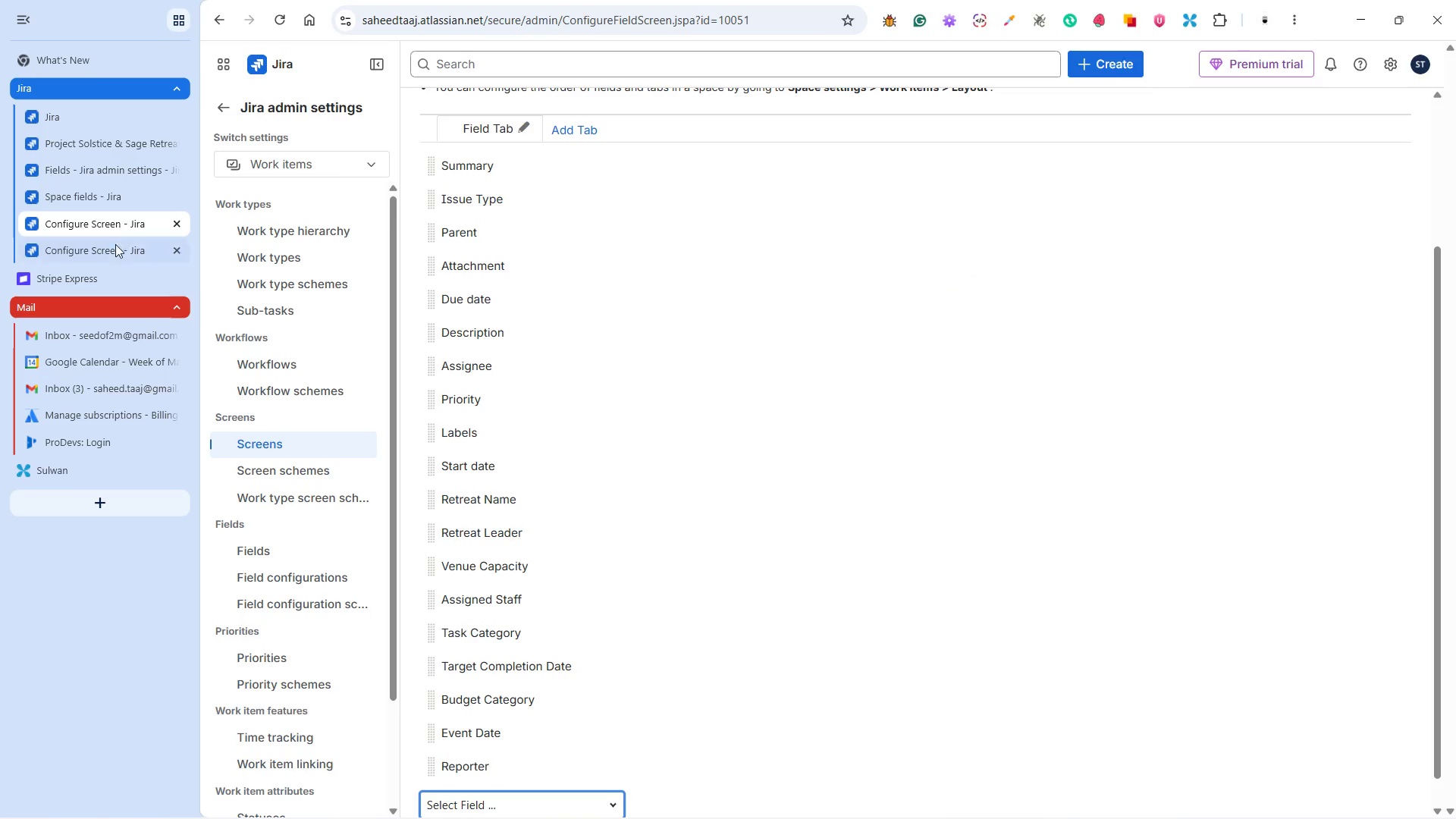 
left_click([114, 249])
 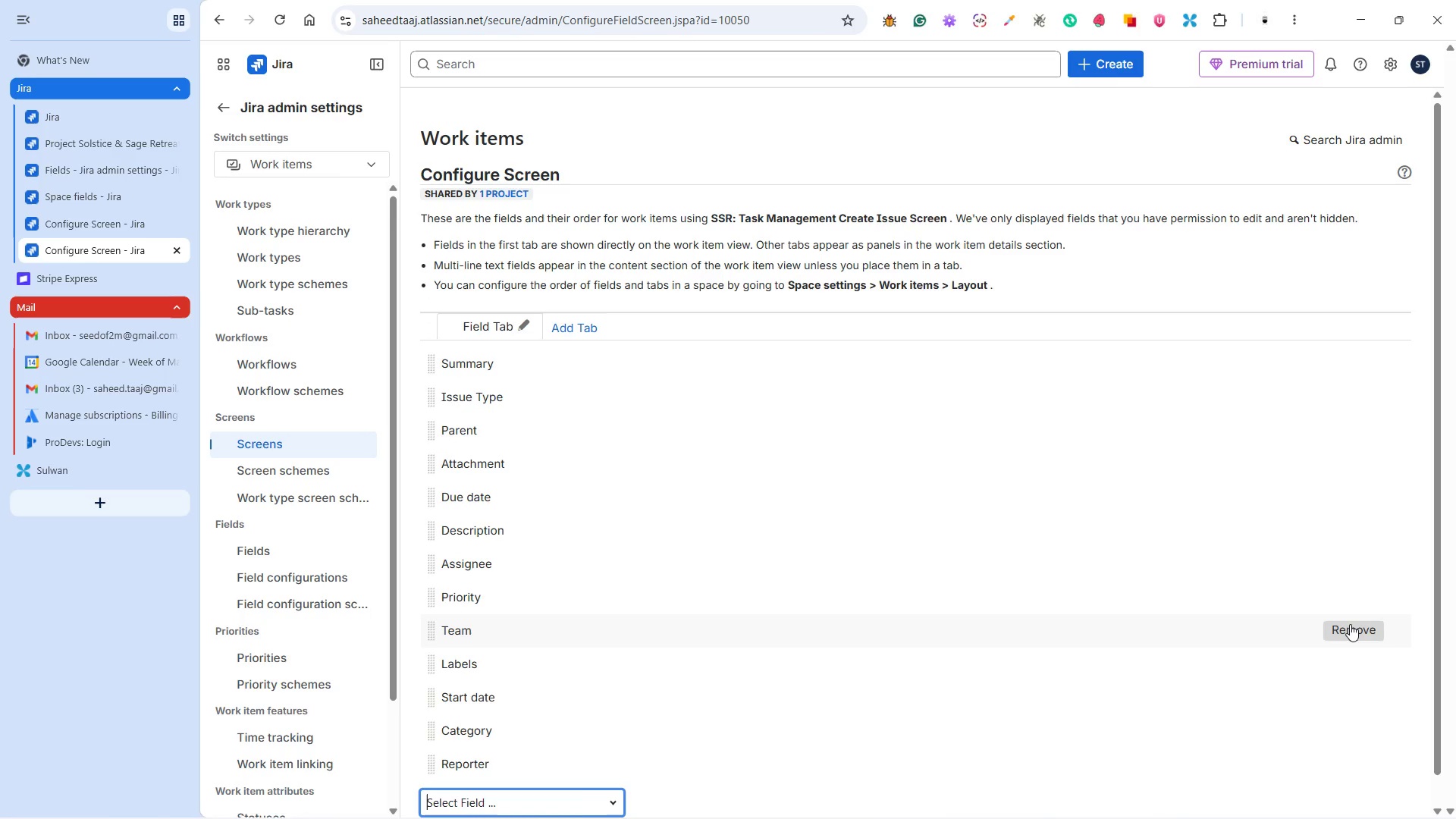 
left_click([1350, 624])
 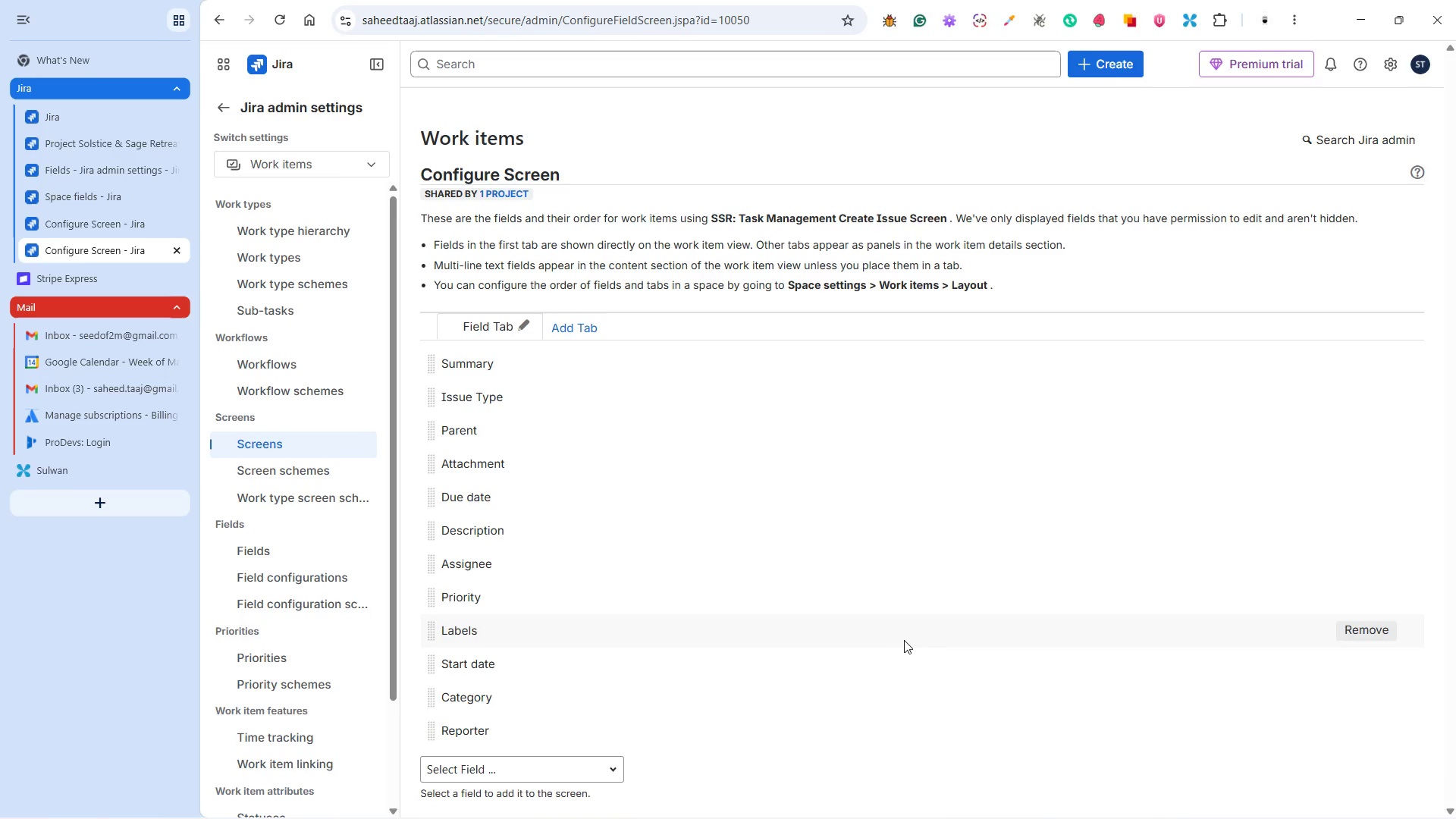 
scroll: coordinate [880, 640], scroll_direction: down, amount: 2.0
 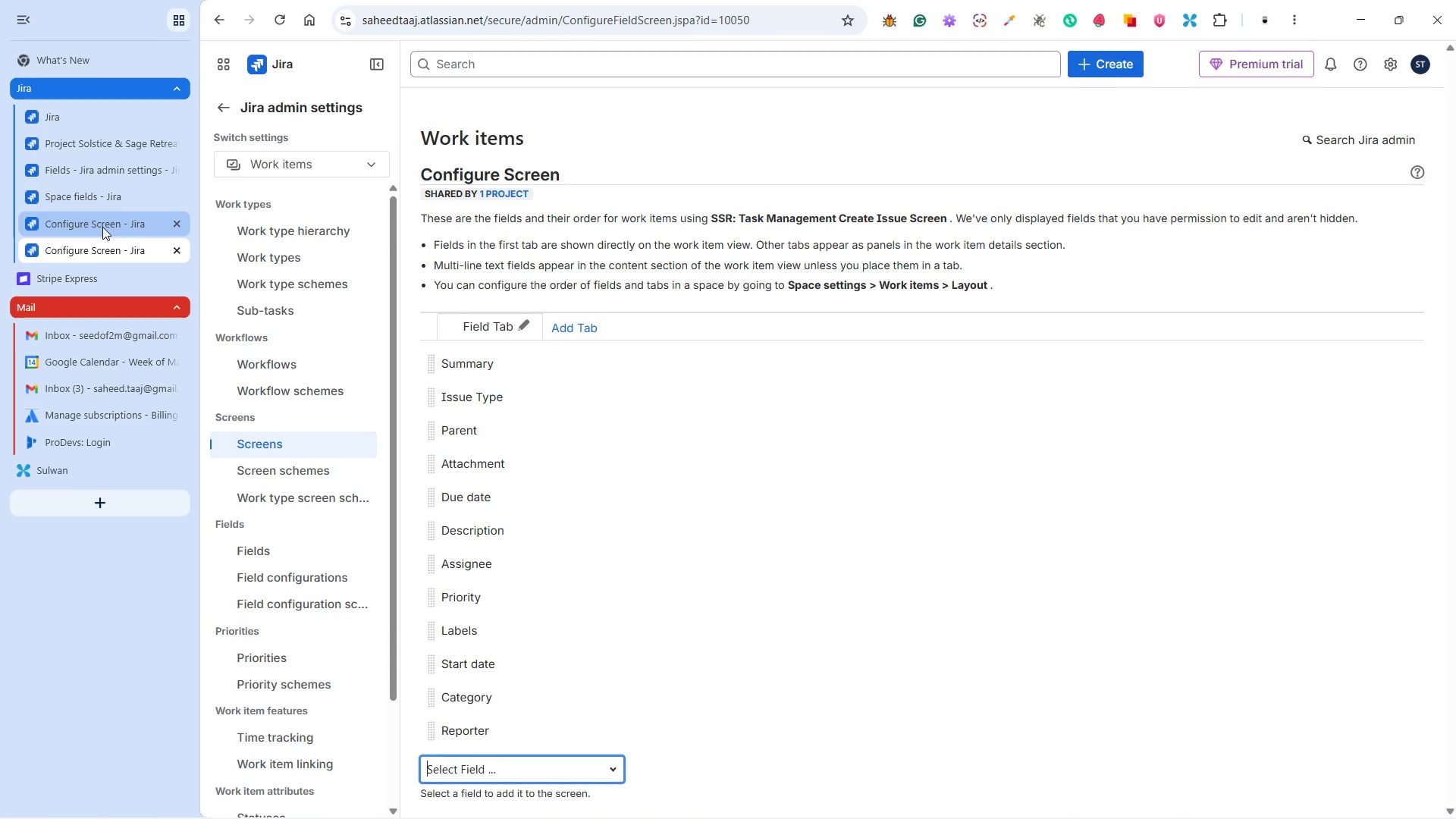 
left_click([102, 227])
 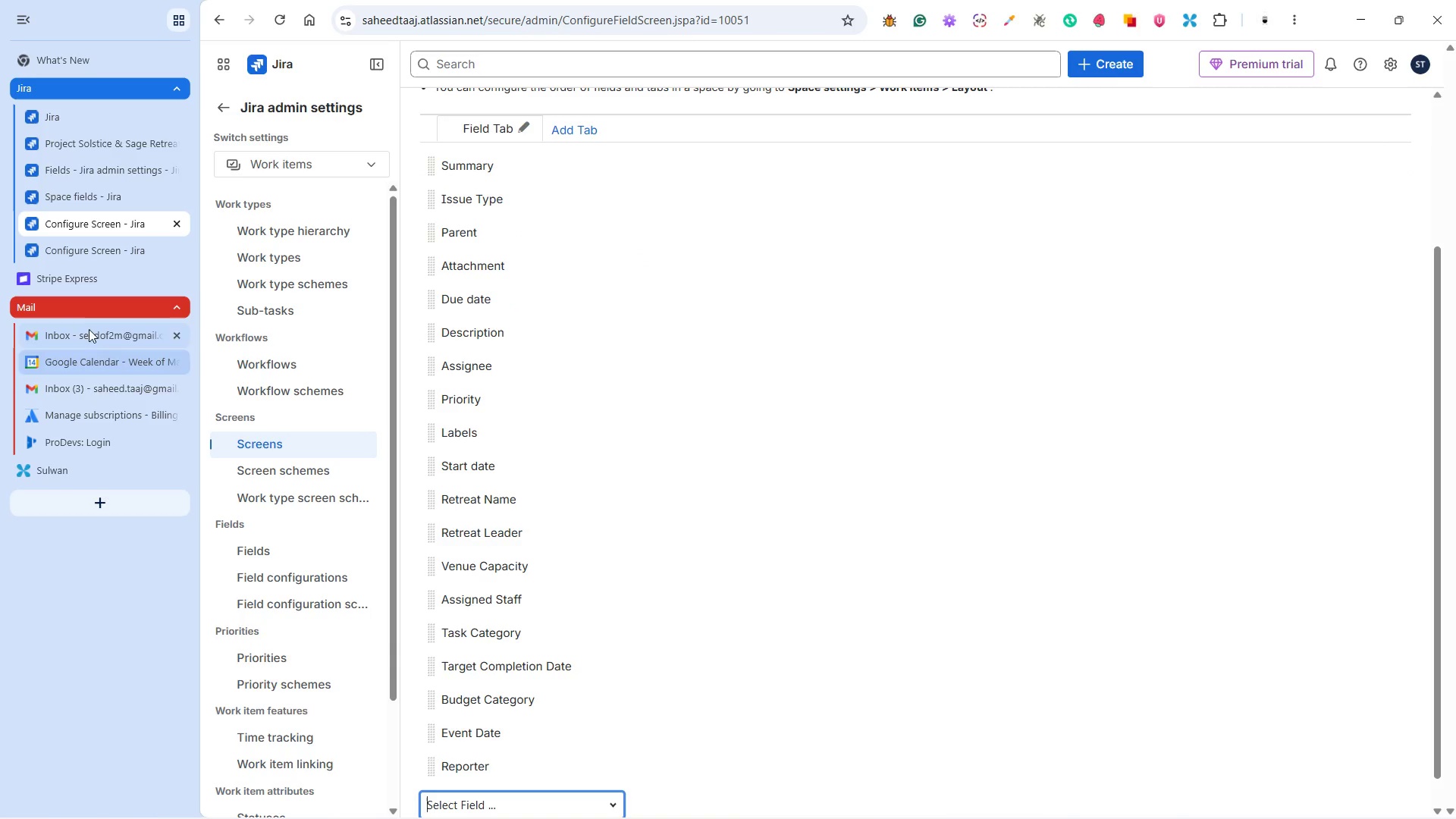 
left_click([89, 251])
 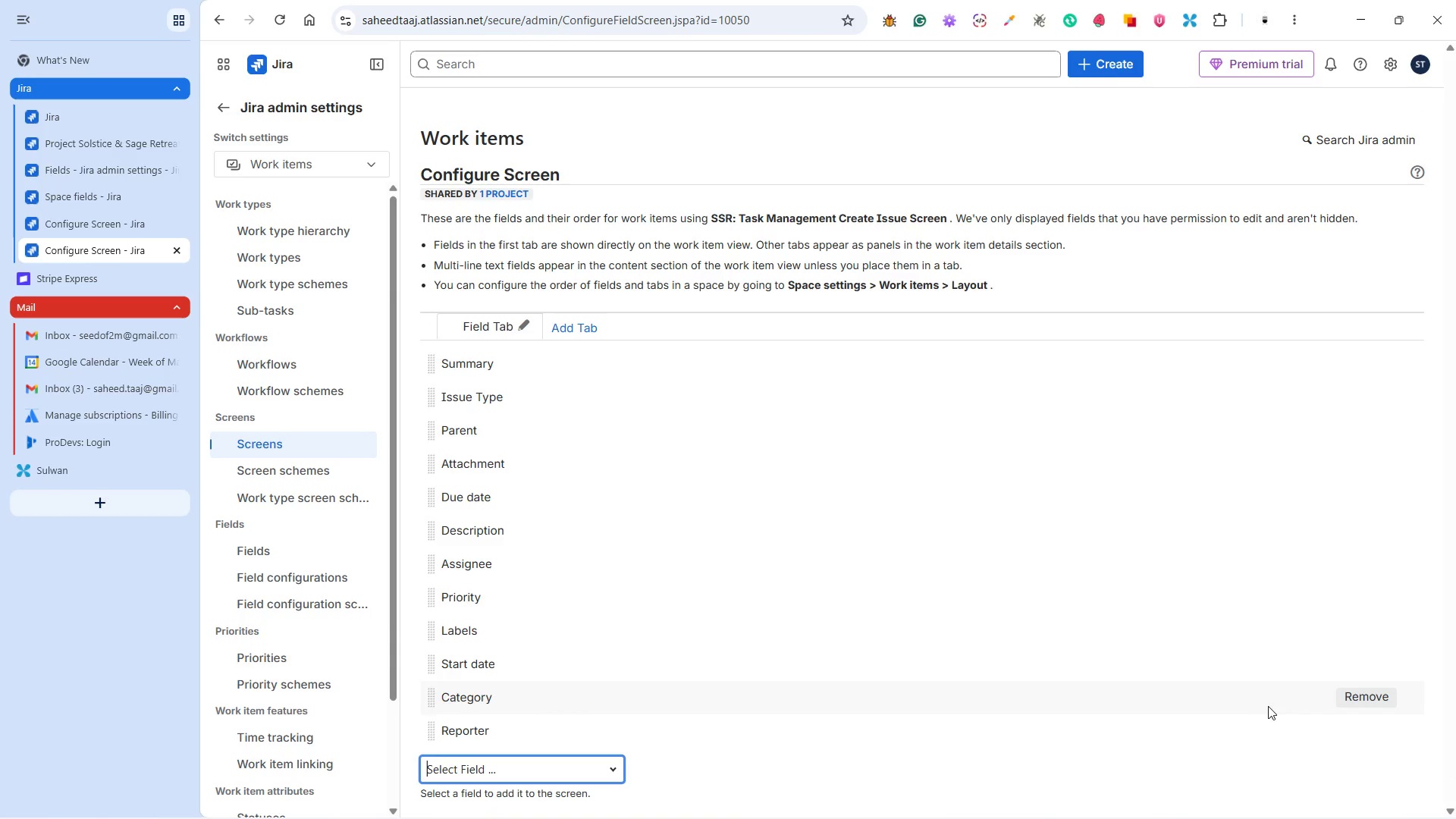 
left_click([1356, 695])
 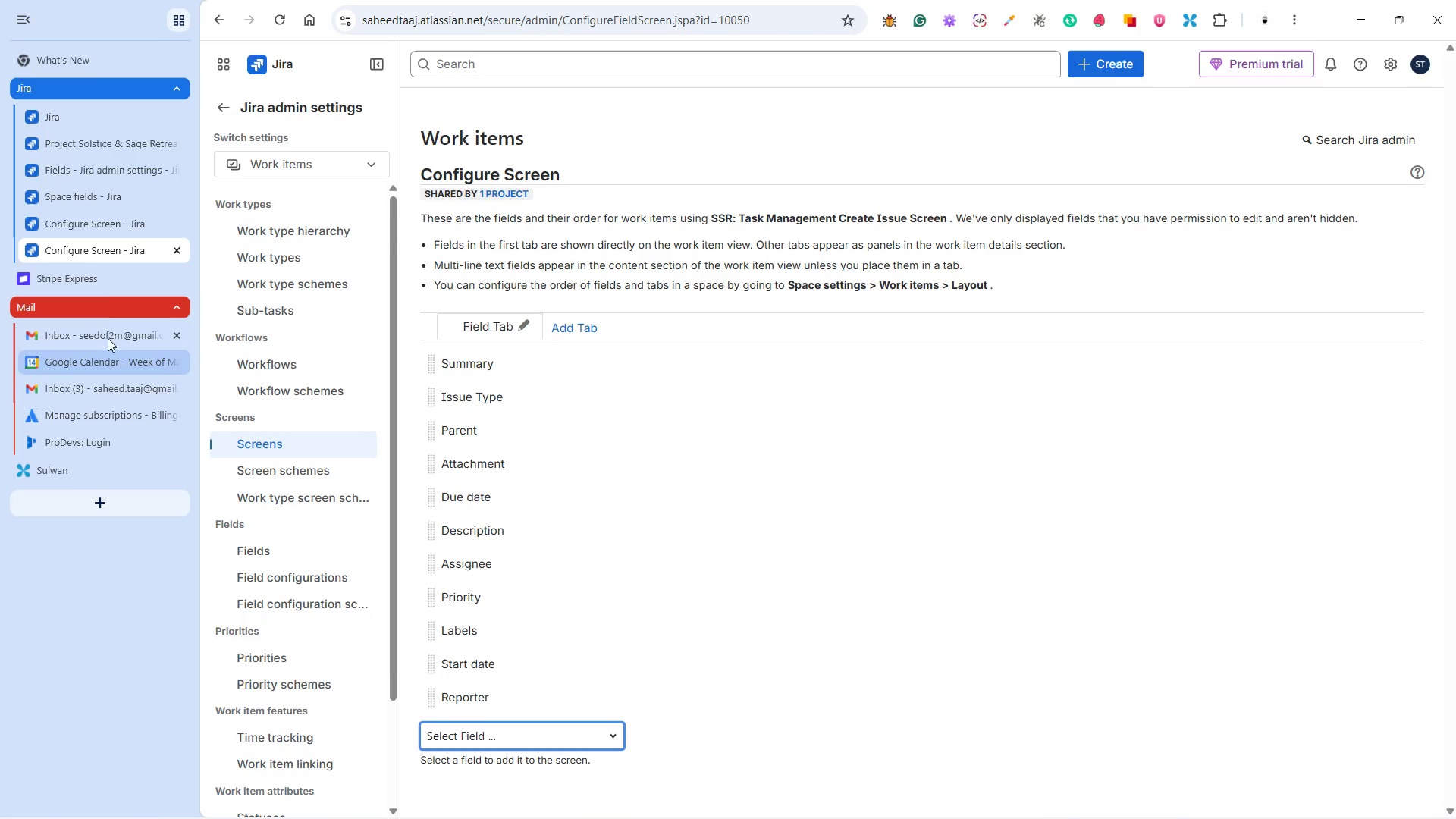 
left_click([102, 229])
 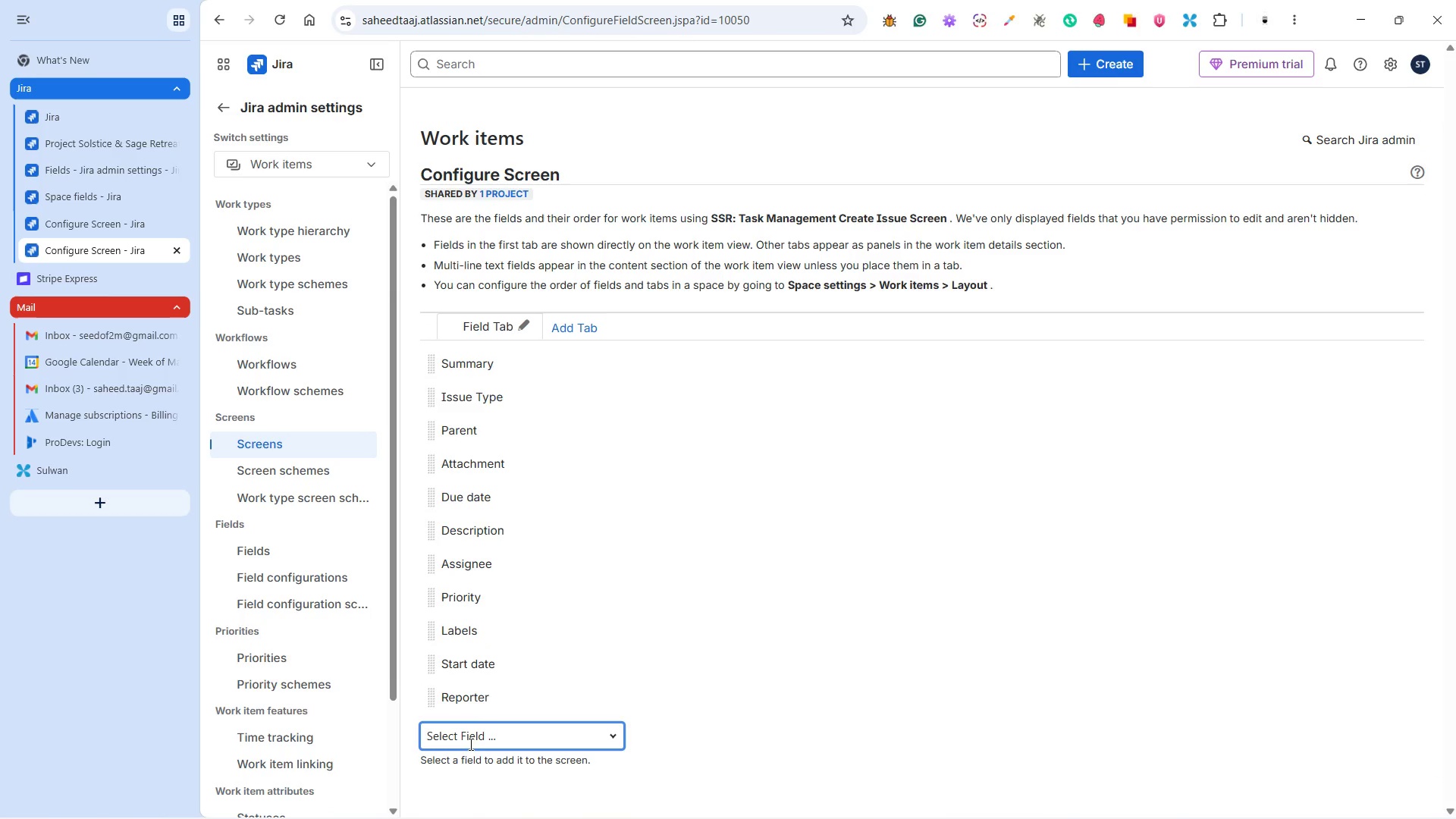 
type(Retre)
 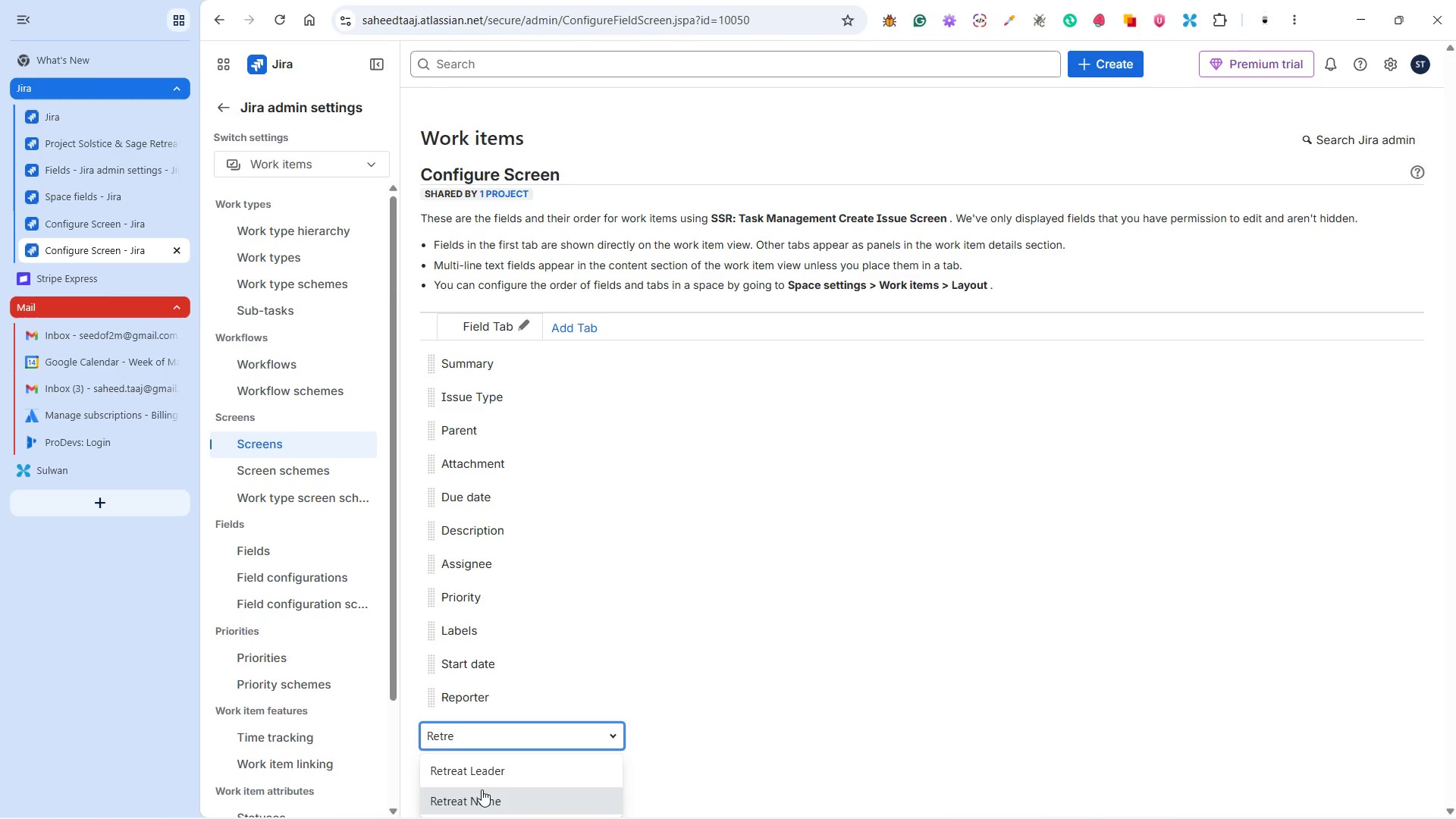 
left_click([479, 791])
 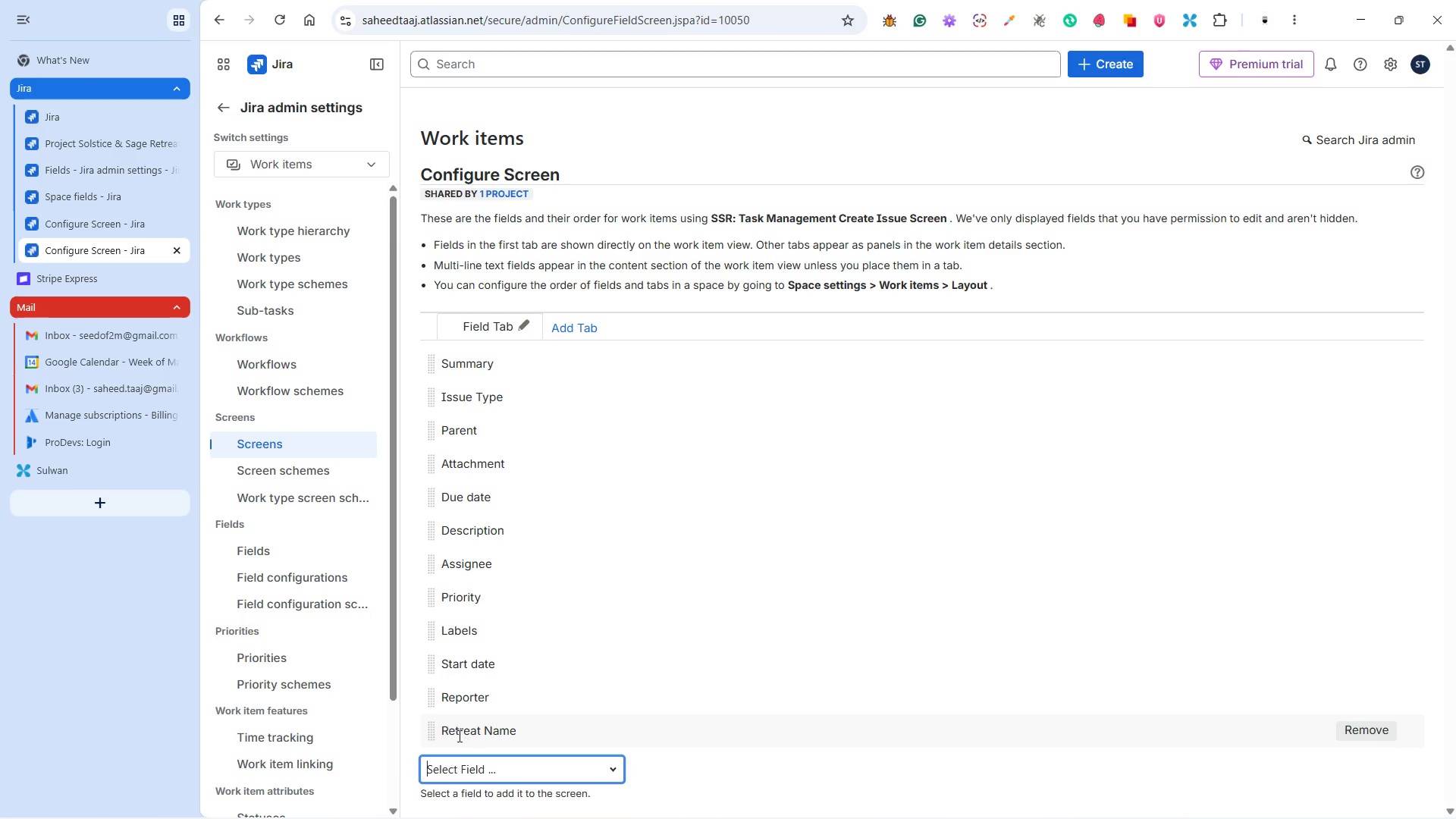 
left_click_drag(start_coordinate=[430, 726], to_coordinate=[428, 693])
 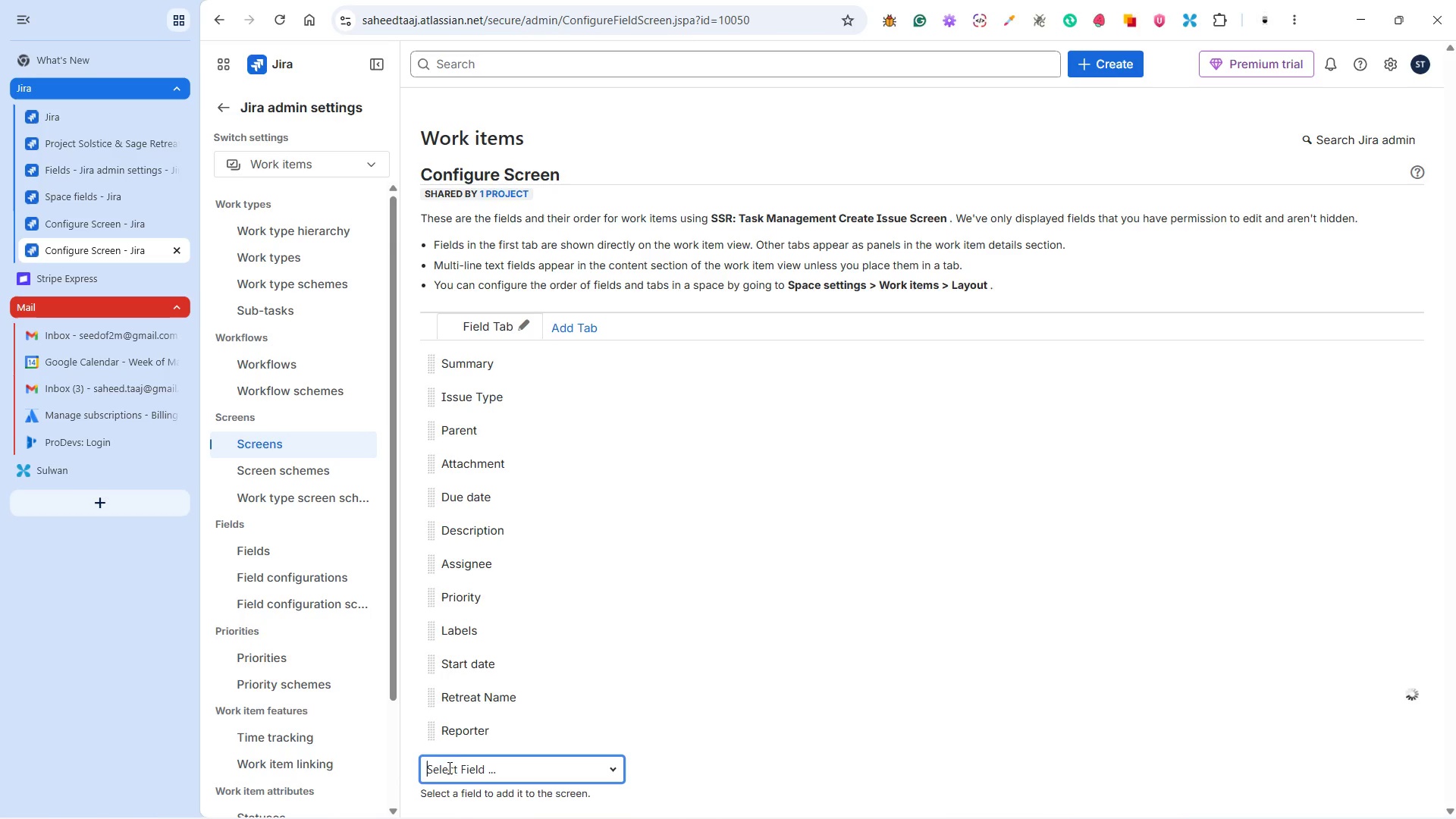 
left_click([448, 768])
 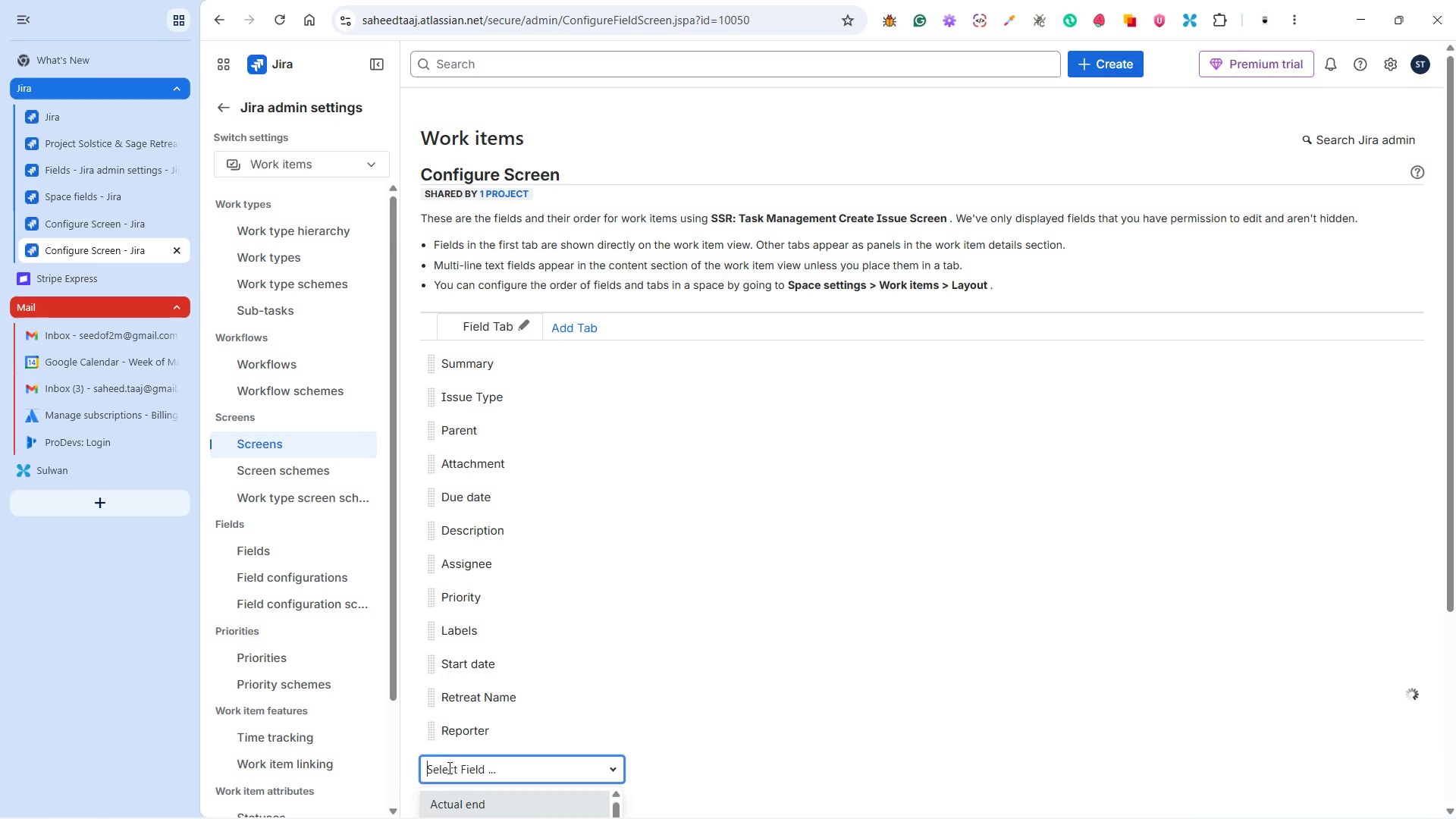 
type(retre)
 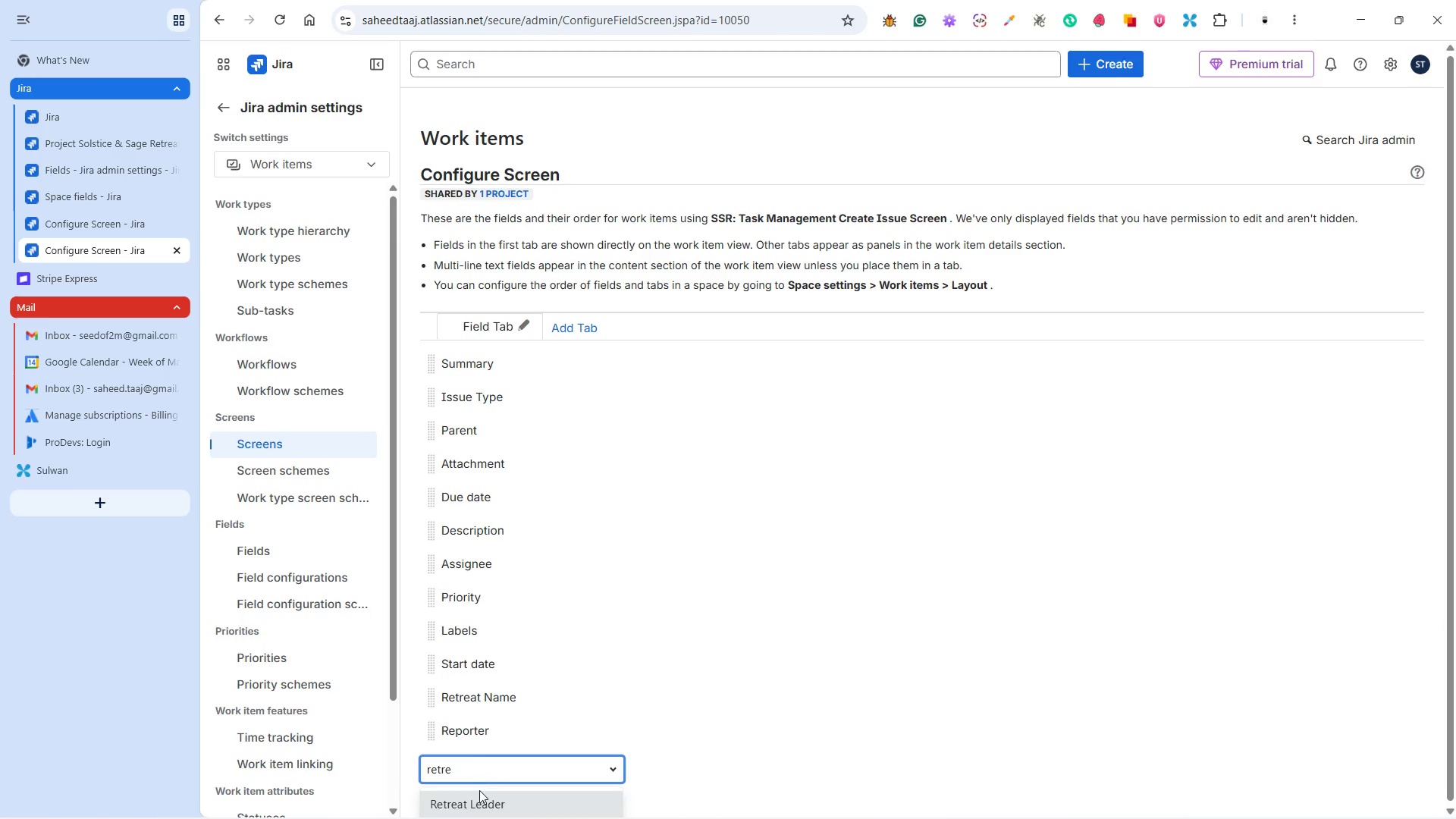 
left_click([477, 795])
 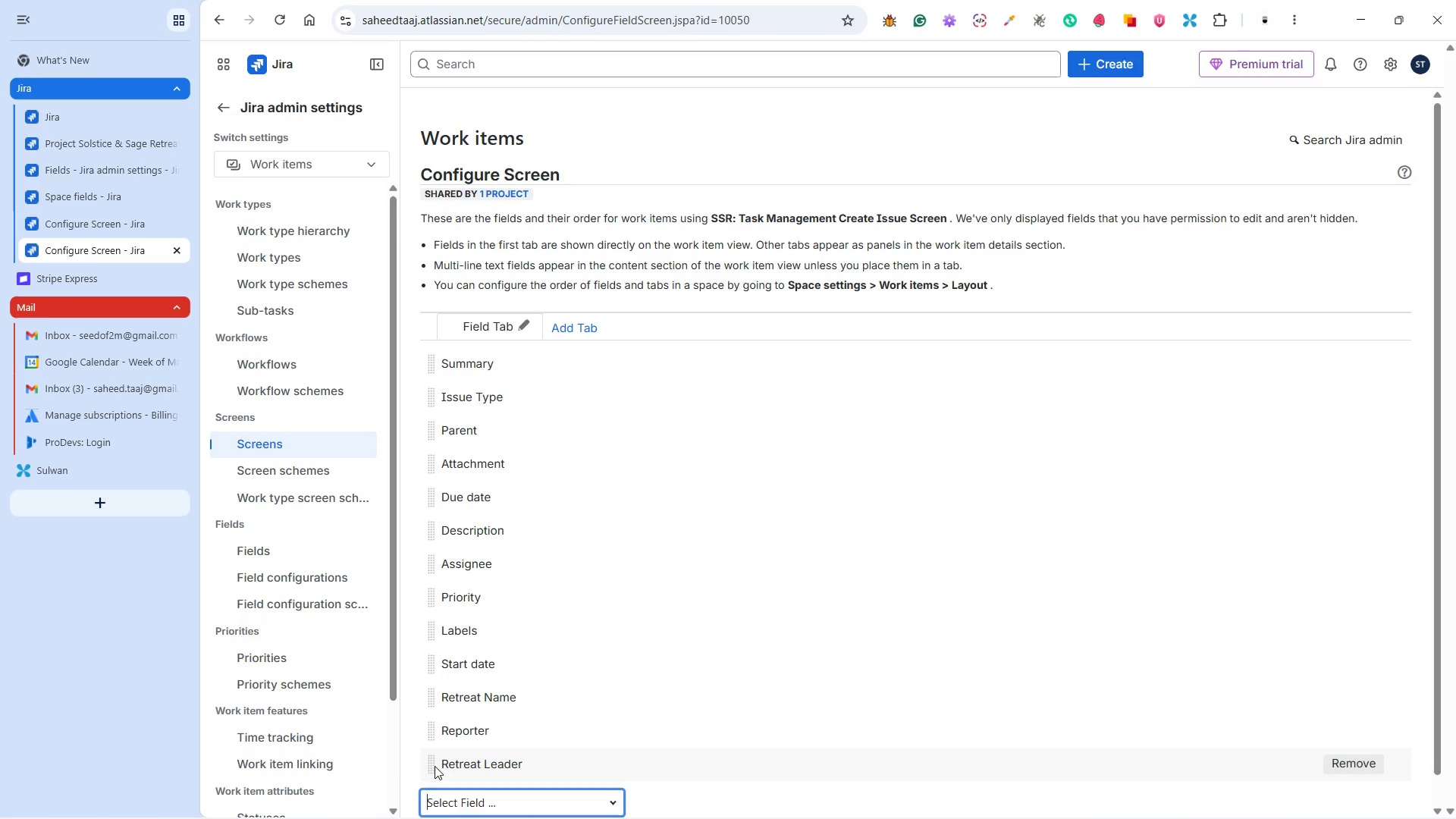 
left_click([435, 766])
 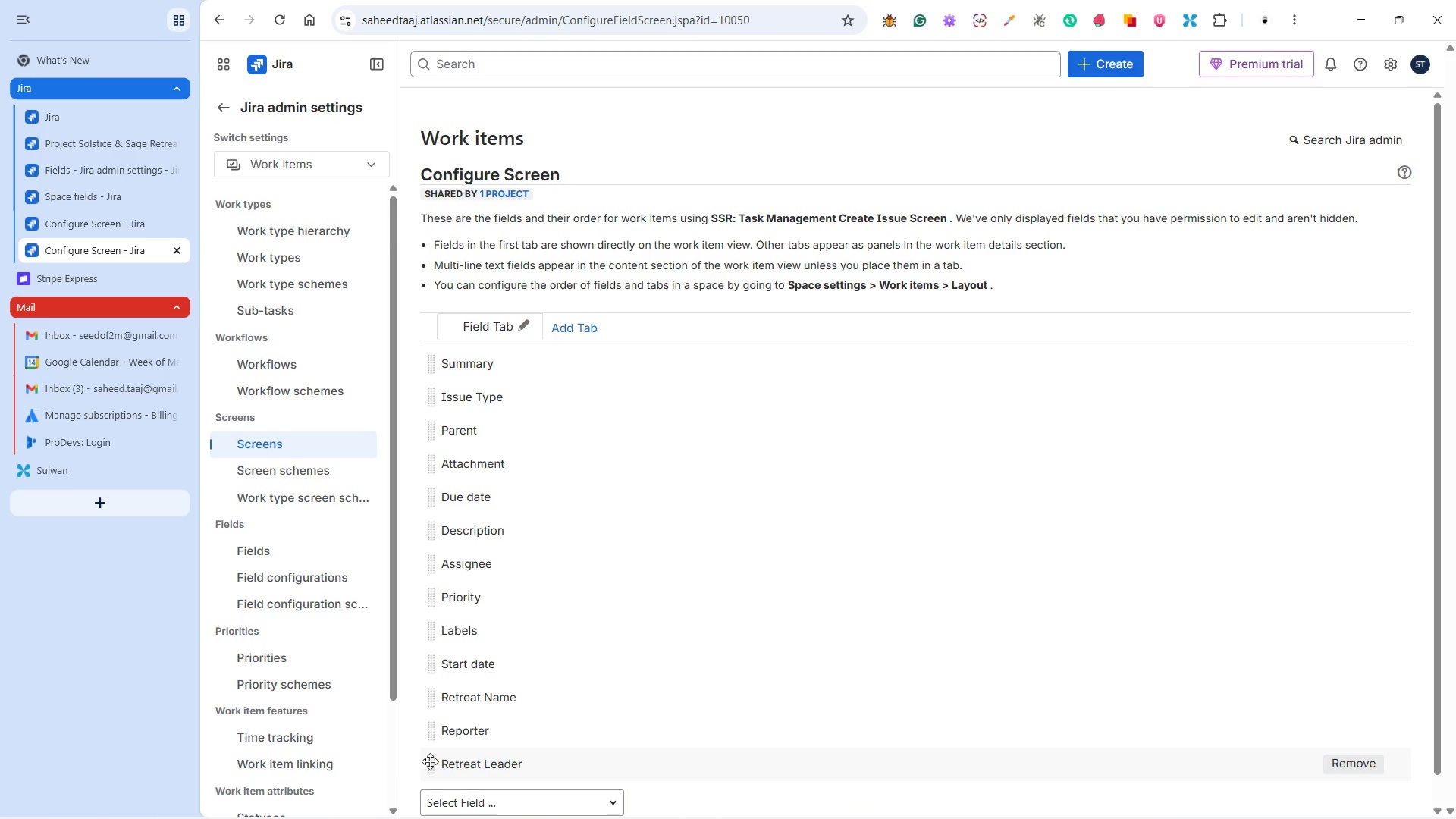 
left_click_drag(start_coordinate=[430, 762], to_coordinate=[435, 723])
 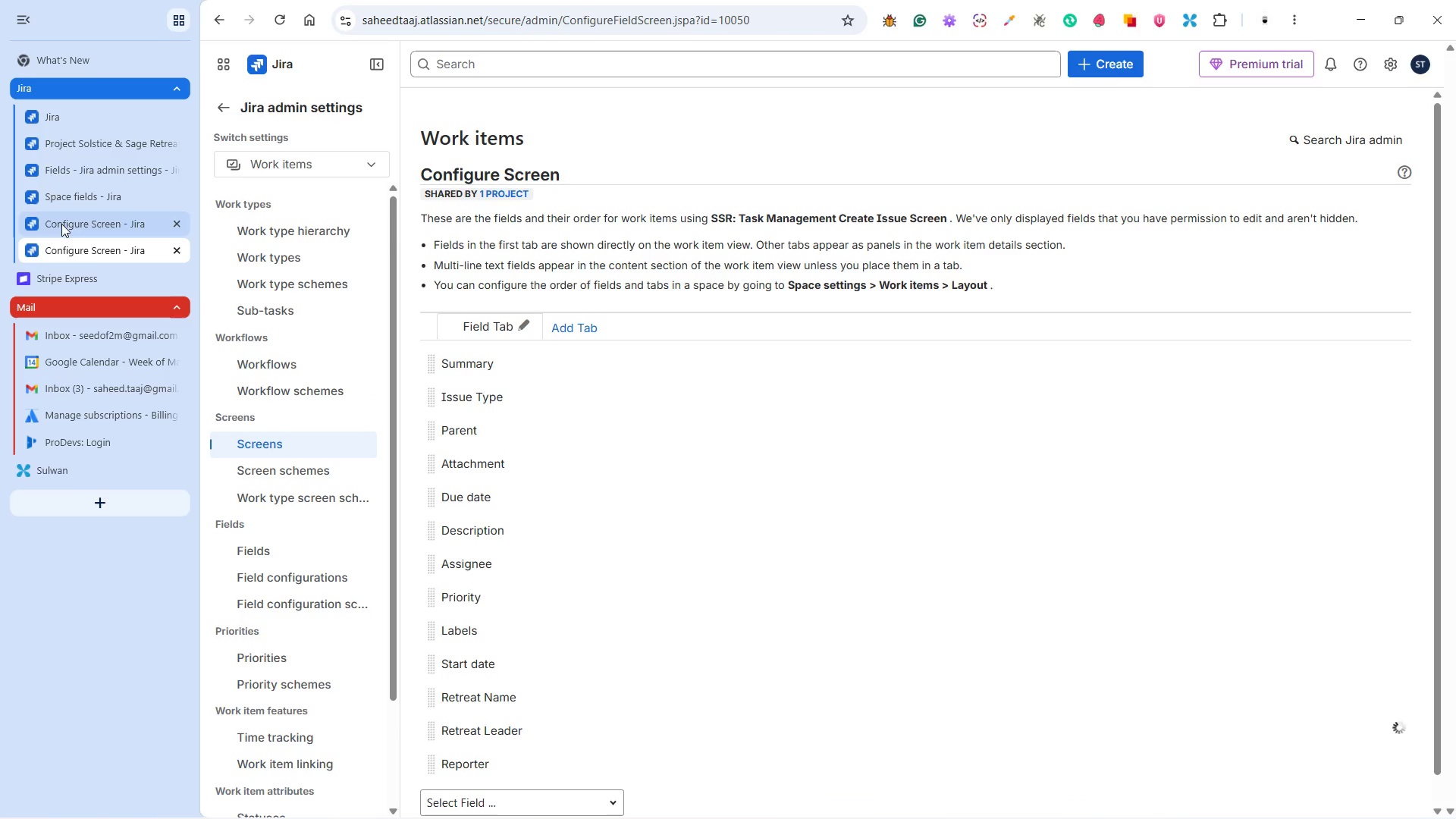 
left_click([84, 215])
 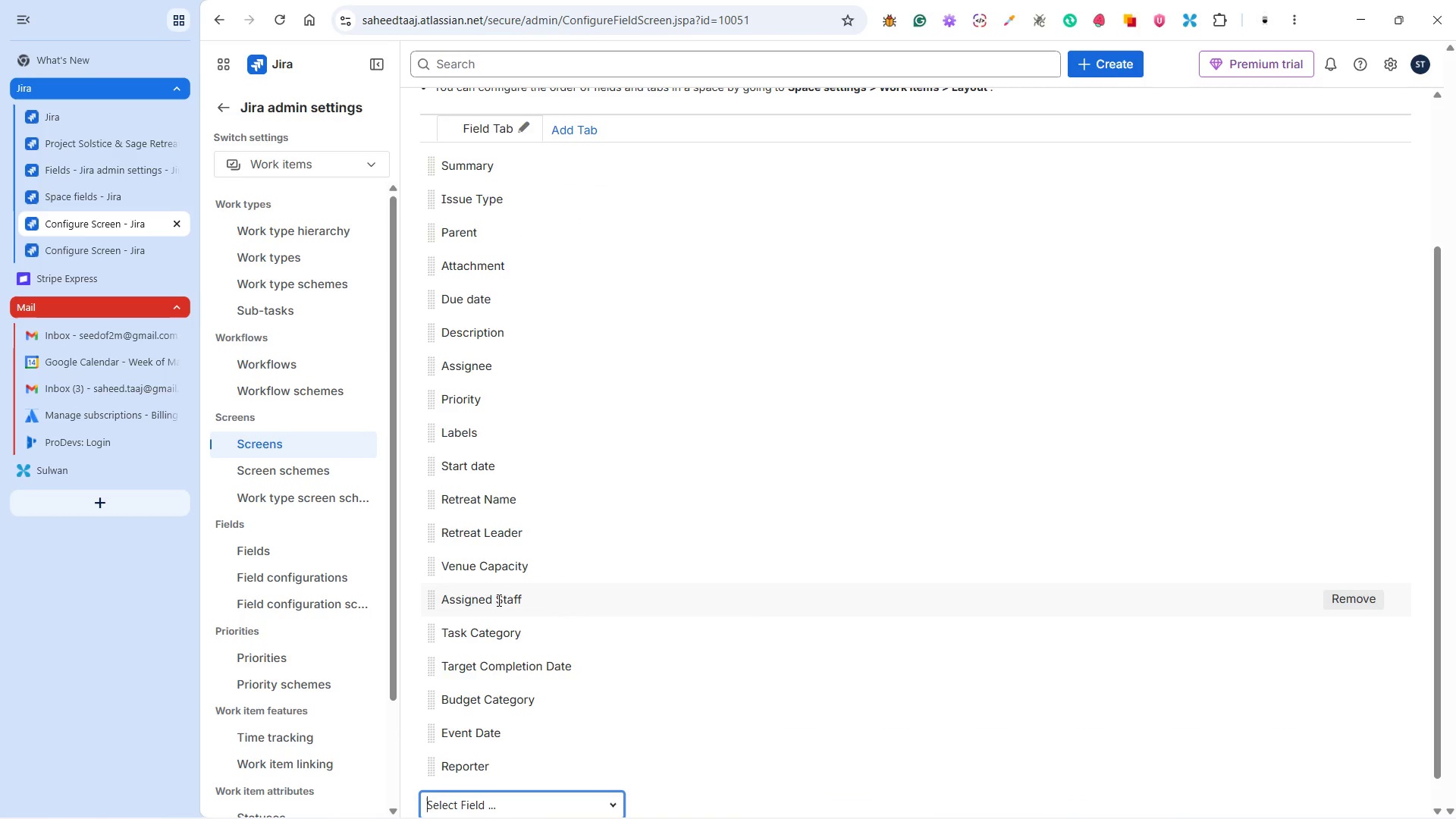 
wait(5.64)
 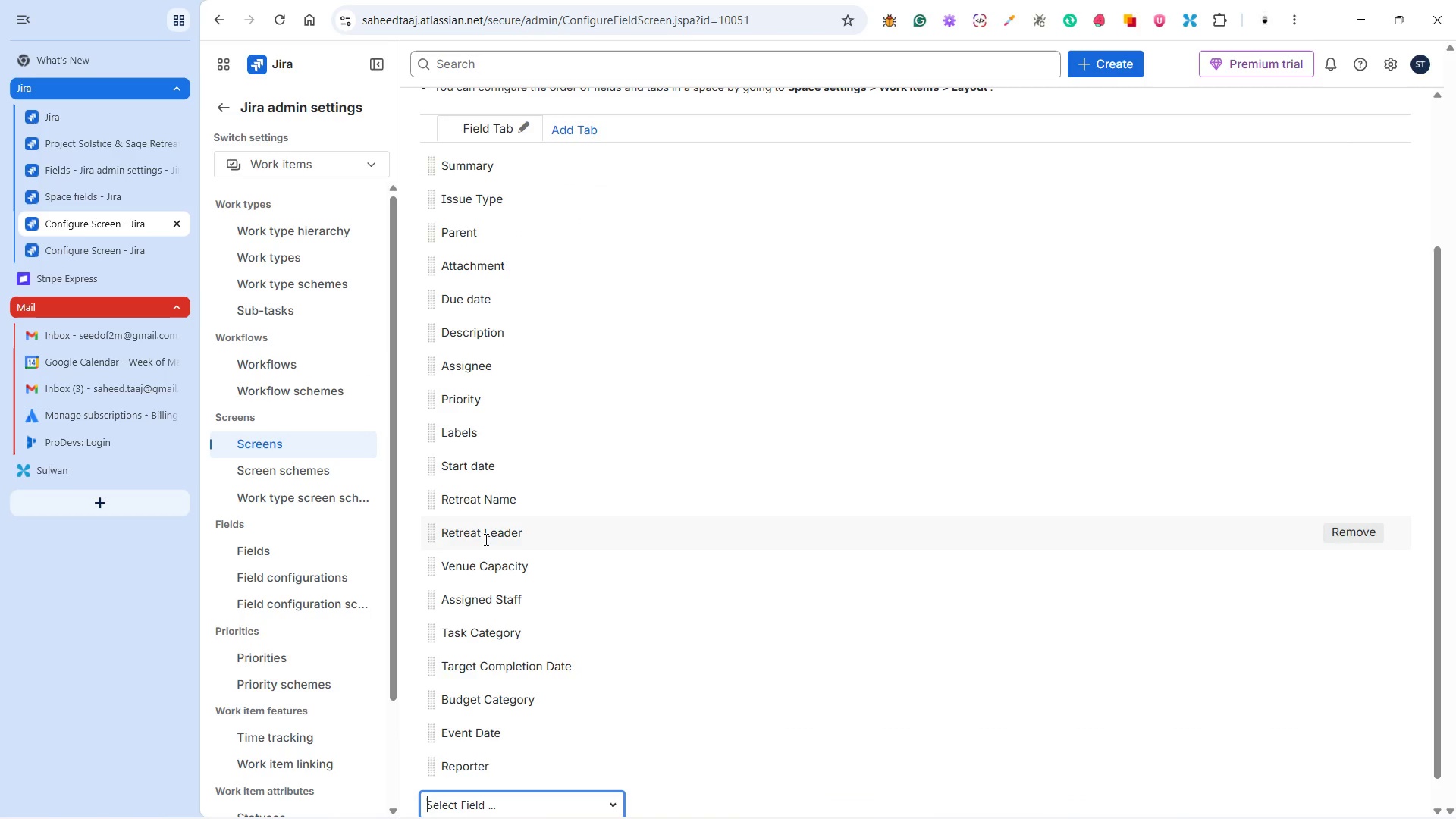 
left_click([109, 249])
 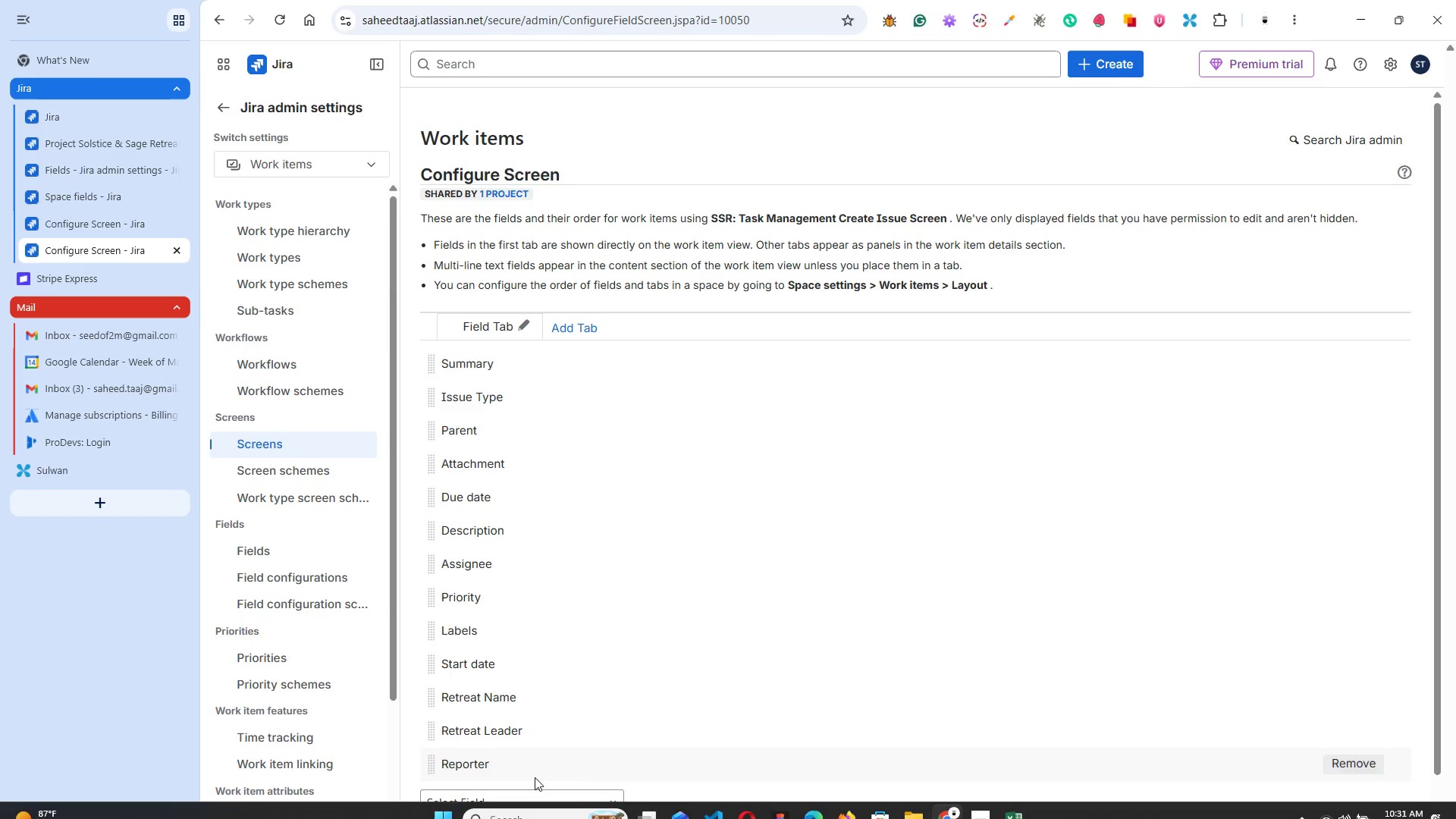 
left_click([505, 802])
 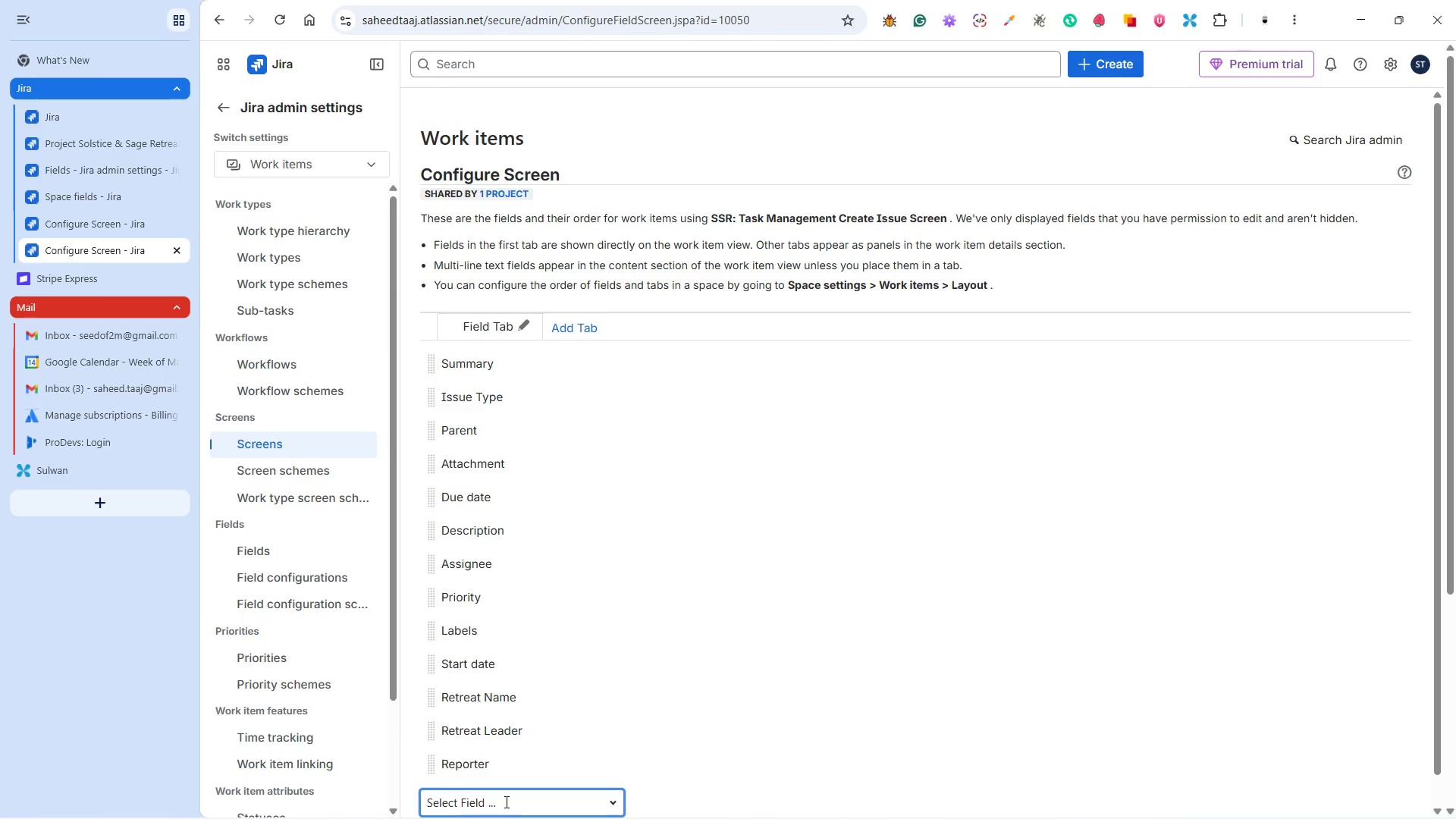 
type(venu)
 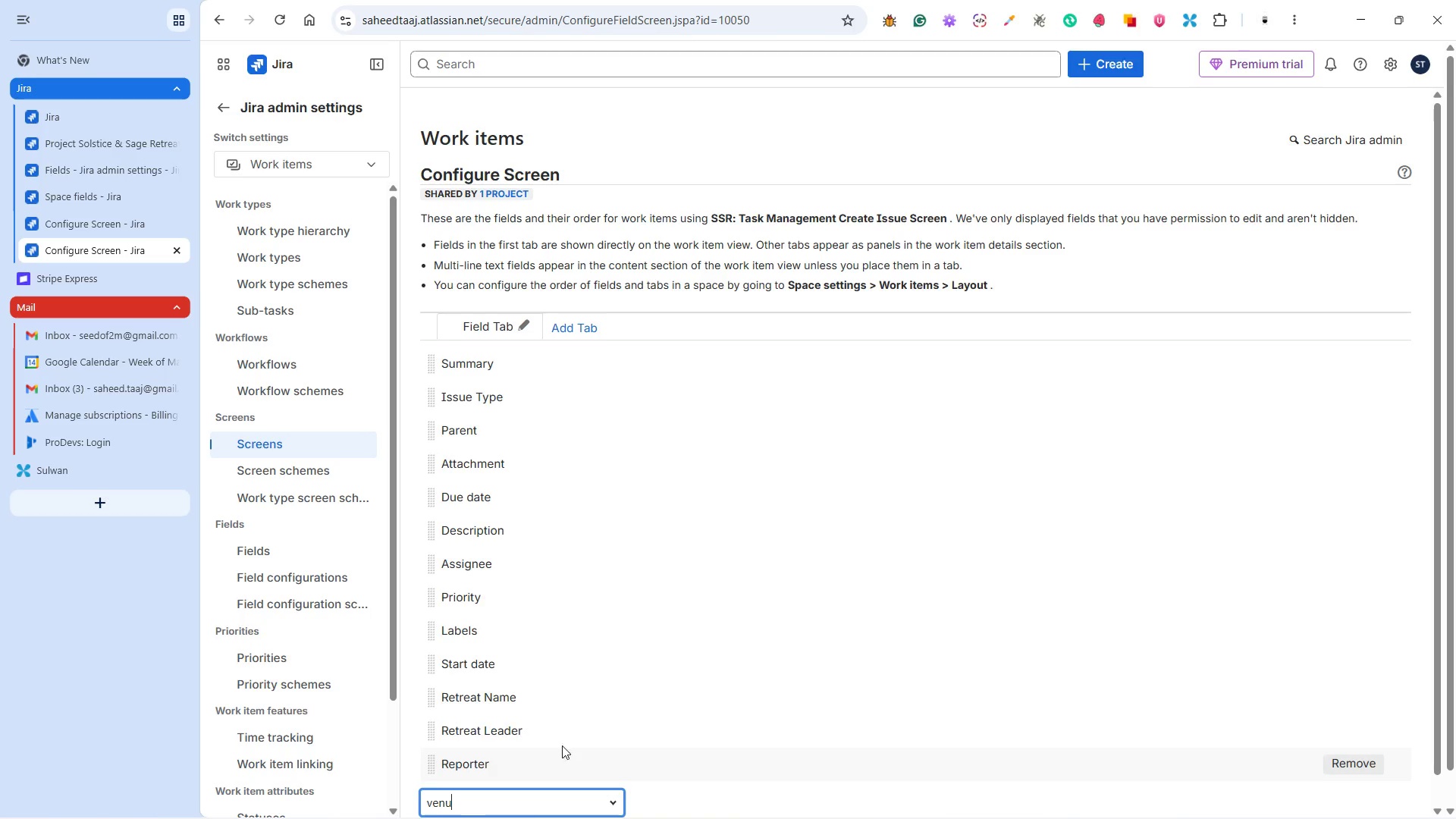 
scroll: coordinate [563, 733], scroll_direction: down, amount: 4.0
 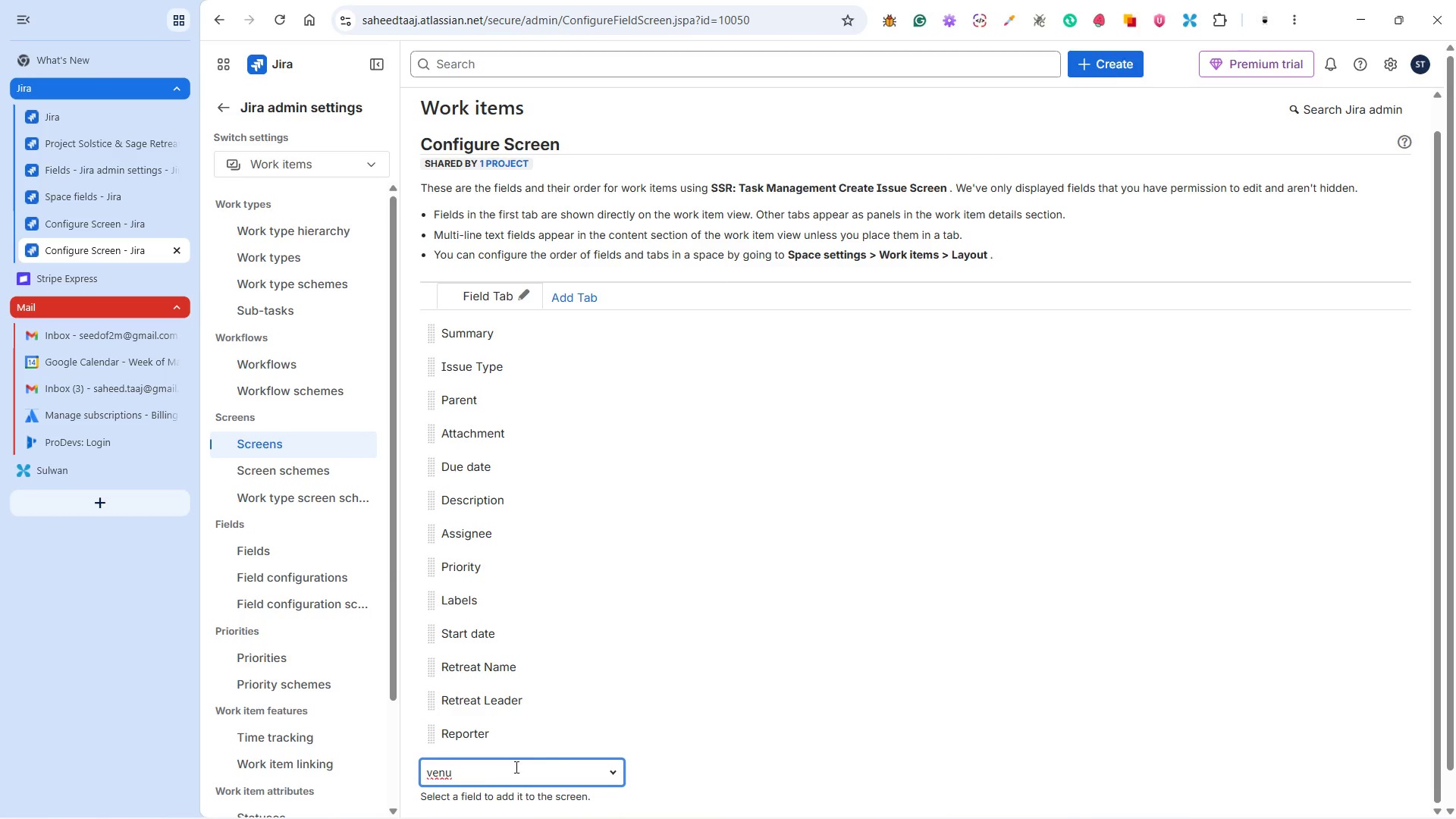 
left_click([522, 797])
 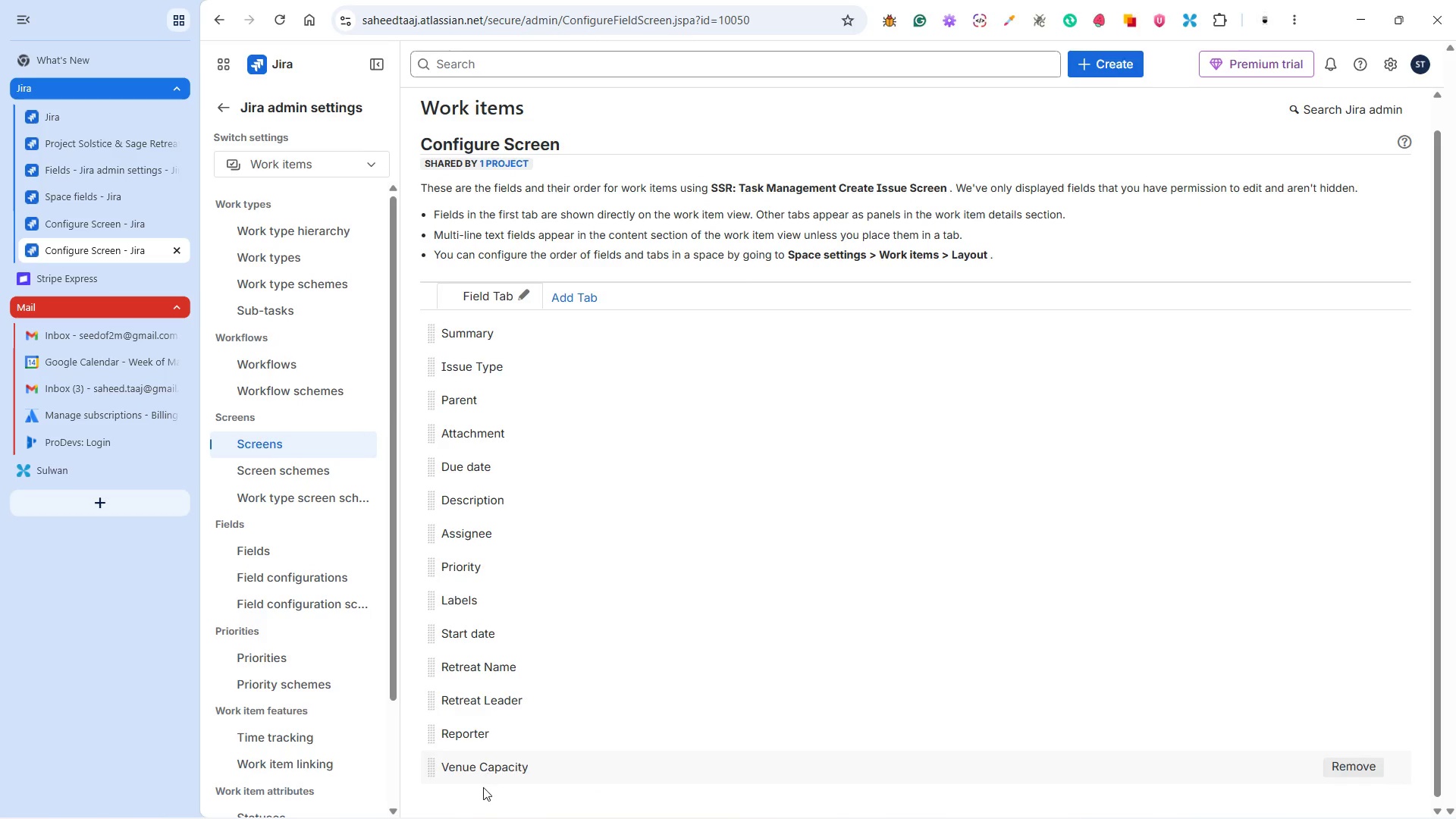 
scroll: coordinate [598, 719], scroll_direction: down, amount: 2.0
 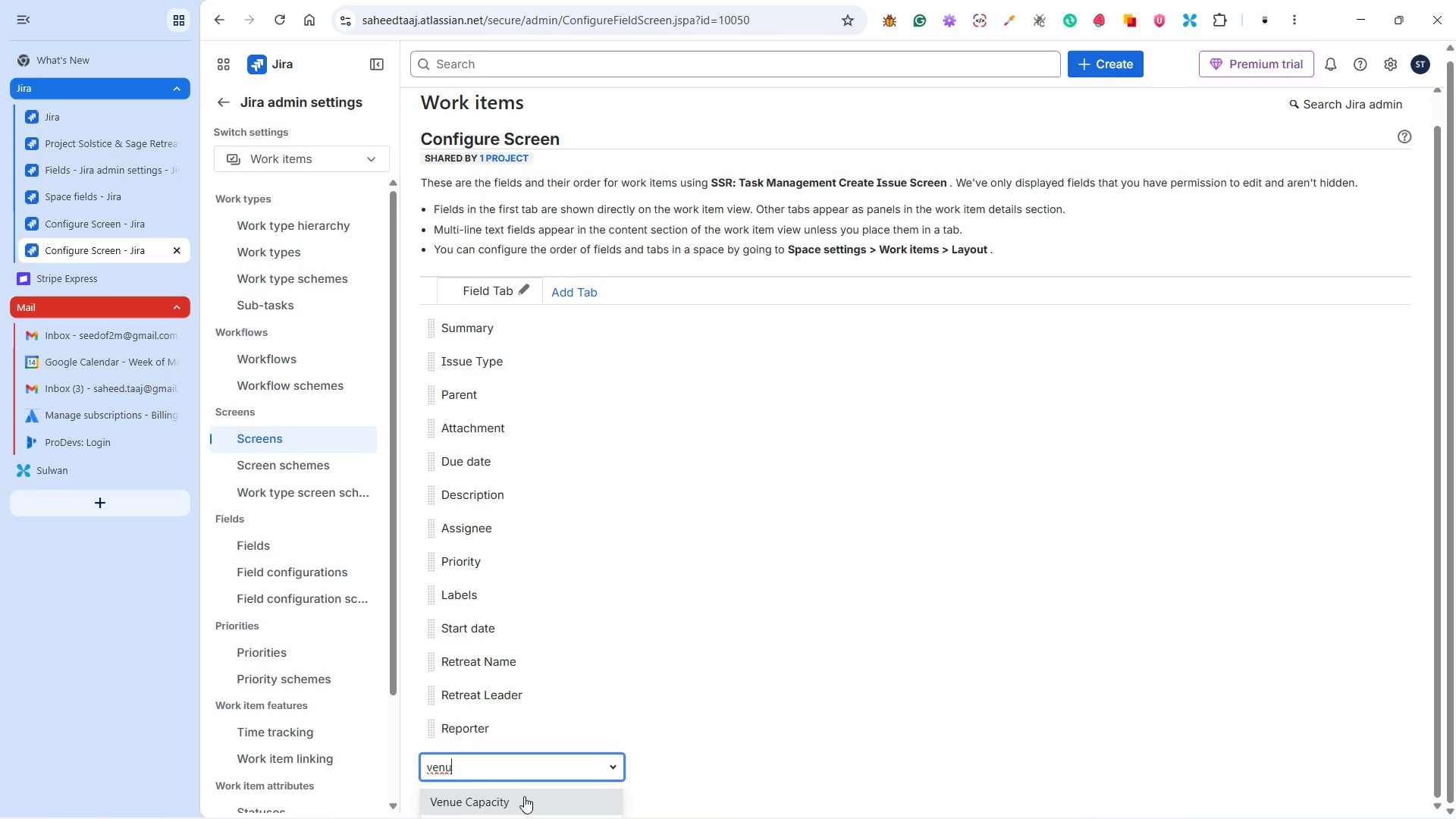 
left_click([474, 772])
 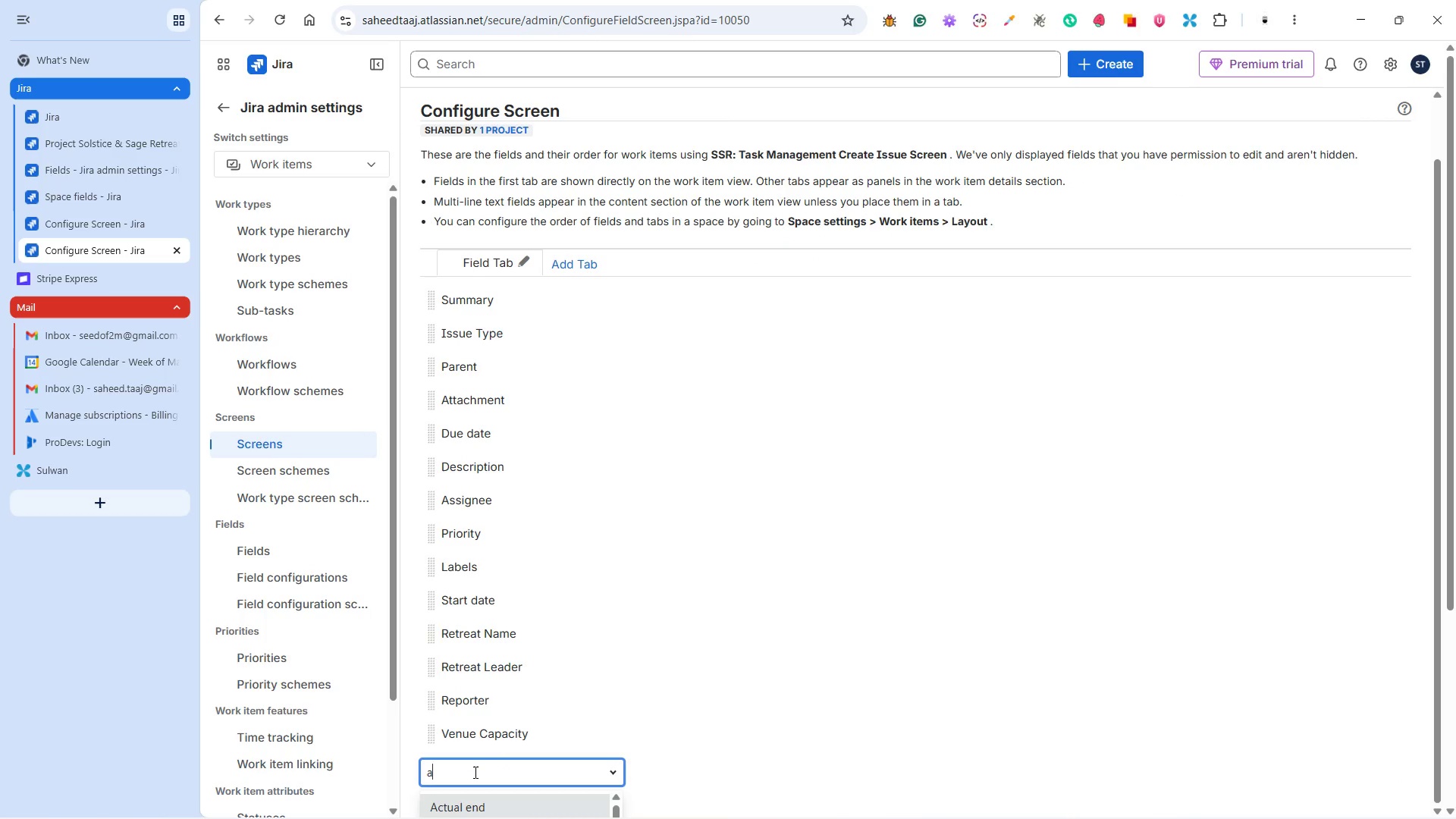 
scroll: coordinate [503, 772], scroll_direction: down, amount: 3.0
 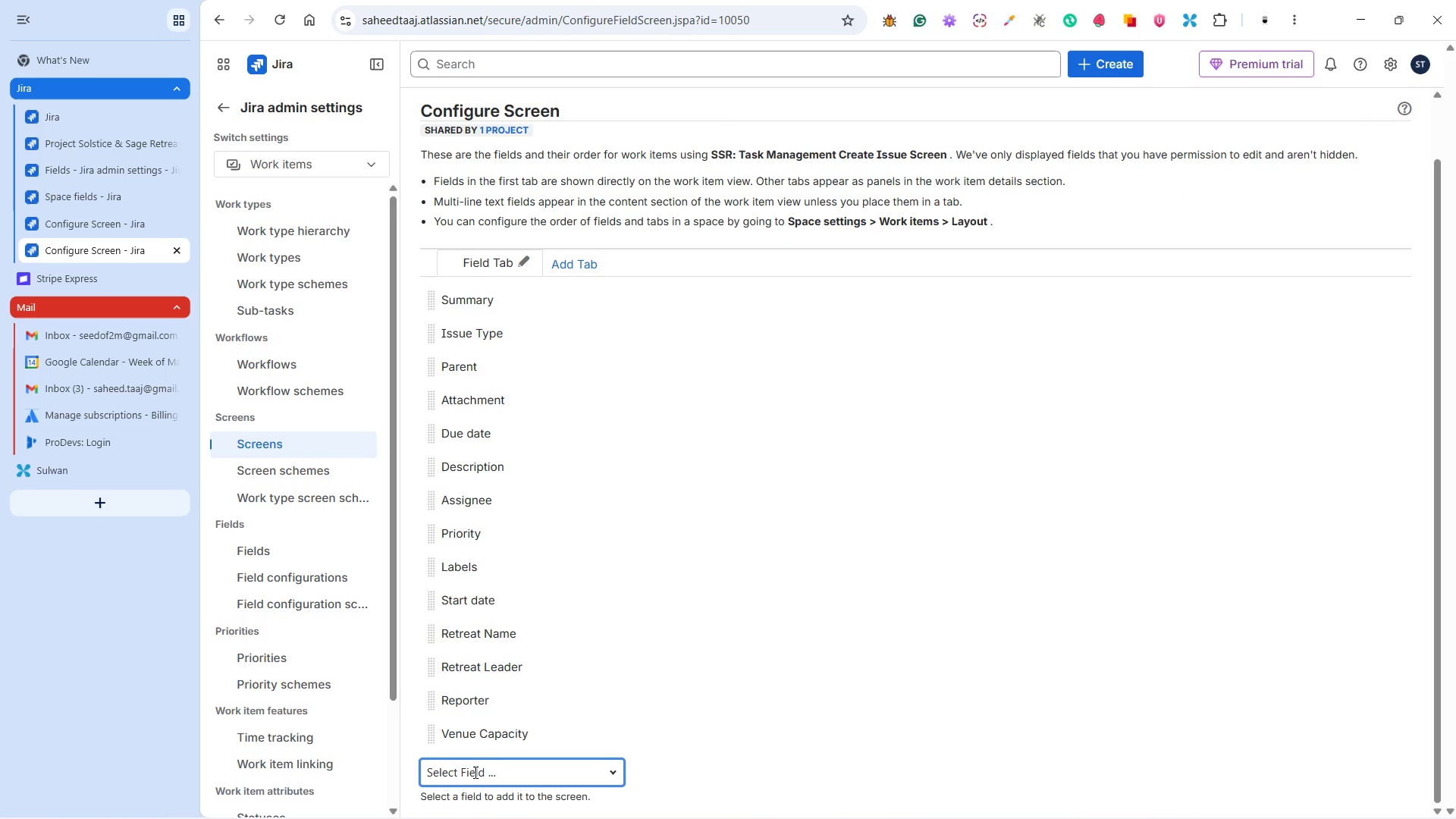 
type(assi)
 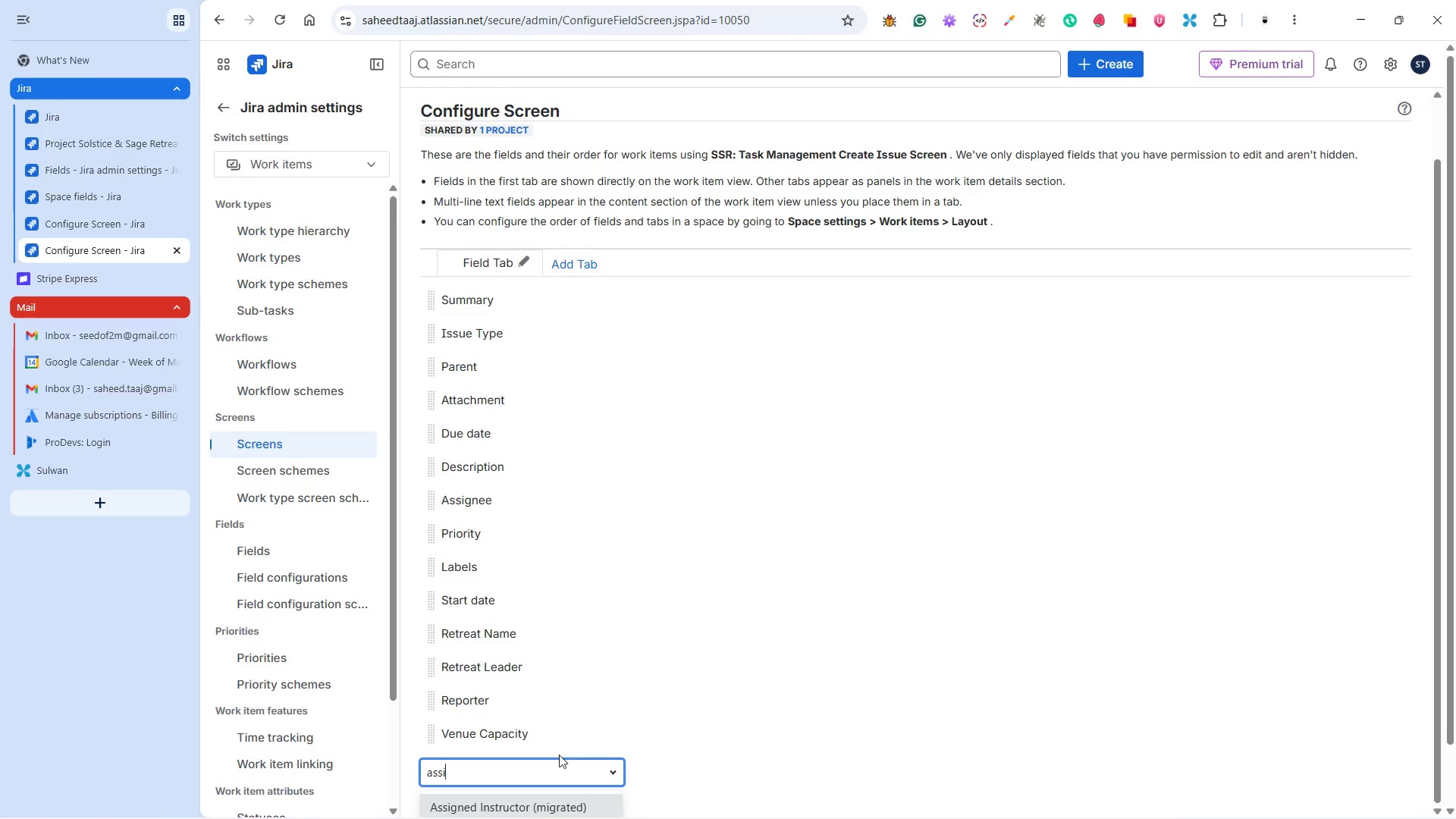 
left_click([505, 761])
 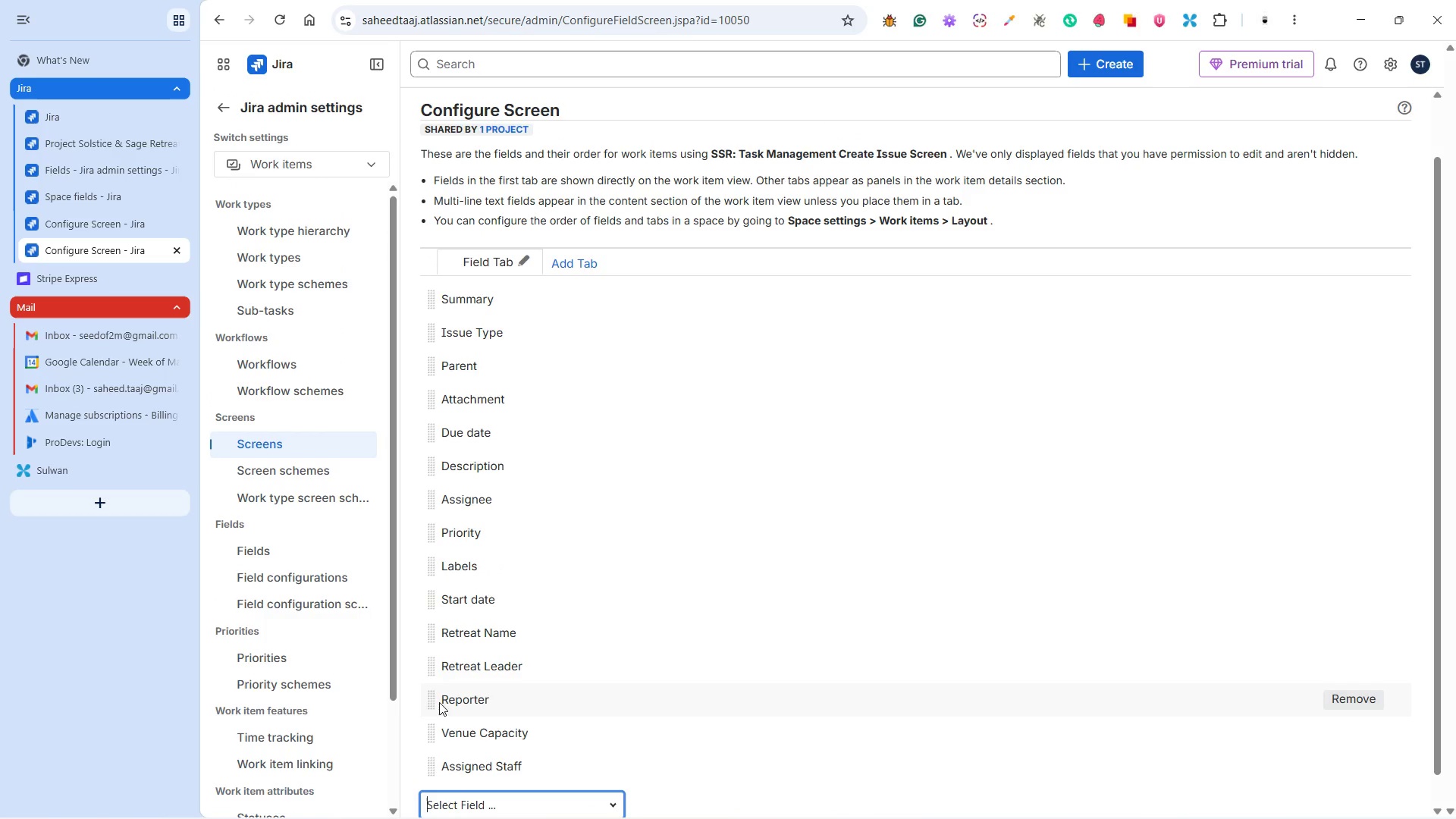 
scroll: coordinate [571, 735], scroll_direction: down, amount: 3.0
 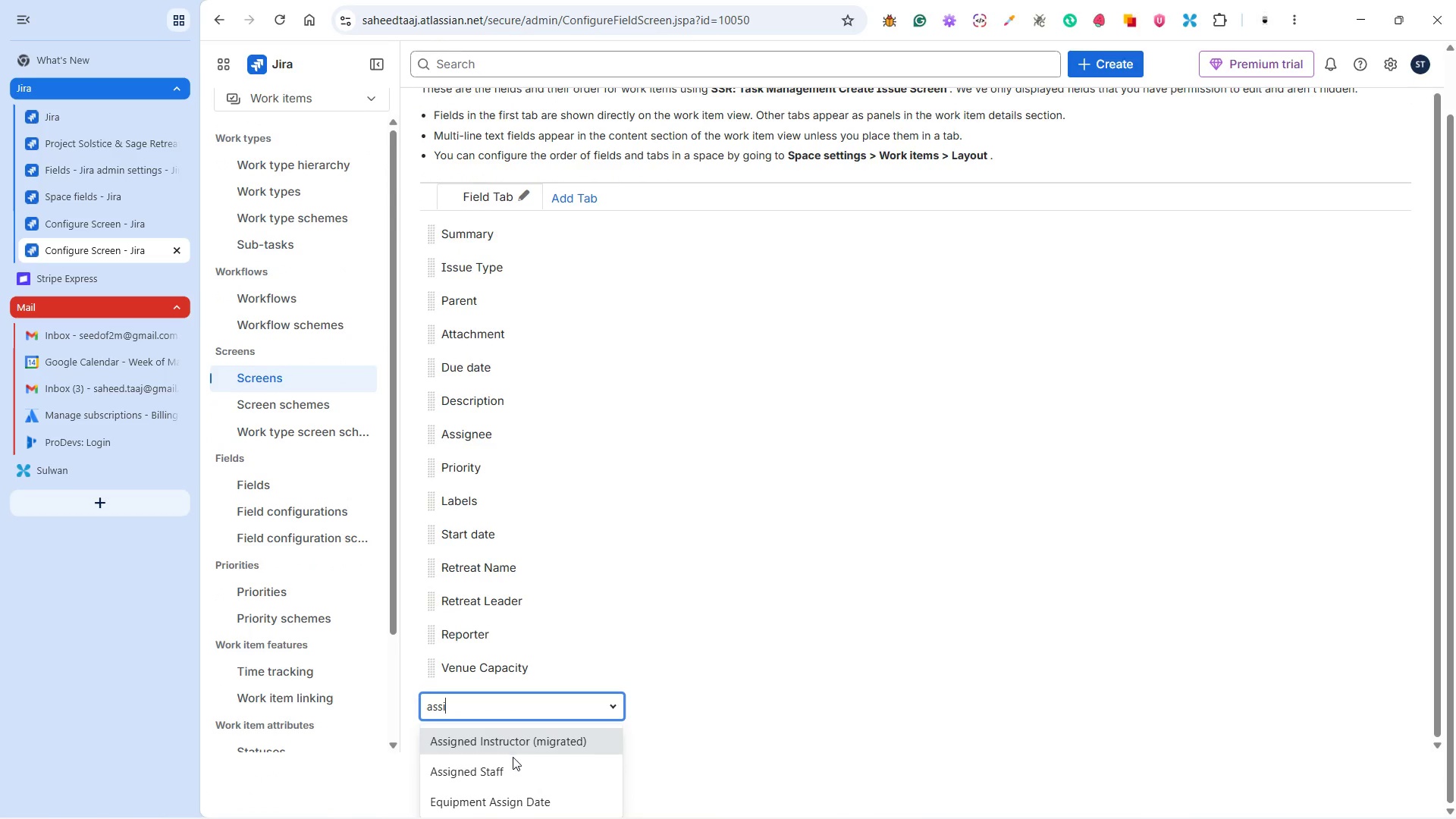 
left_click_drag(start_coordinate=[429, 700], to_coordinate=[429, 765])
 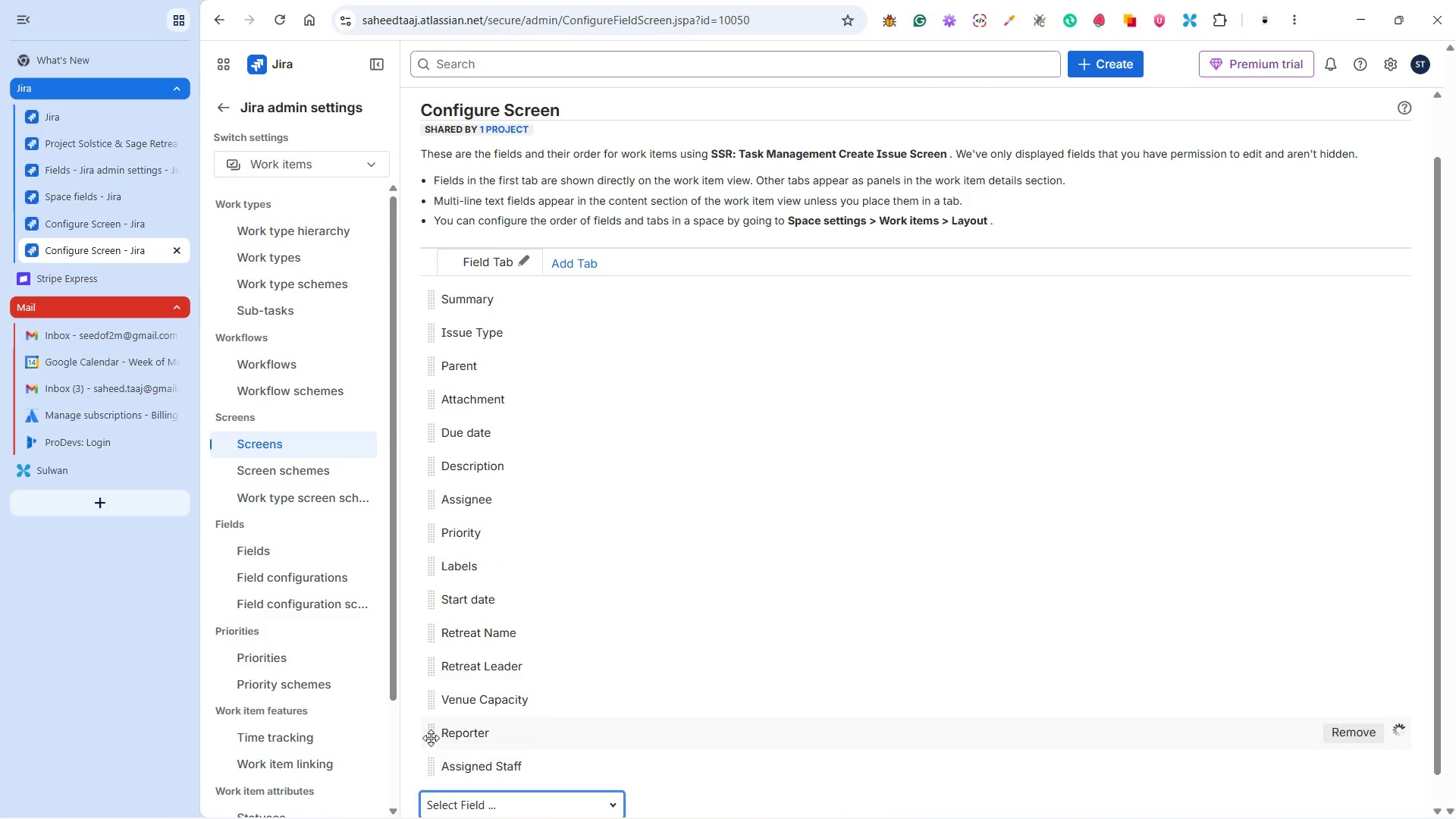 
left_click_drag(start_coordinate=[431, 733], to_coordinate=[427, 769])
 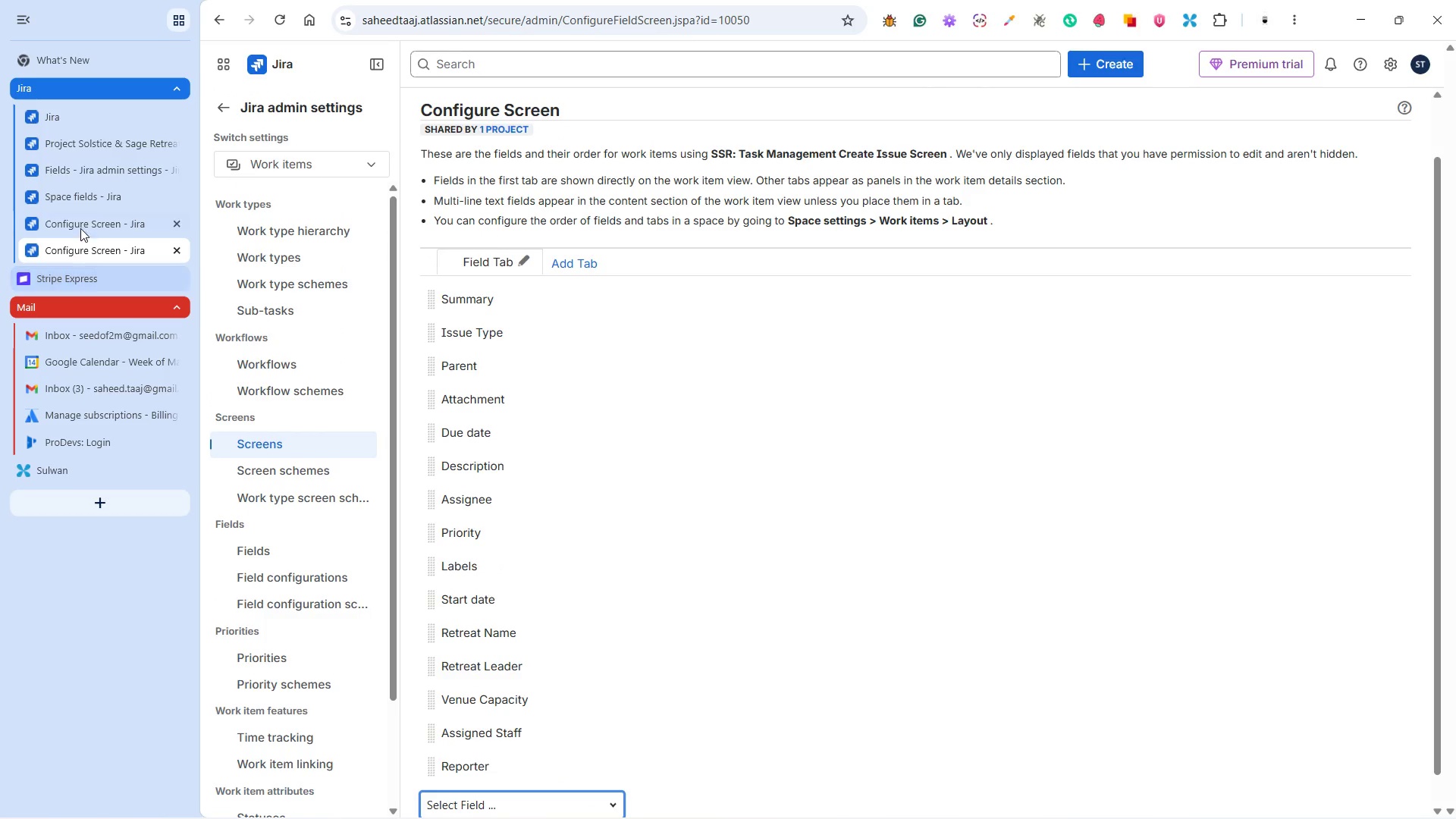 
left_click([83, 212])
 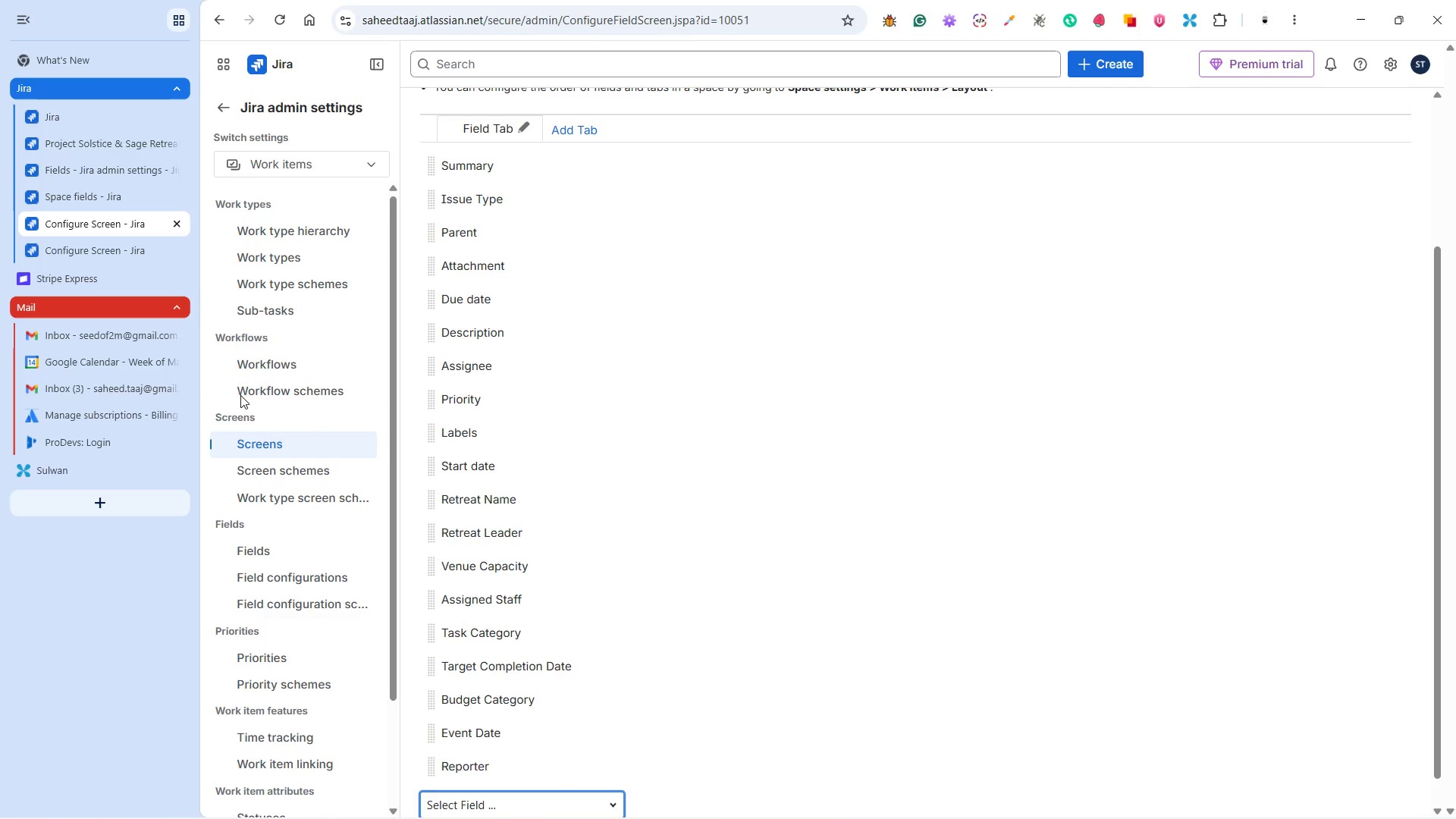 
left_click([130, 251])
 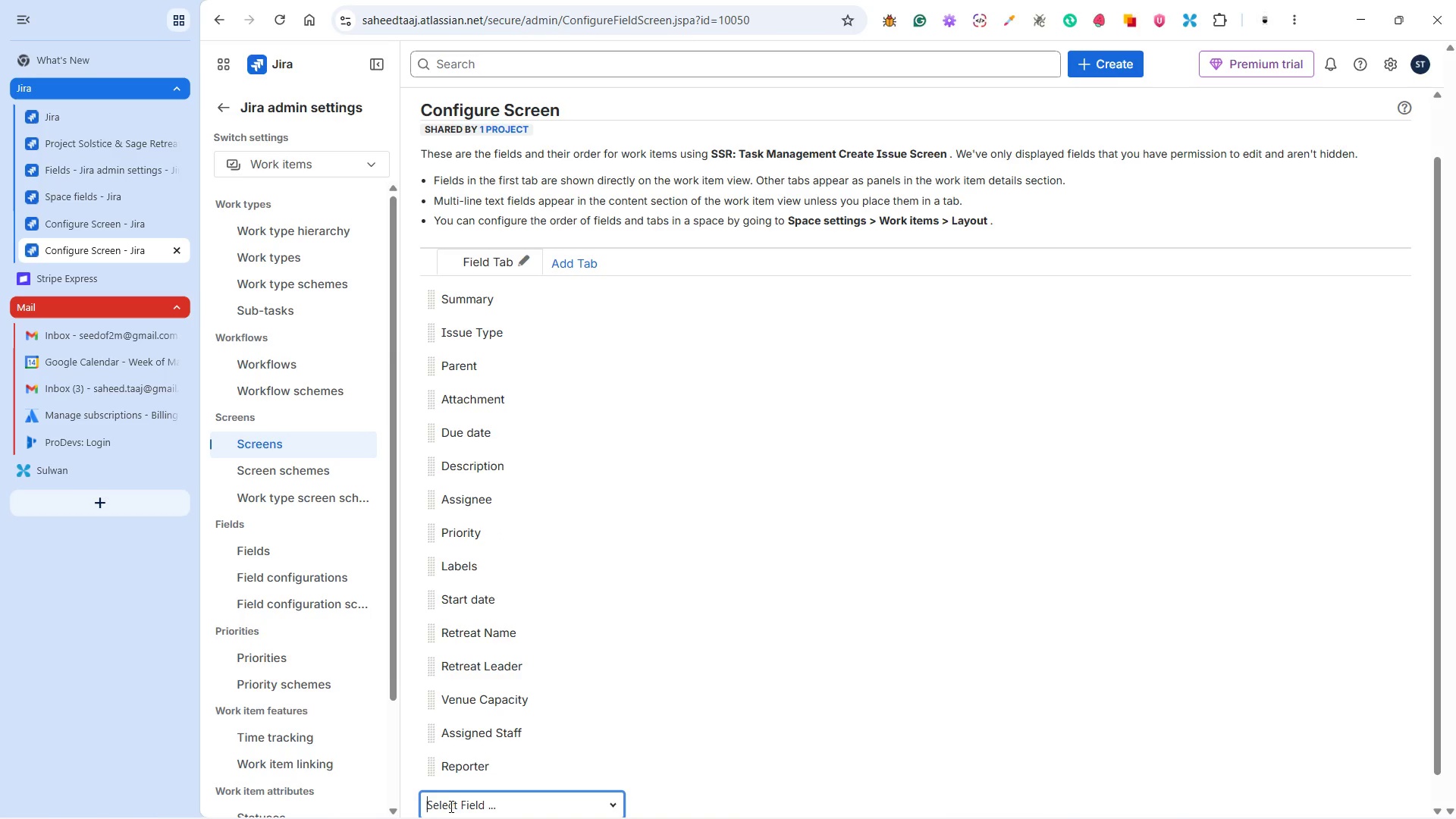 
scroll: coordinate [553, 706], scroll_direction: down, amount: 6.0
 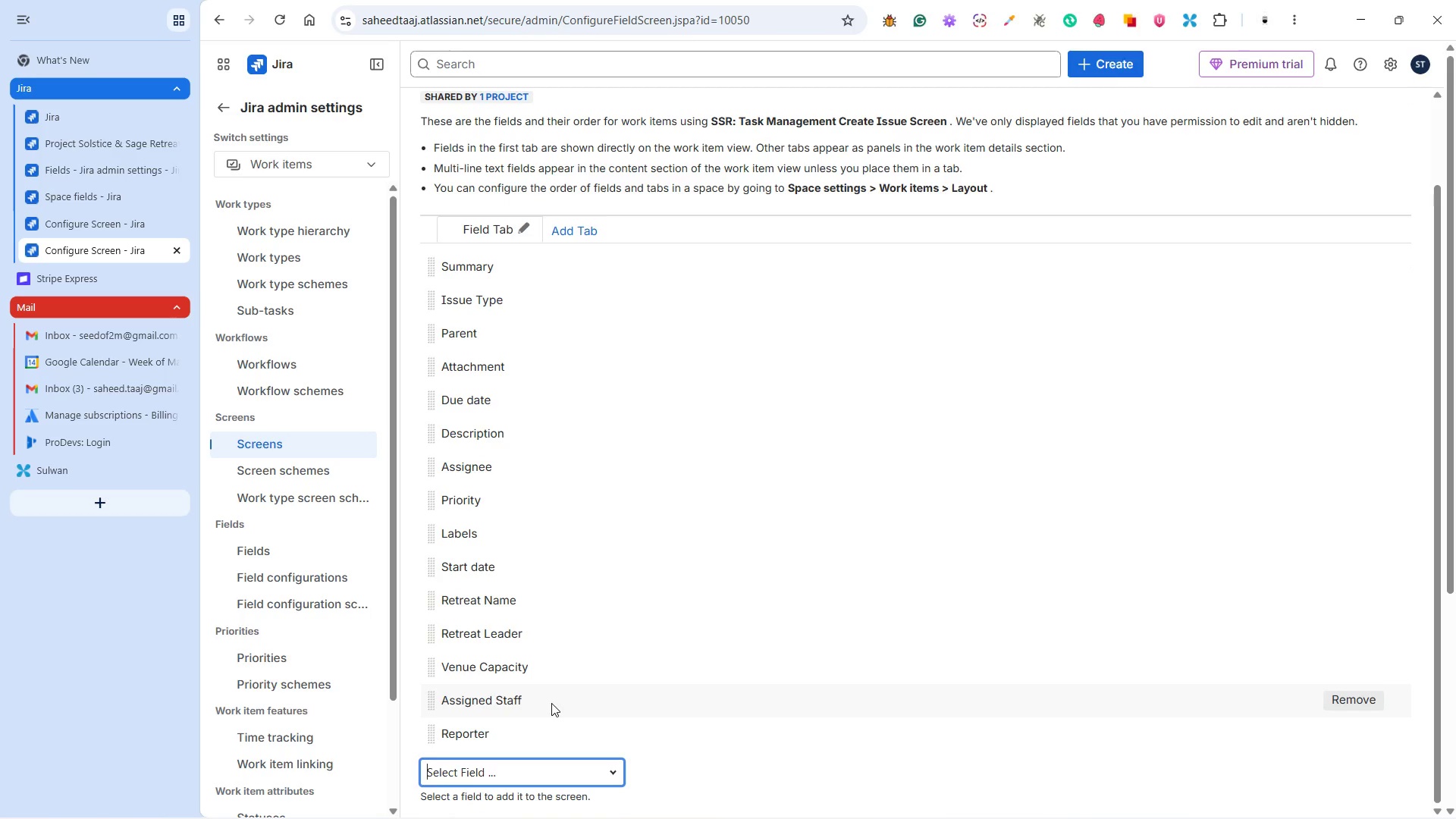 
type(task)
 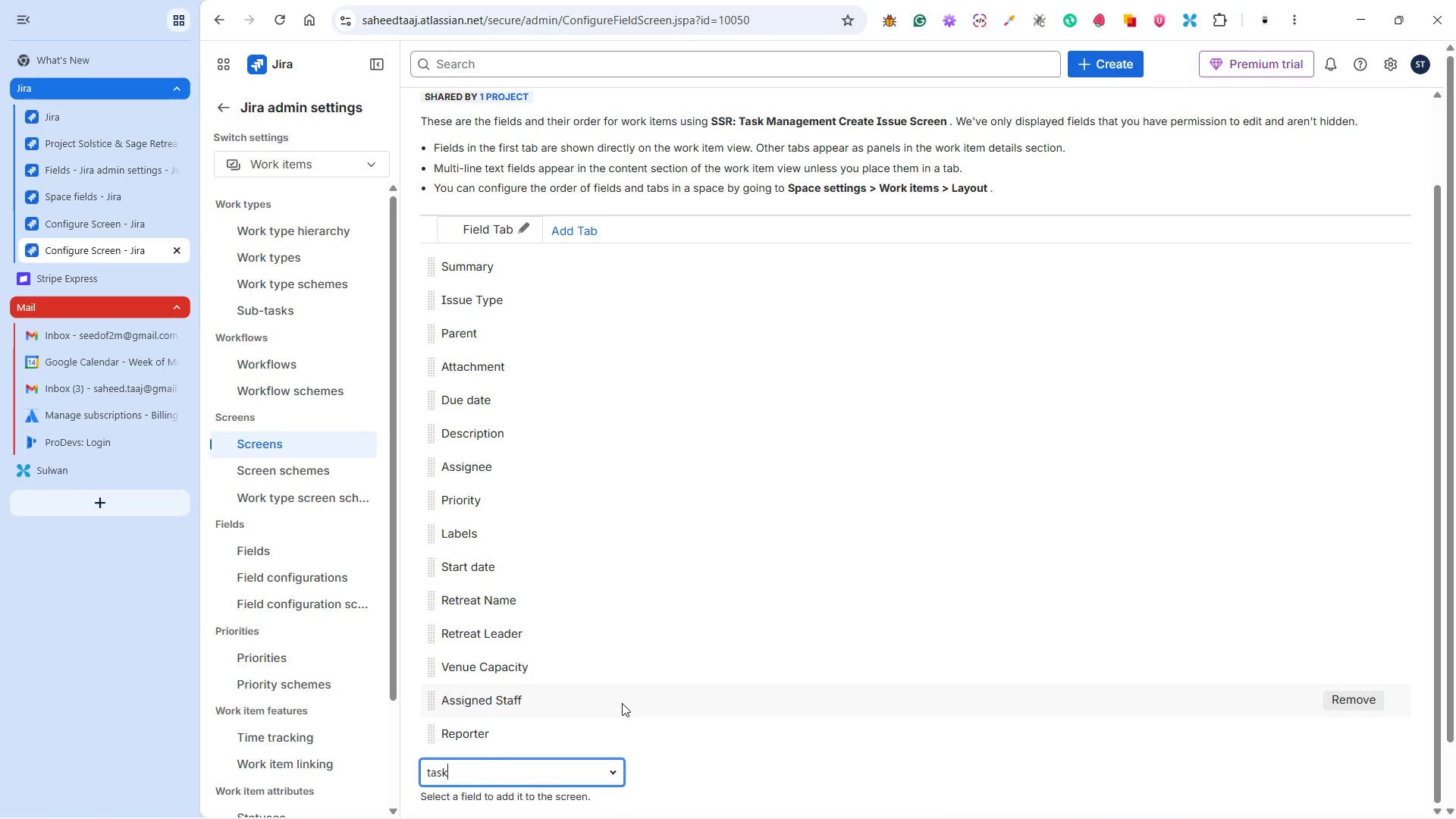 
scroll: coordinate [664, 693], scroll_direction: down, amount: 4.0
 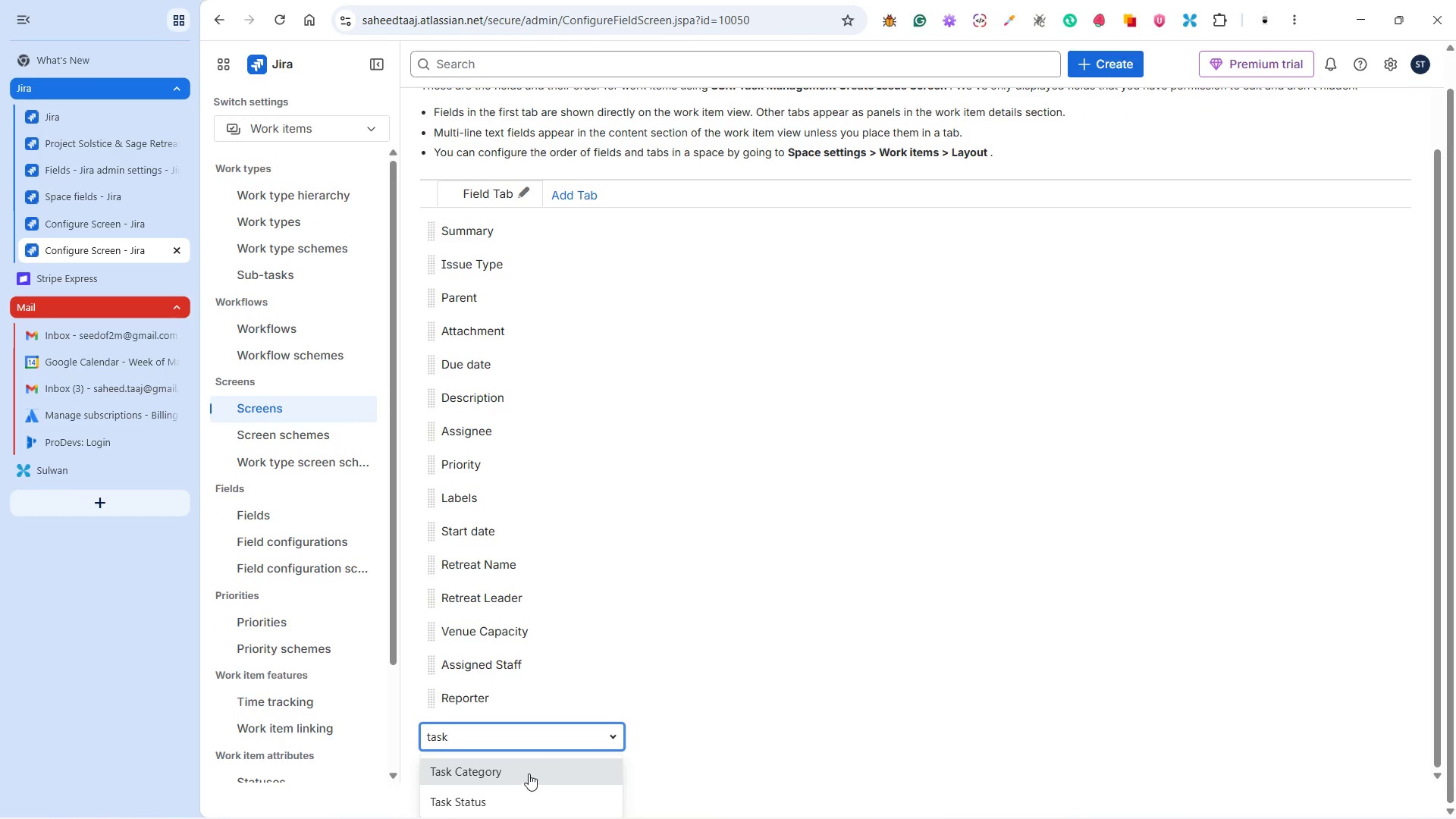 
left_click([529, 774])
 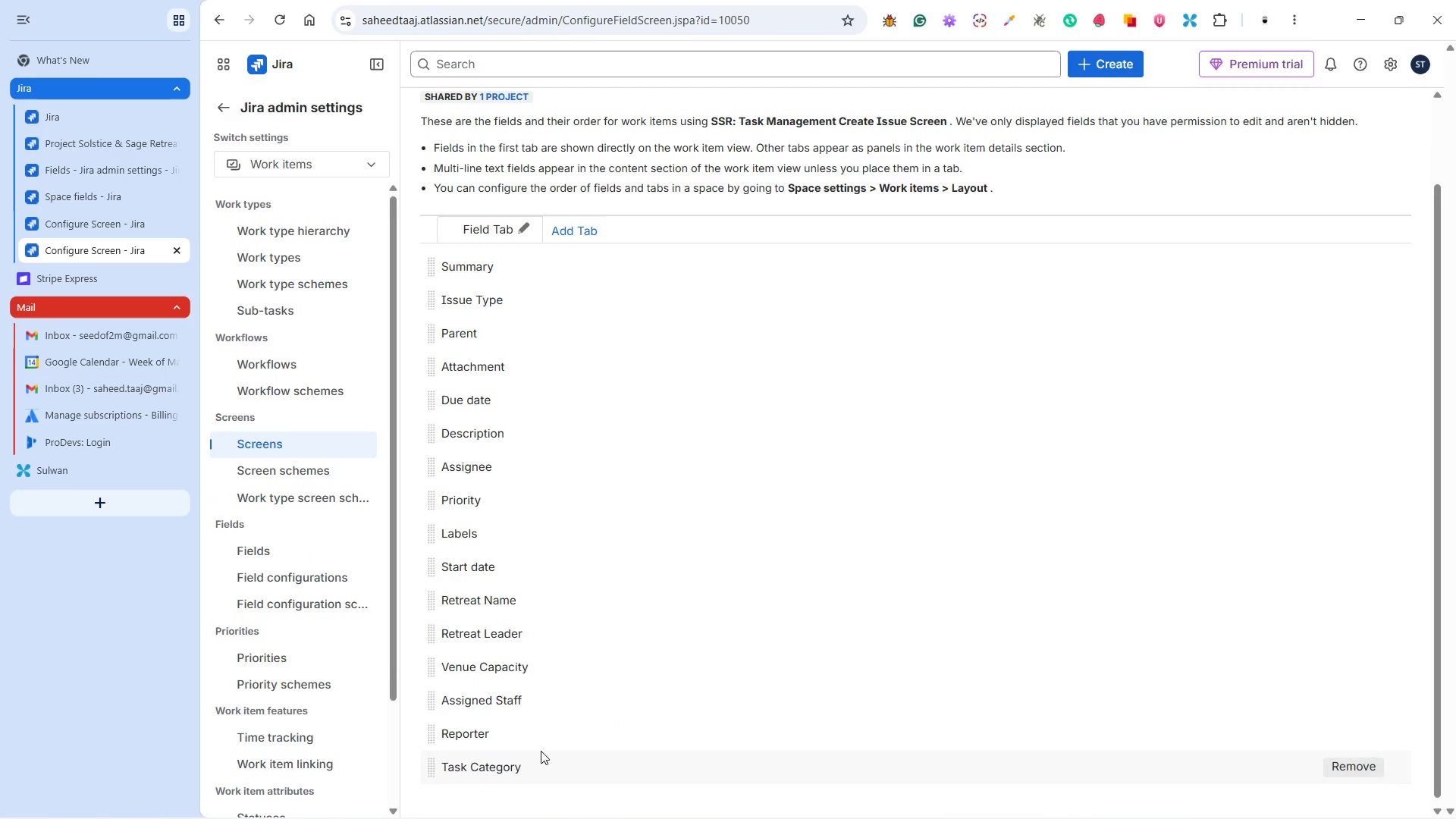 
scroll: coordinate [540, 750], scroll_direction: down, amount: 4.0
 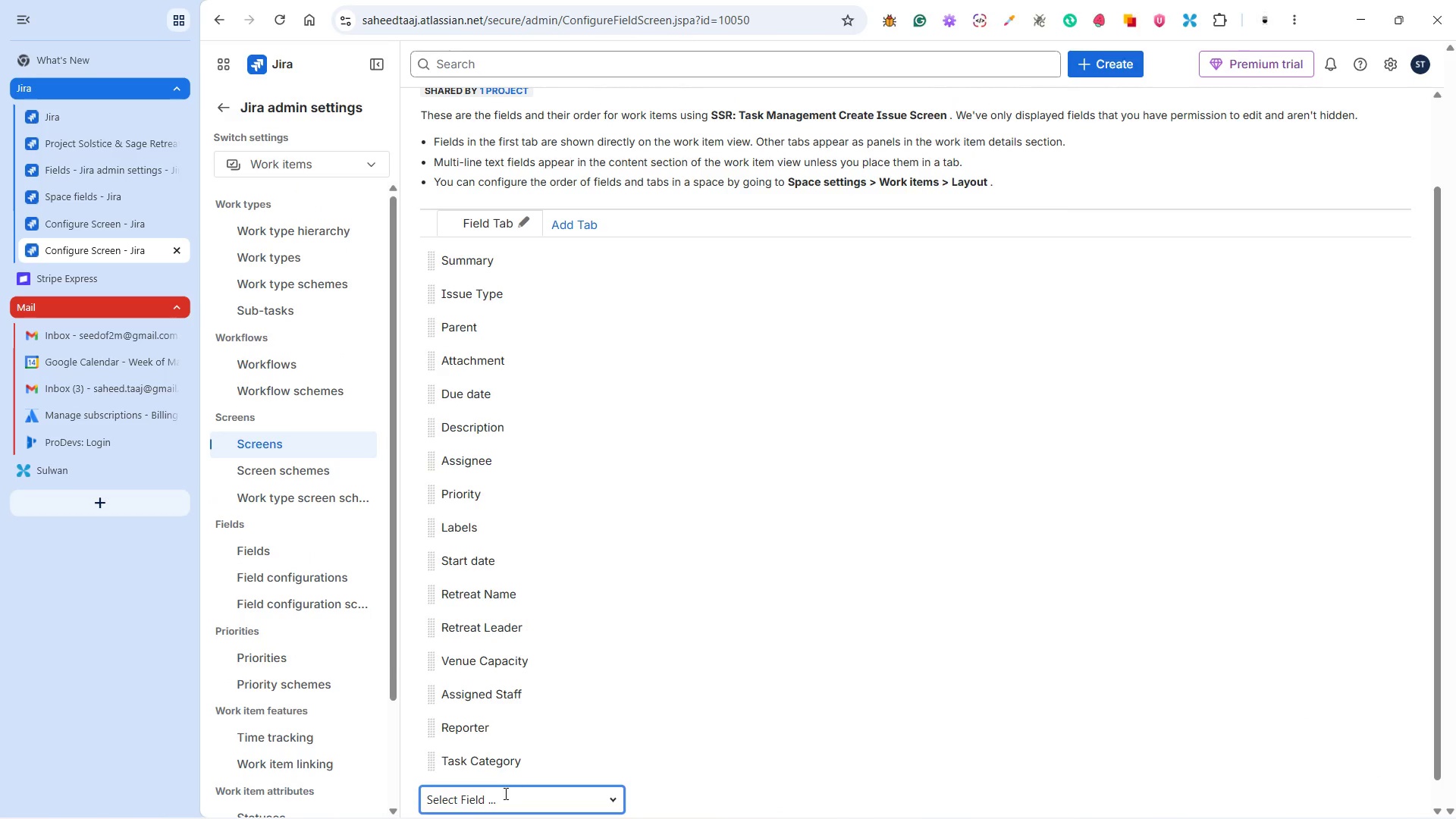 
left_click([504, 794])
 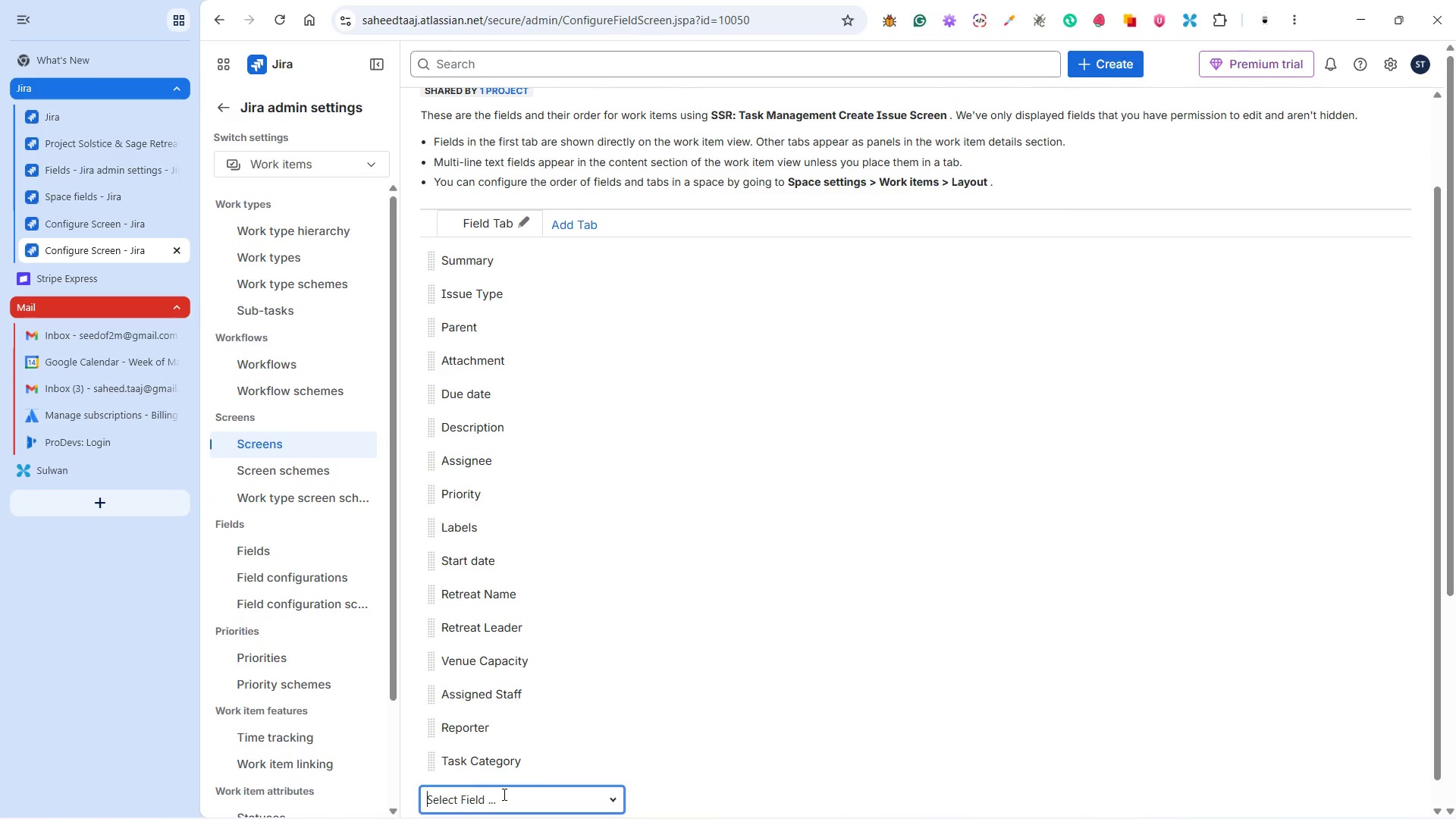 
type(task)
 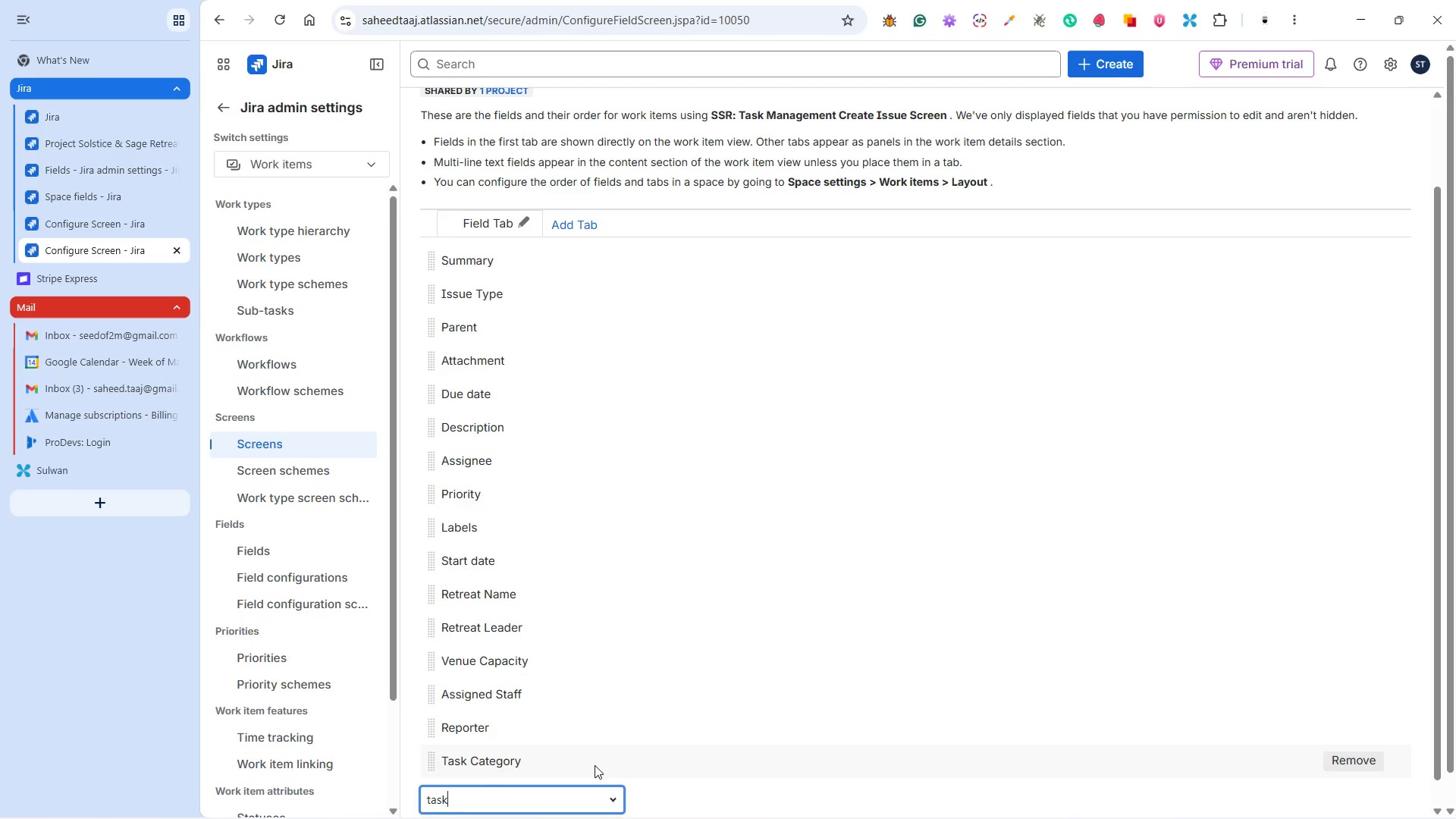 
scroll: coordinate [555, 796], scroll_direction: down, amount: 18.0
 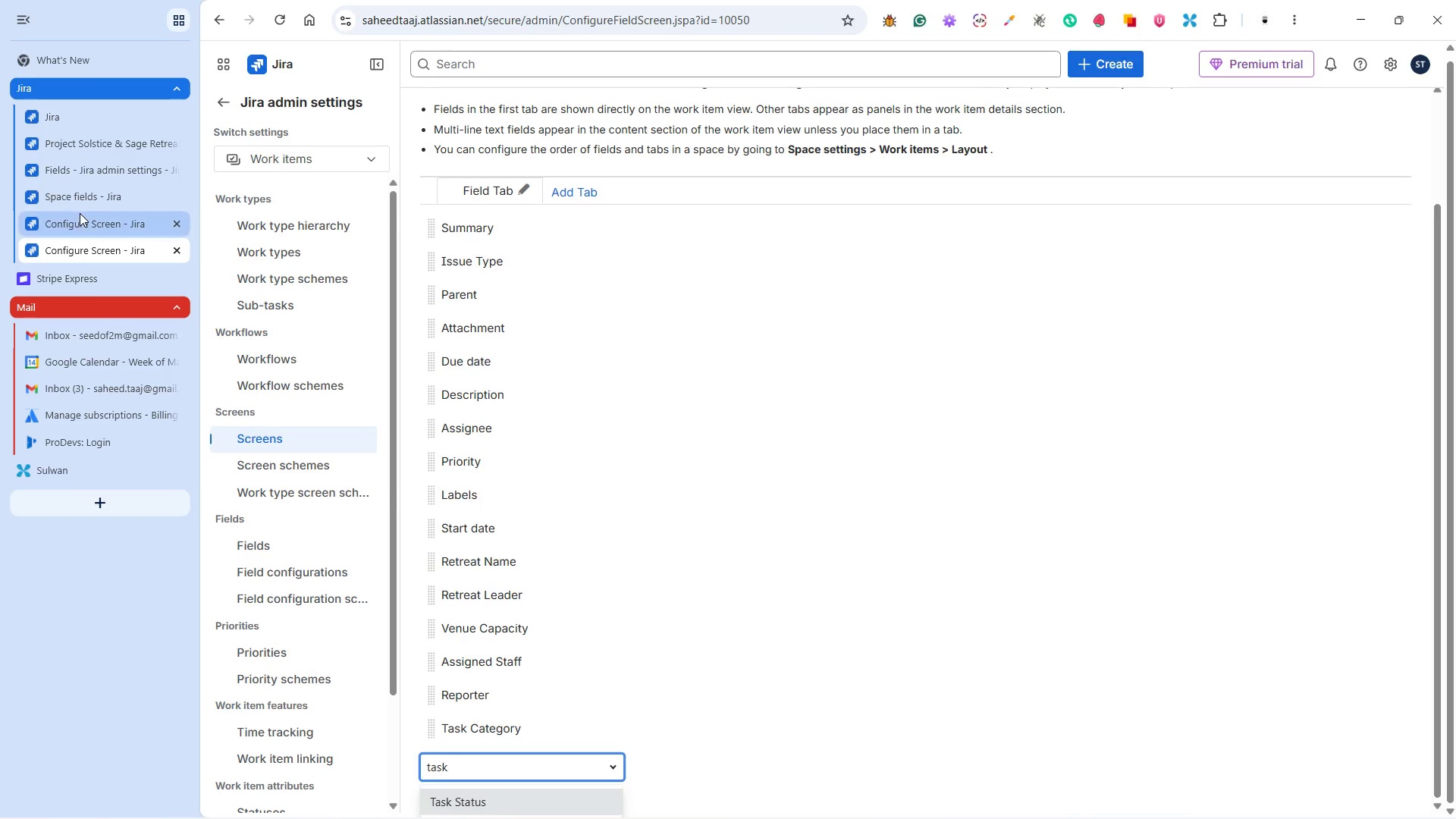 
left_click([79, 226])
 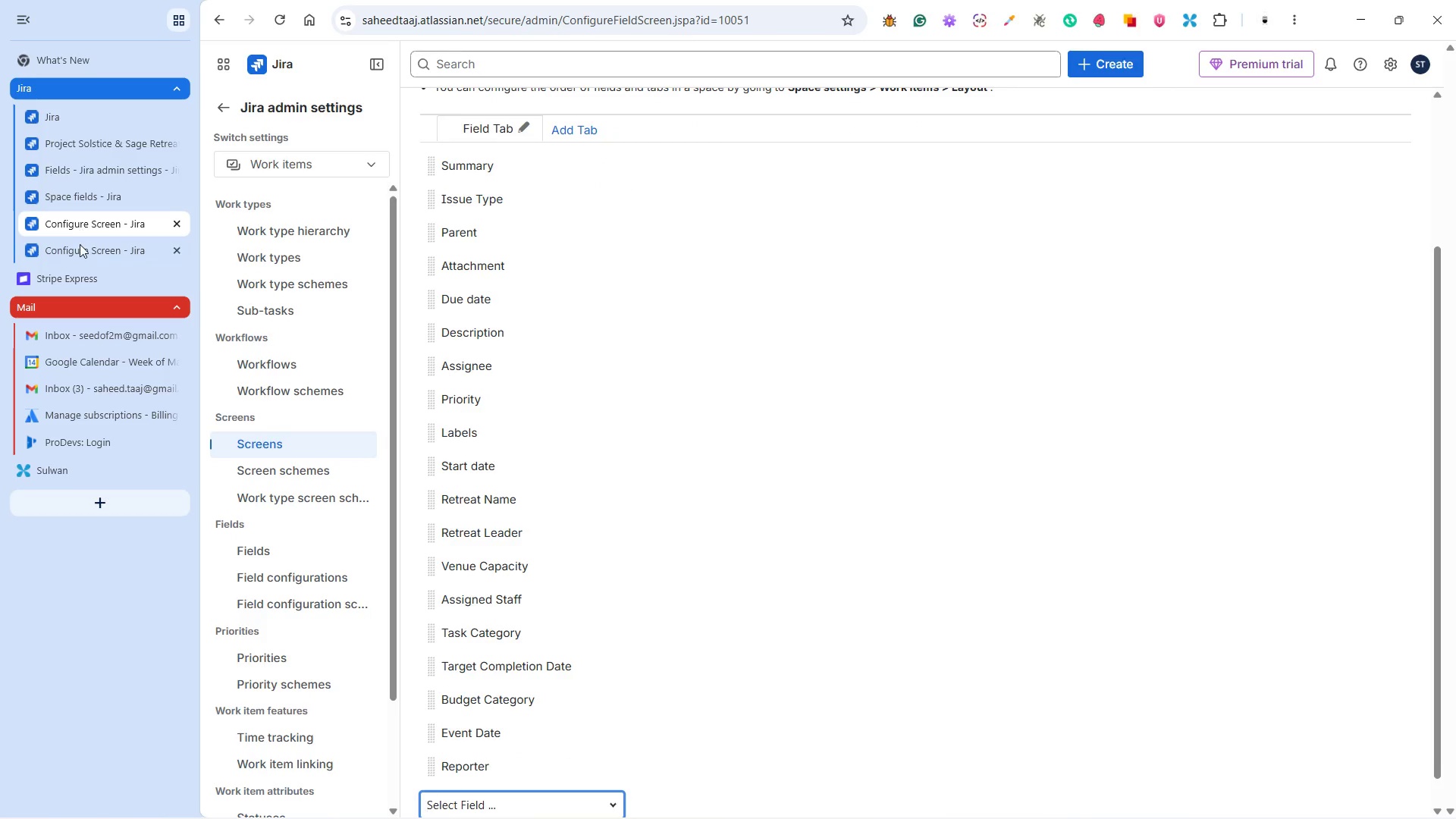 
left_click([79, 252])
 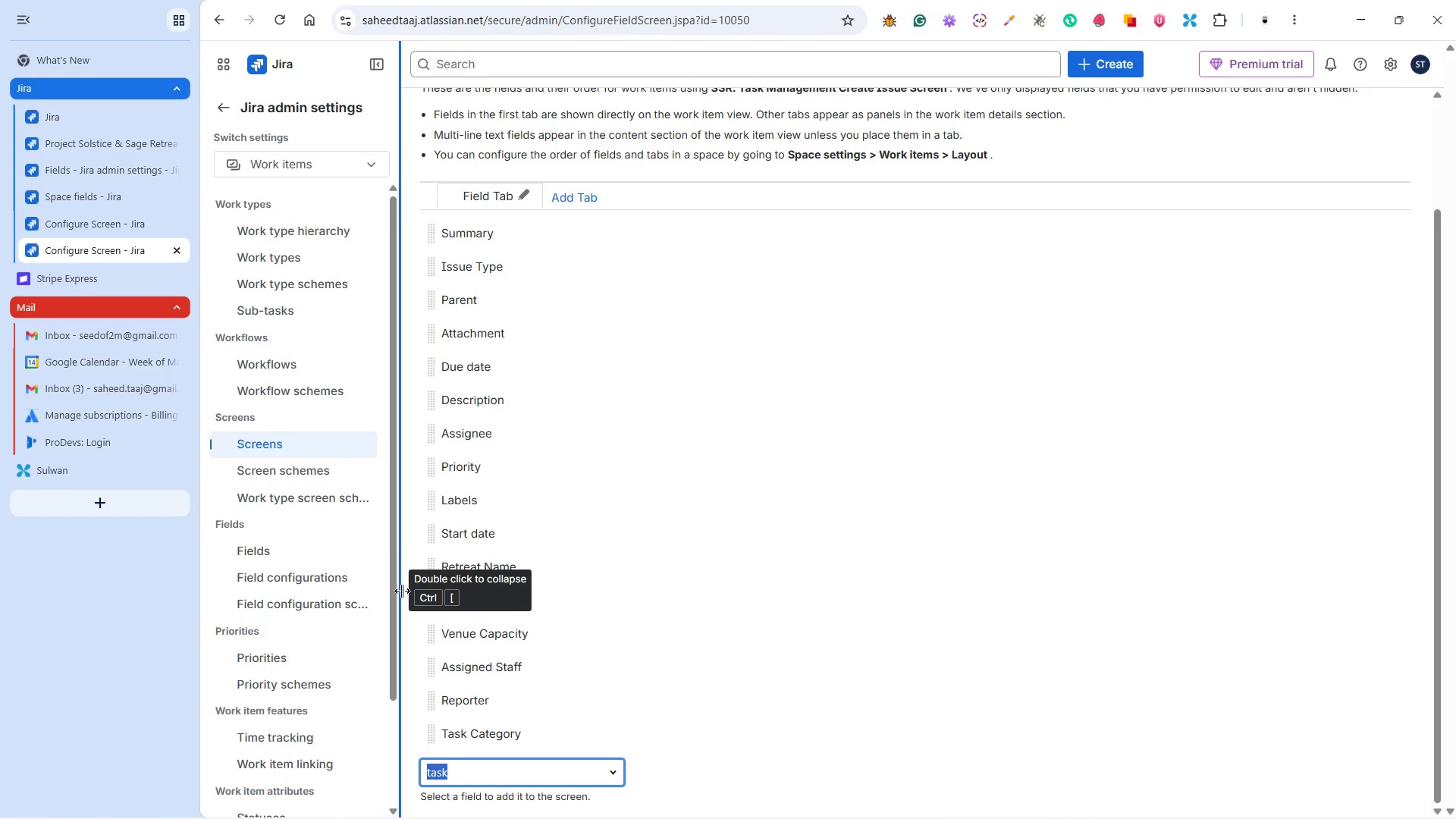 
type(targ)
 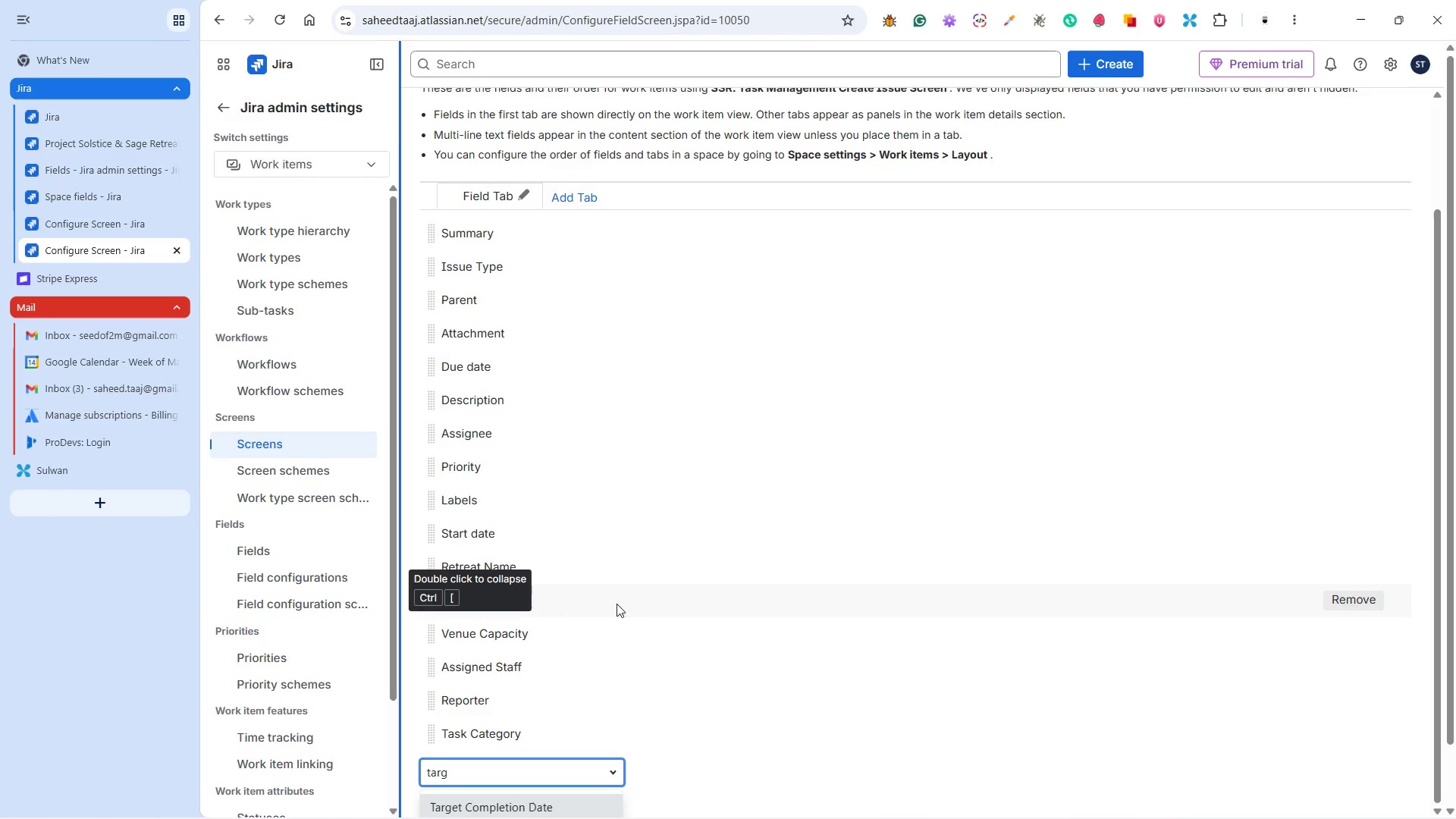 
scroll: coordinate [628, 617], scroll_direction: down, amount: 2.0
 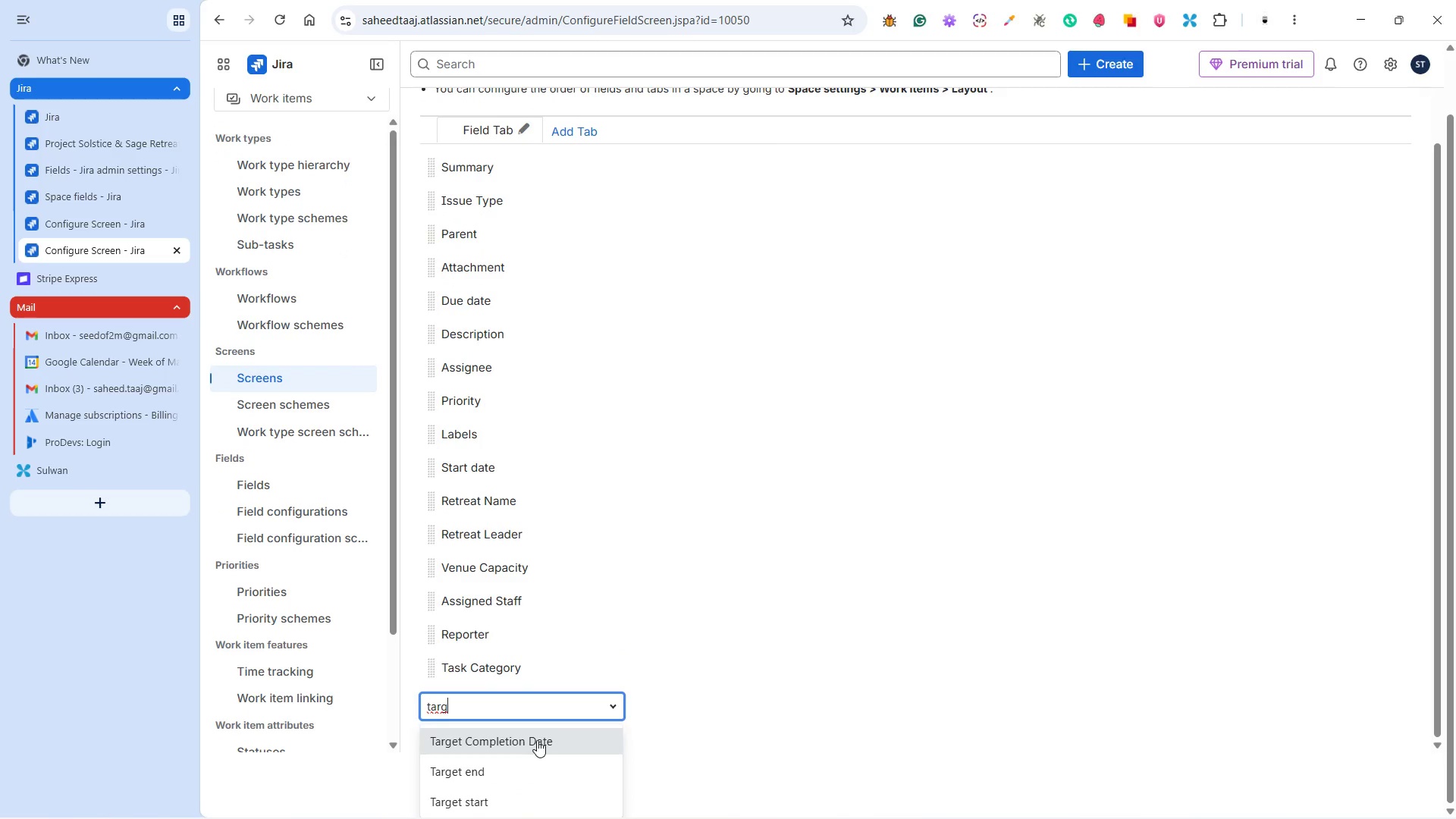 
left_click([536, 740])
 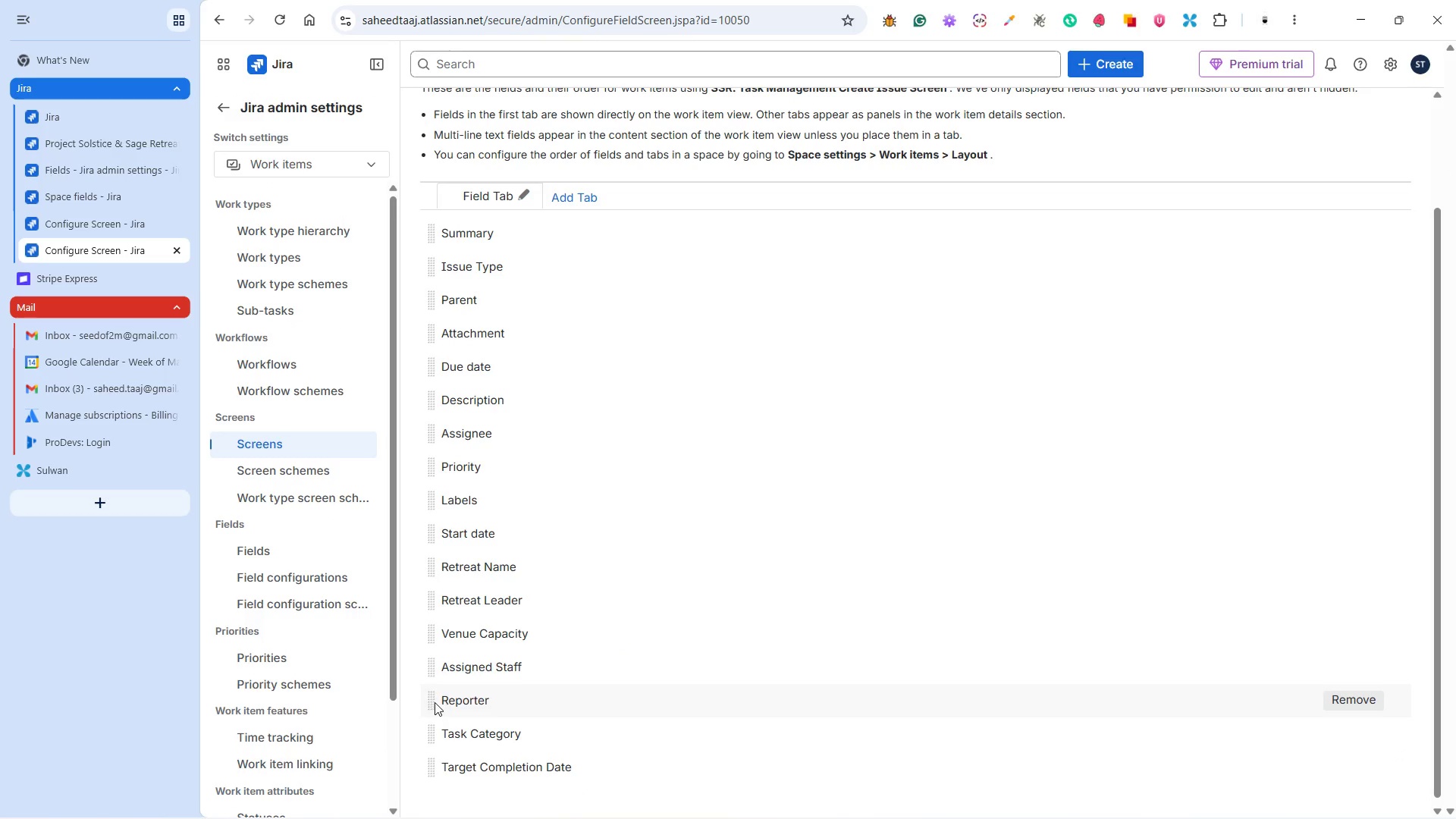 
left_click_drag(start_coordinate=[429, 700], to_coordinate=[434, 768])
 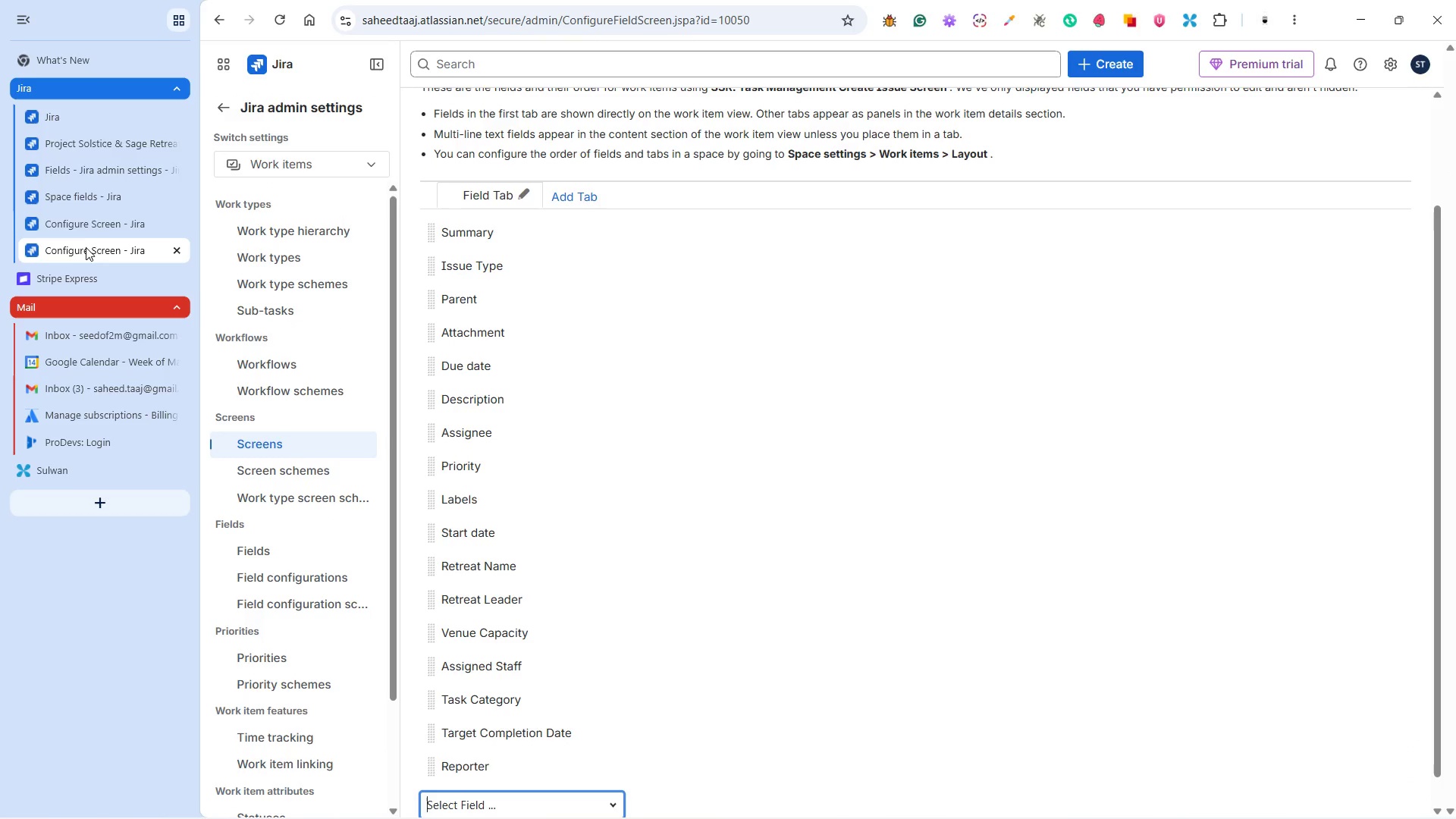 
left_click([82, 227])
 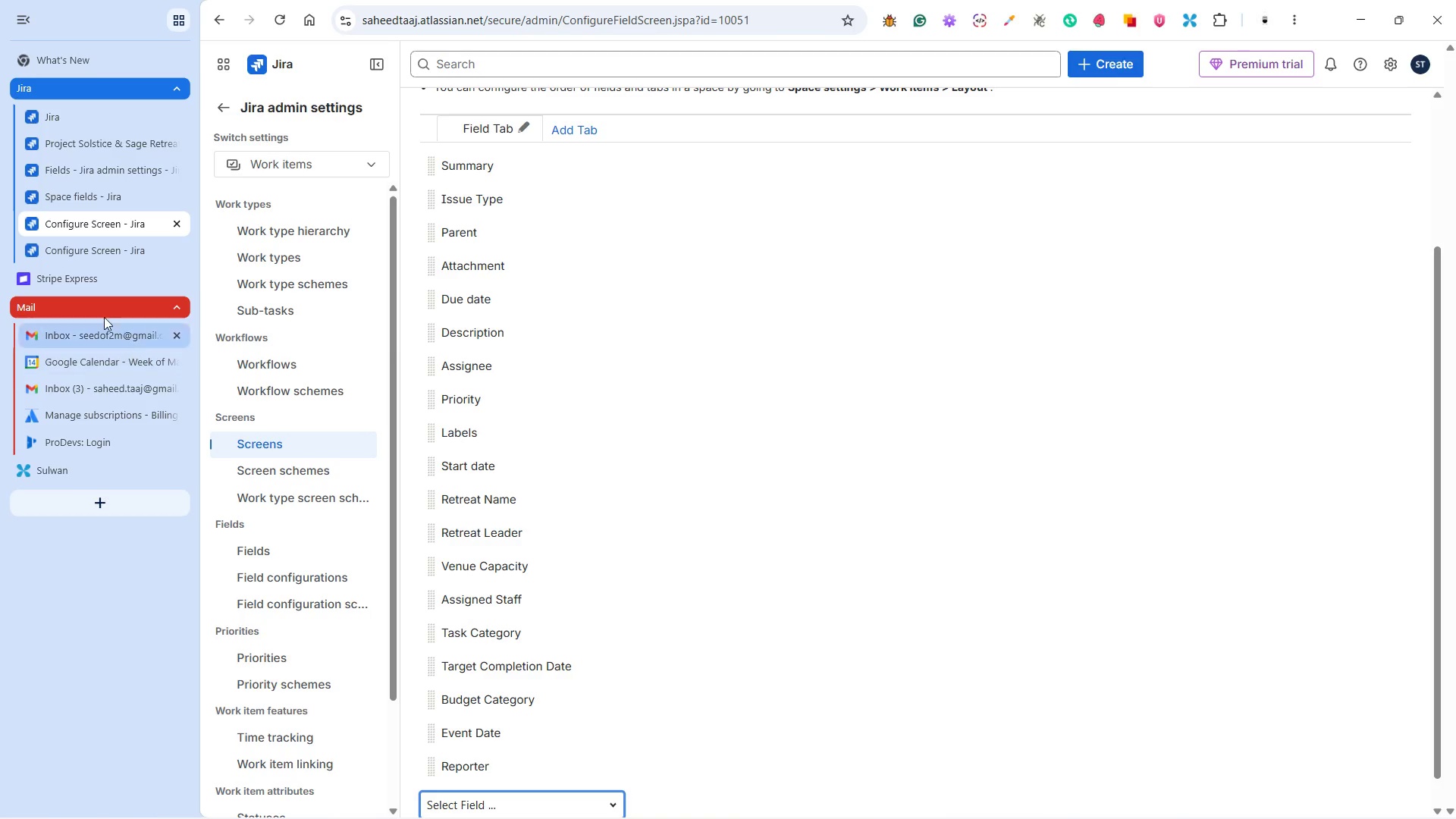 
wait(5.33)
 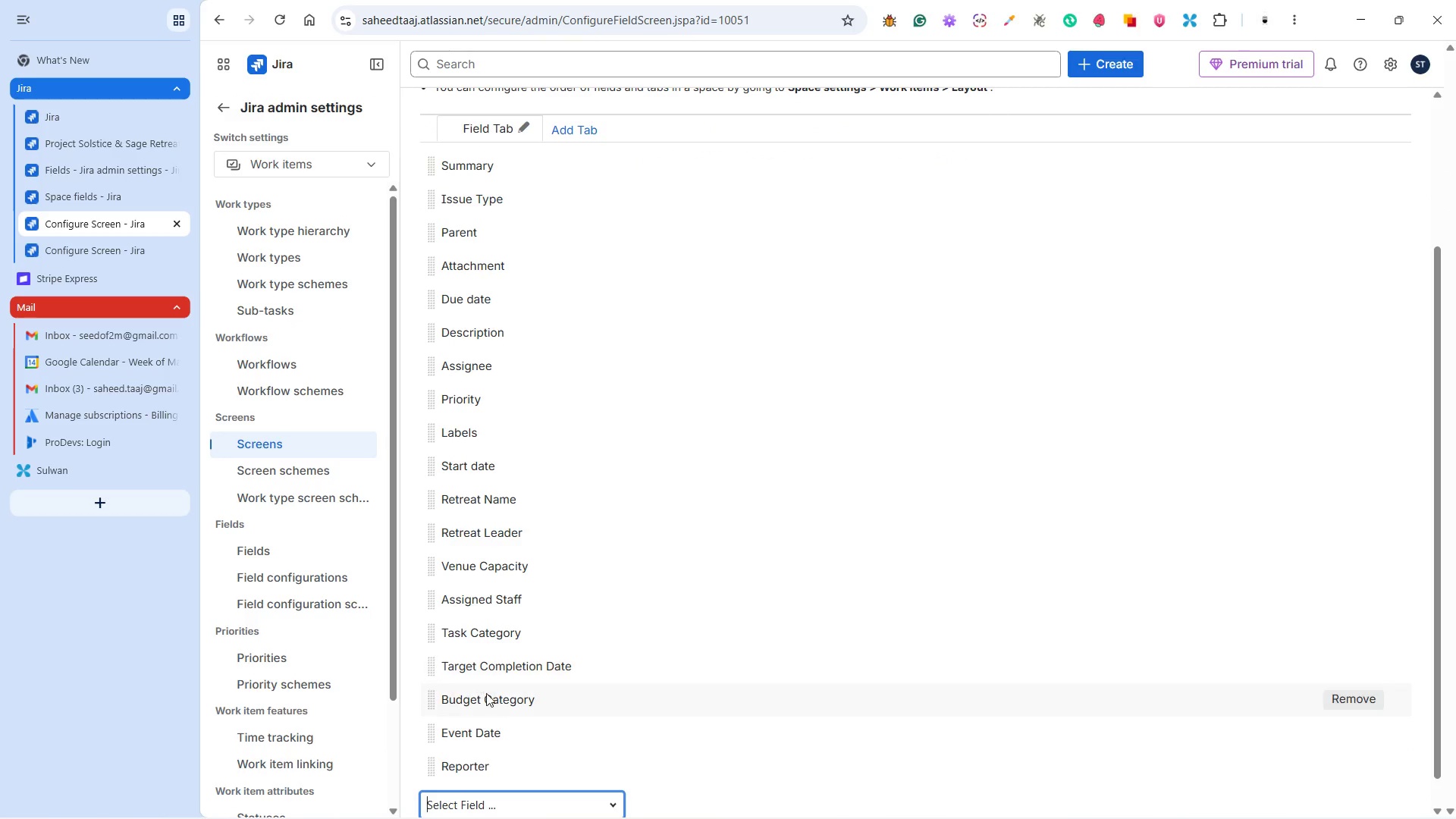 
left_click([79, 247])
 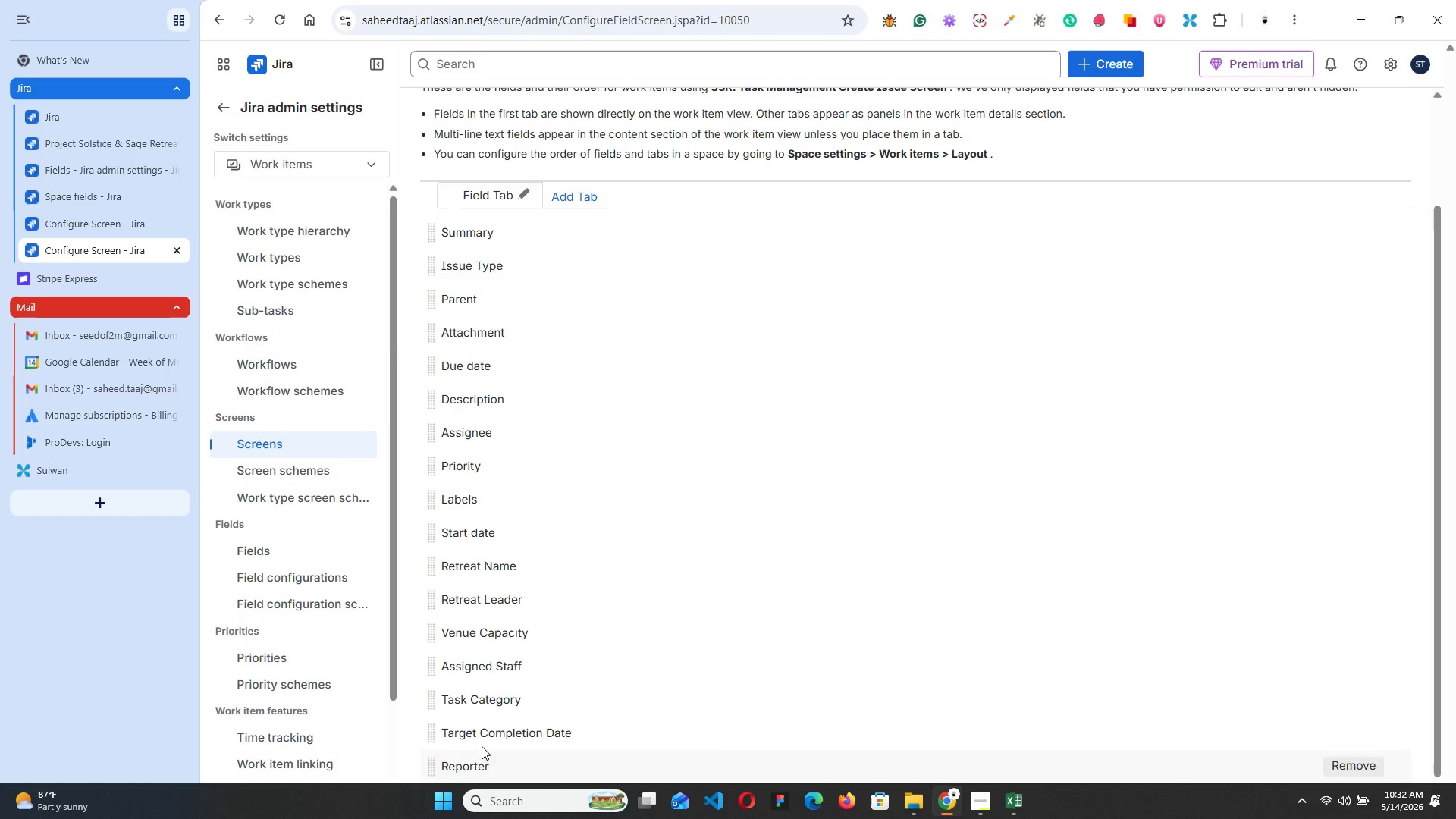 
key(B)
 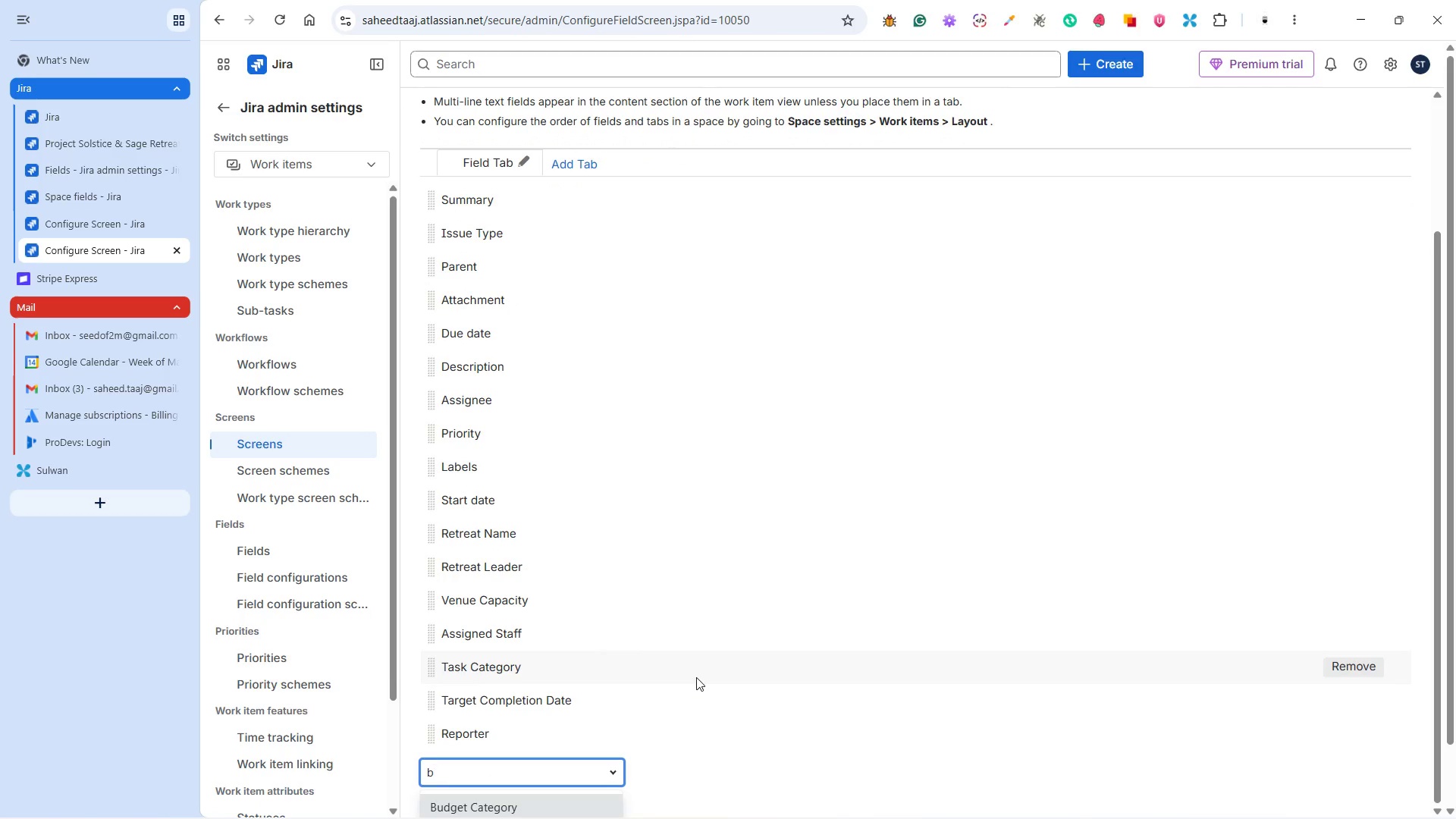 
scroll: coordinate [696, 677], scroll_direction: down, amount: 4.0
 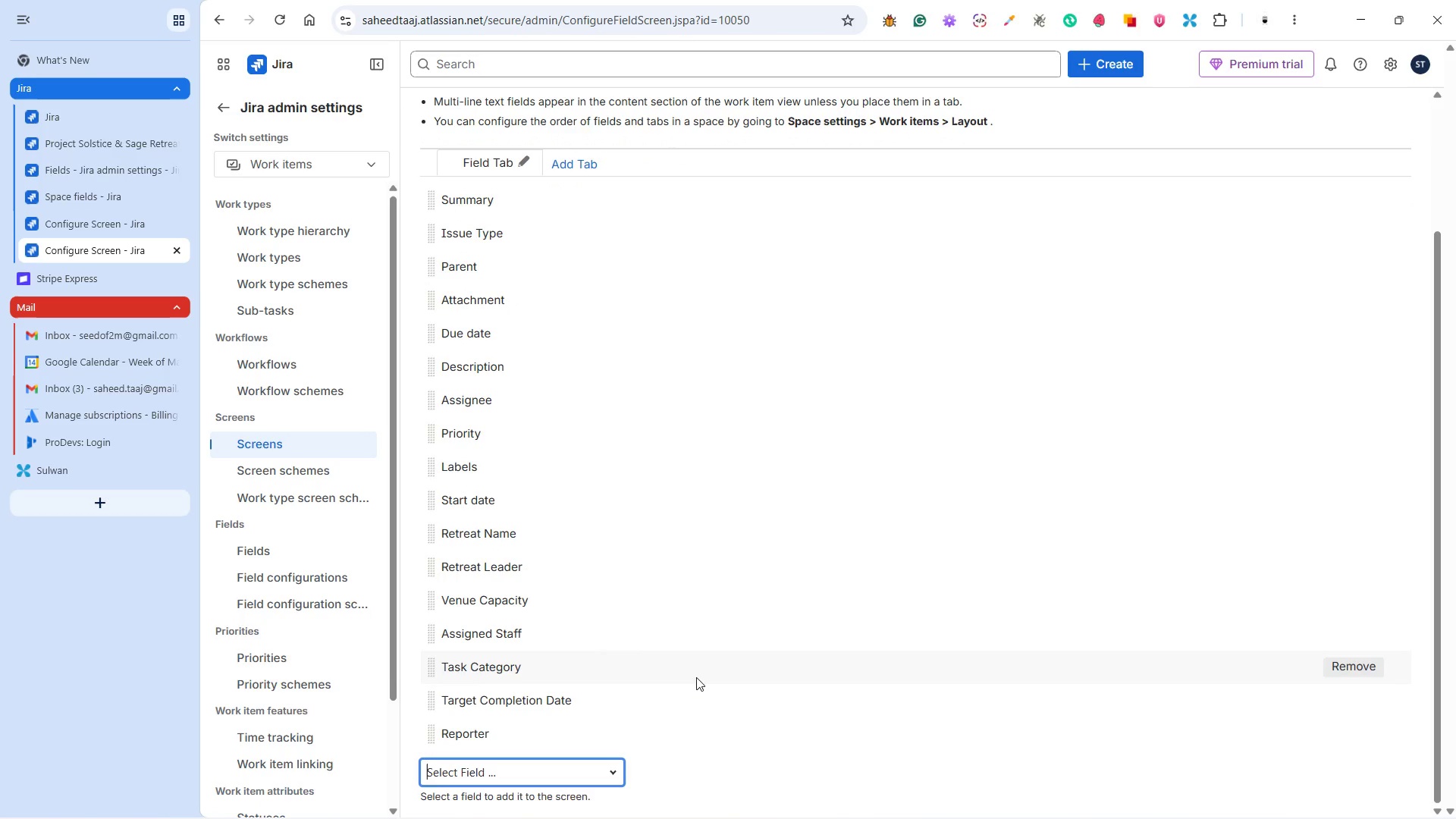 
type(uf)
key(Backspace)
type(dg)
 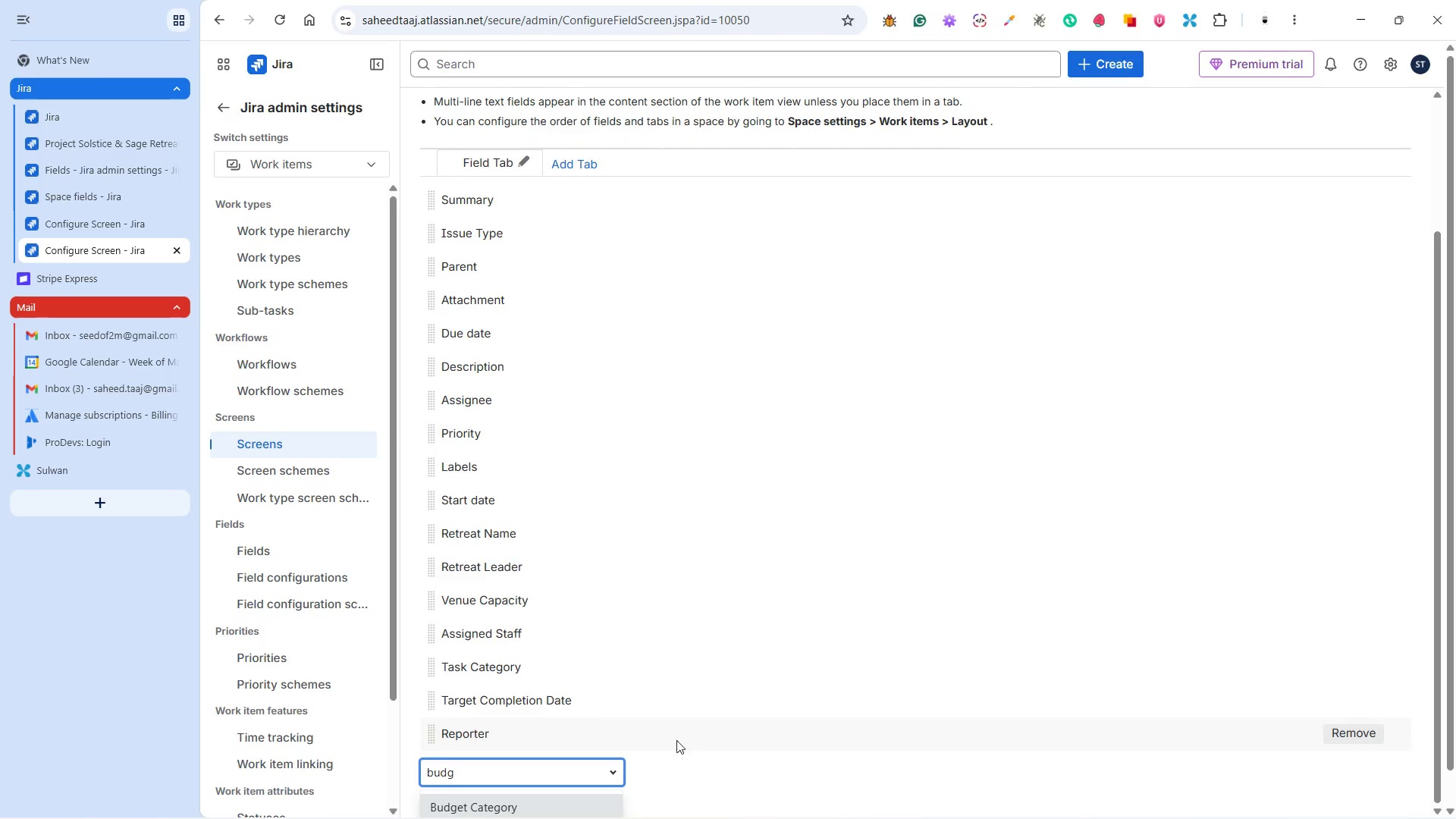 
scroll: coordinate [659, 734], scroll_direction: down, amount: 5.0
 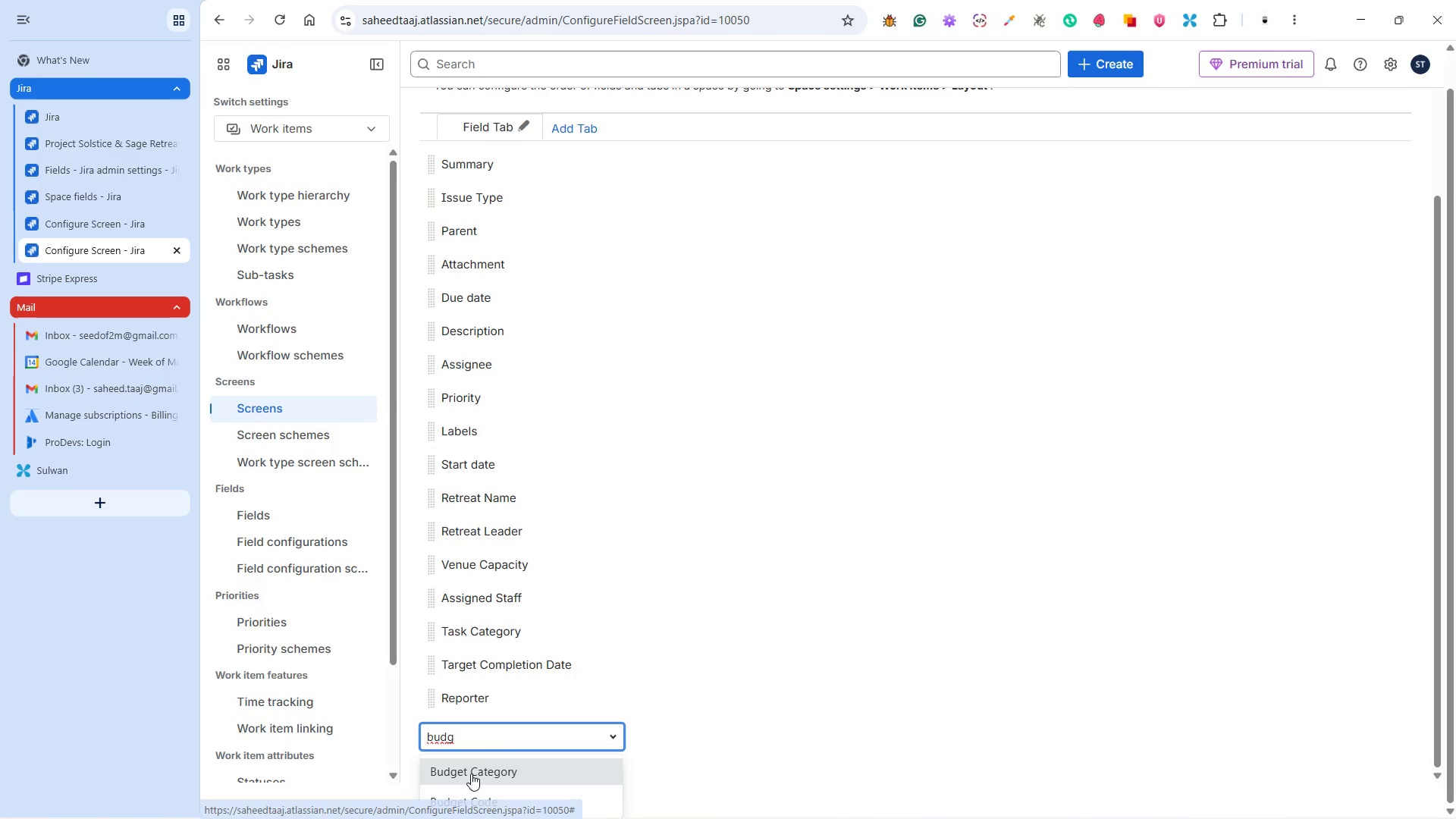 
left_click([471, 774])
 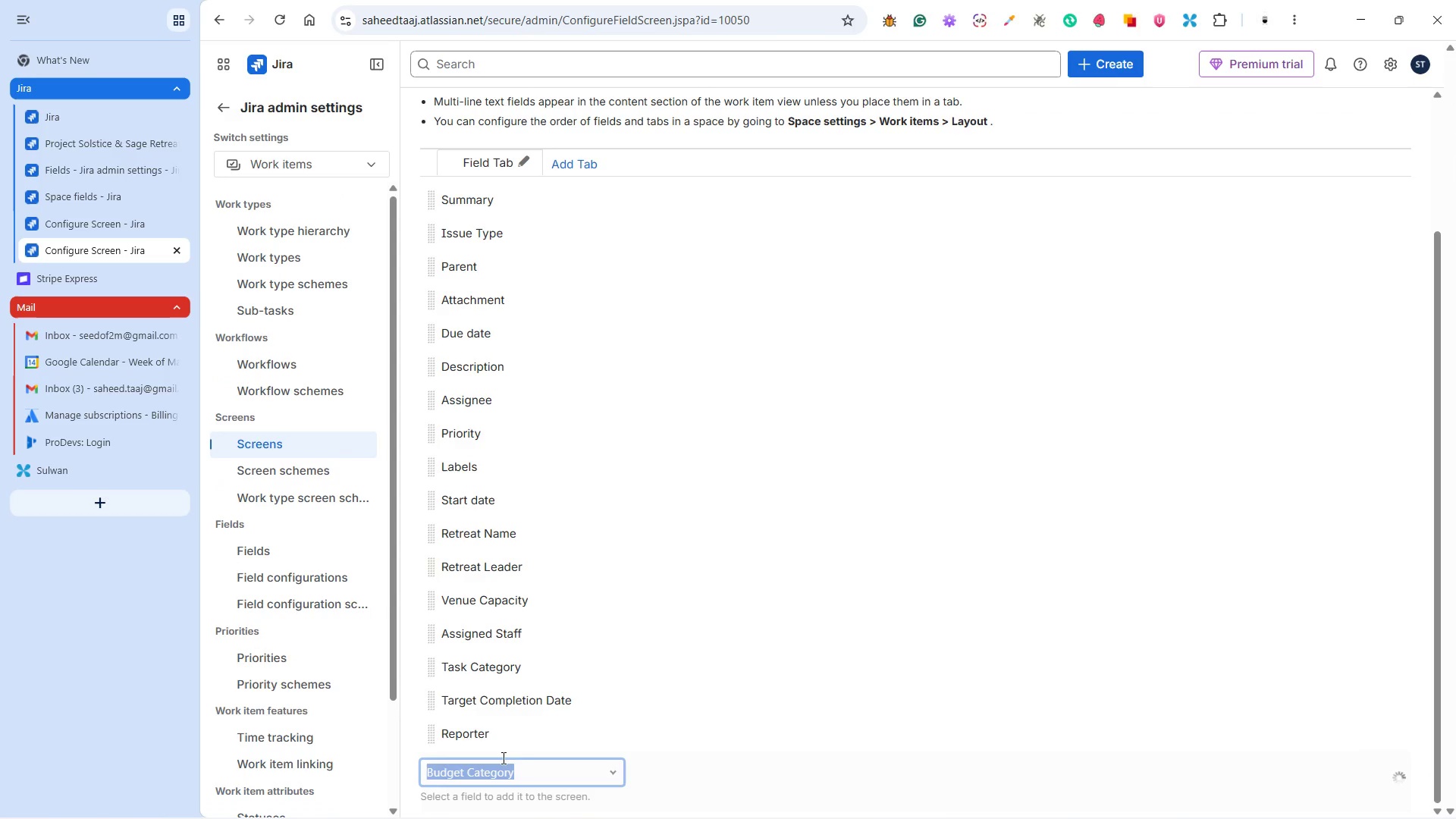 
scroll: coordinate [532, 744], scroll_direction: down, amount: 2.0
 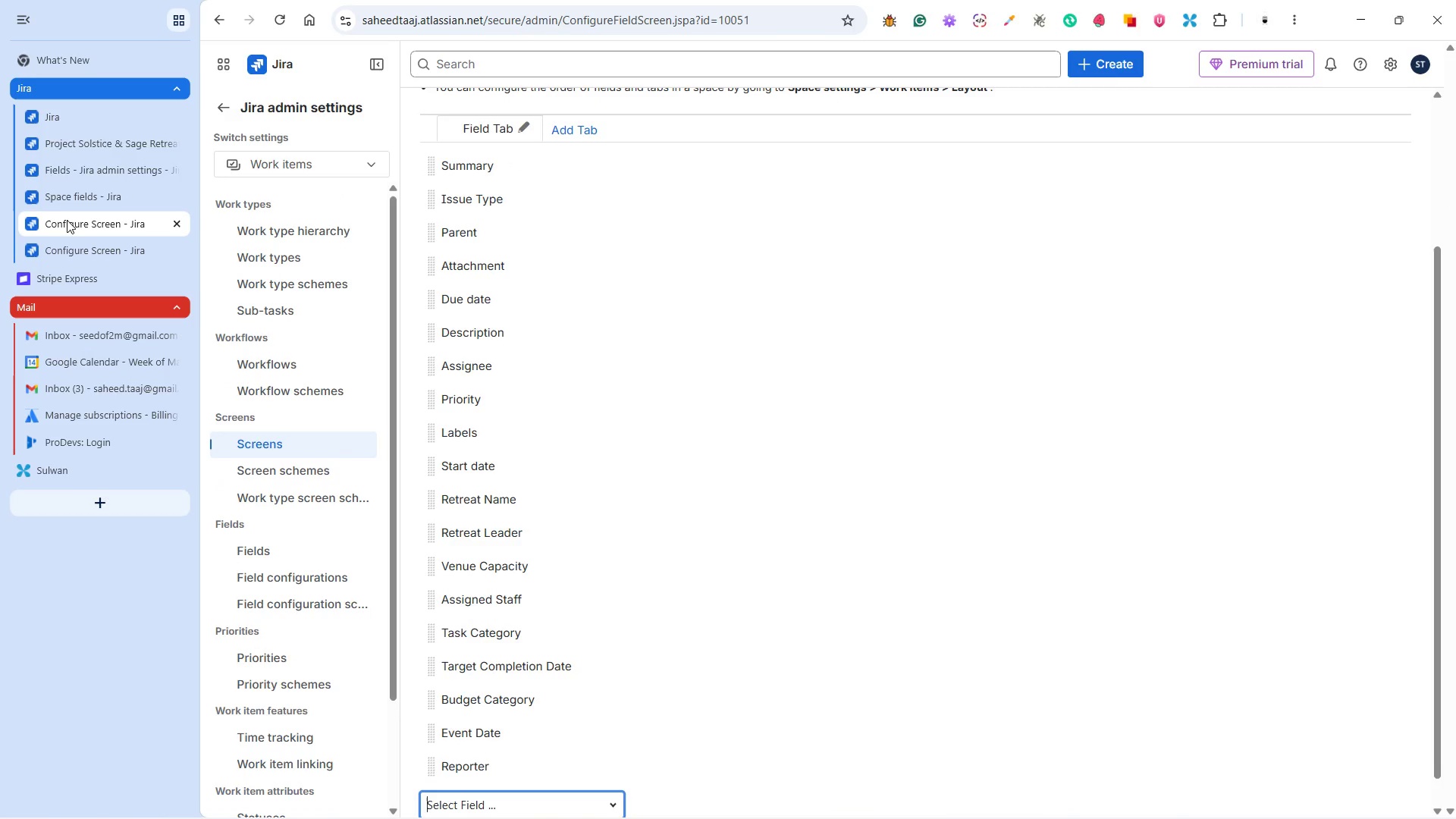 
left_click([82, 243])
 